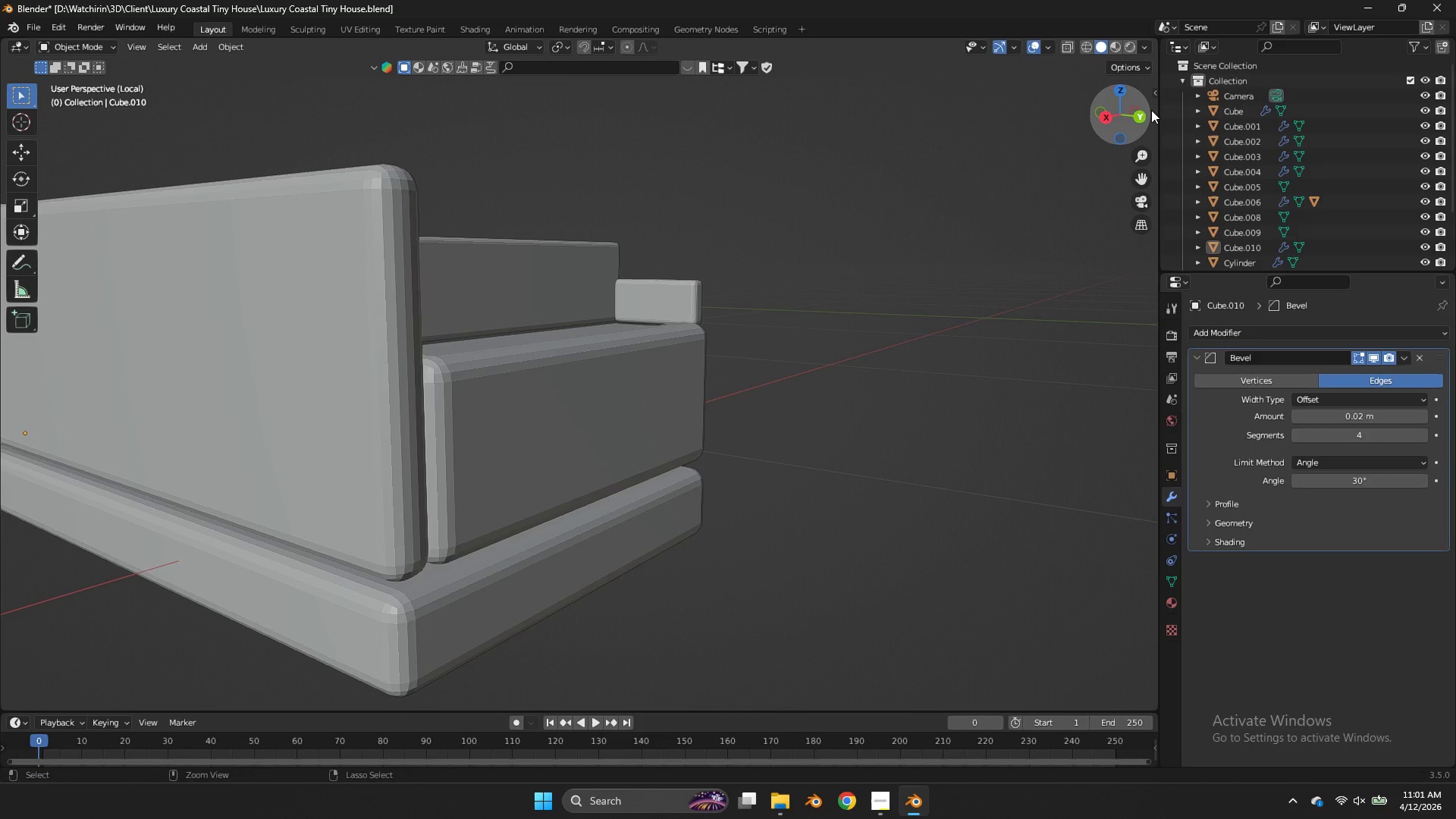 
key(Control+S)
 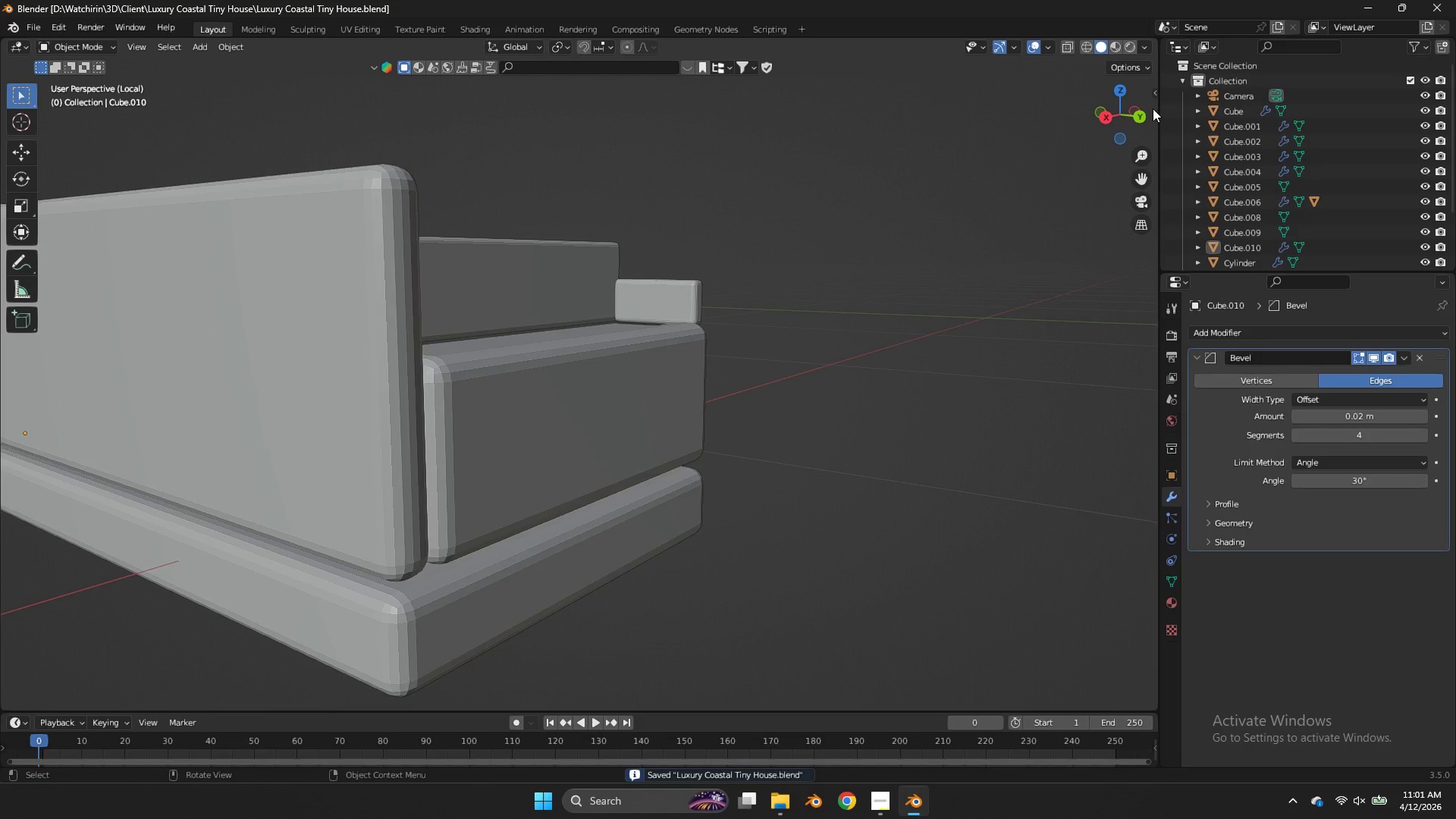 
left_click_drag(start_coordinate=[1150, 109], to_coordinate=[874, 143])
 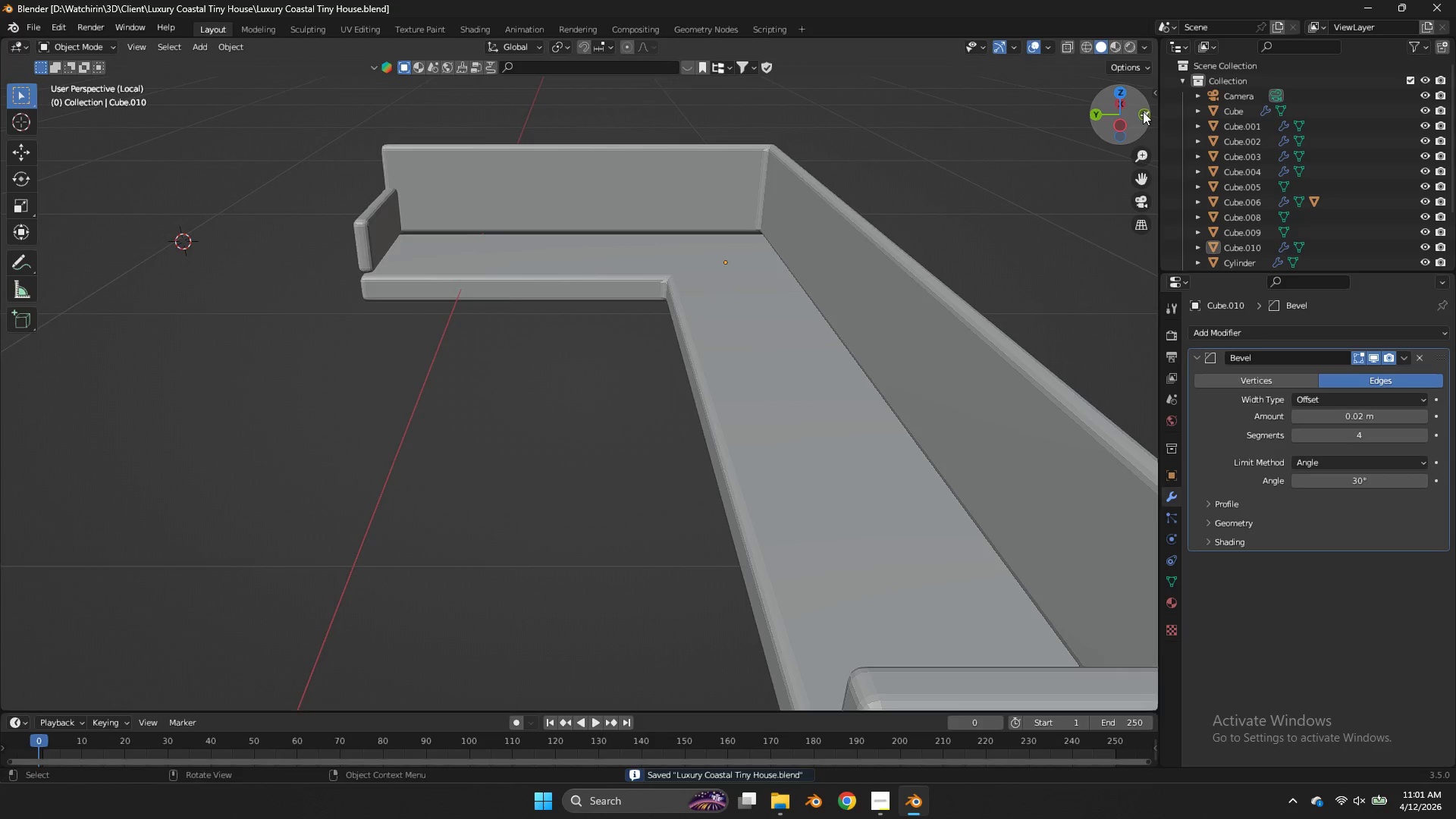 
left_click_drag(start_coordinate=[1147, 111], to_coordinate=[905, 85])
 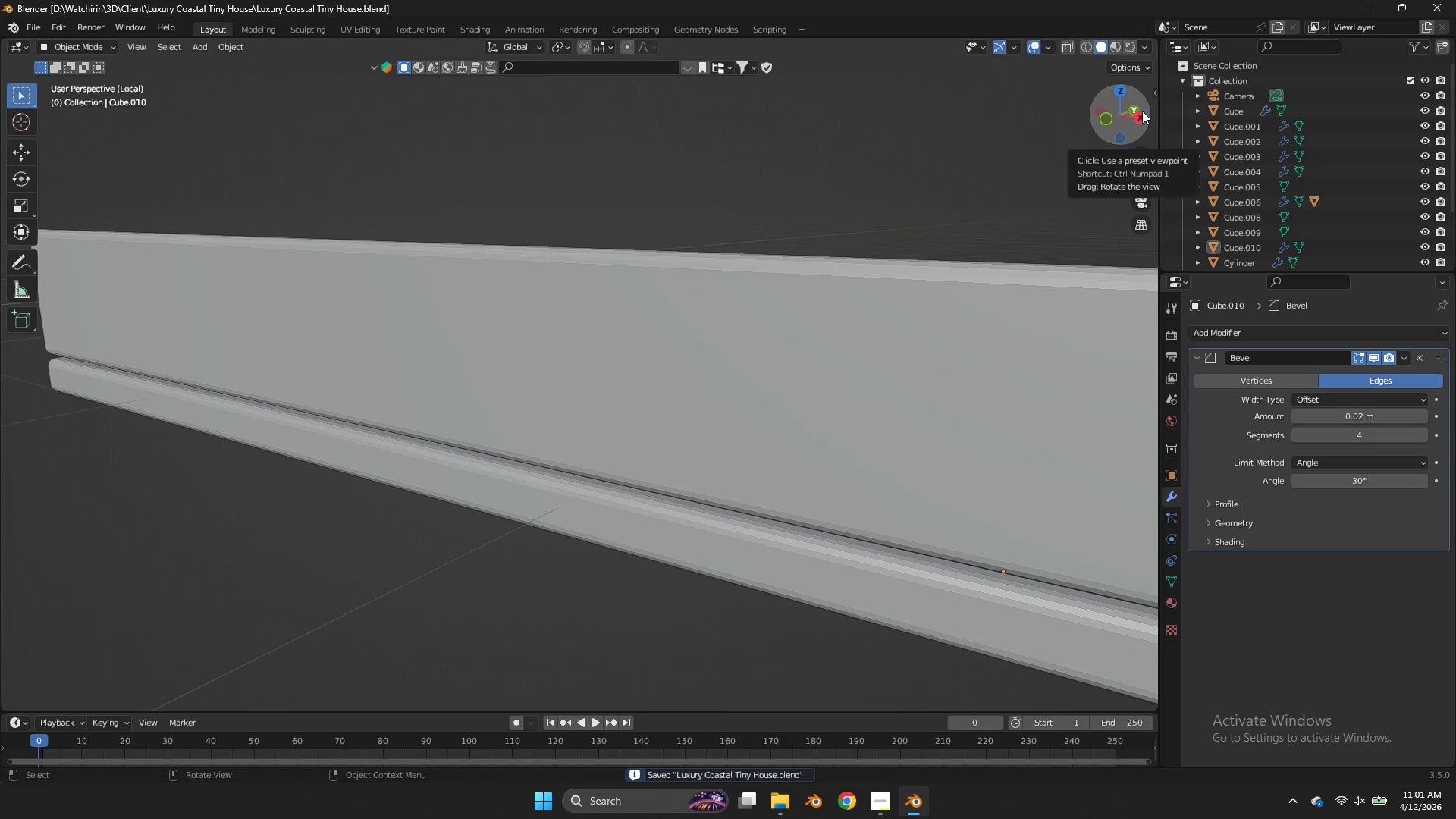 
left_click_drag(start_coordinate=[1142, 111], to_coordinate=[1114, 111])
 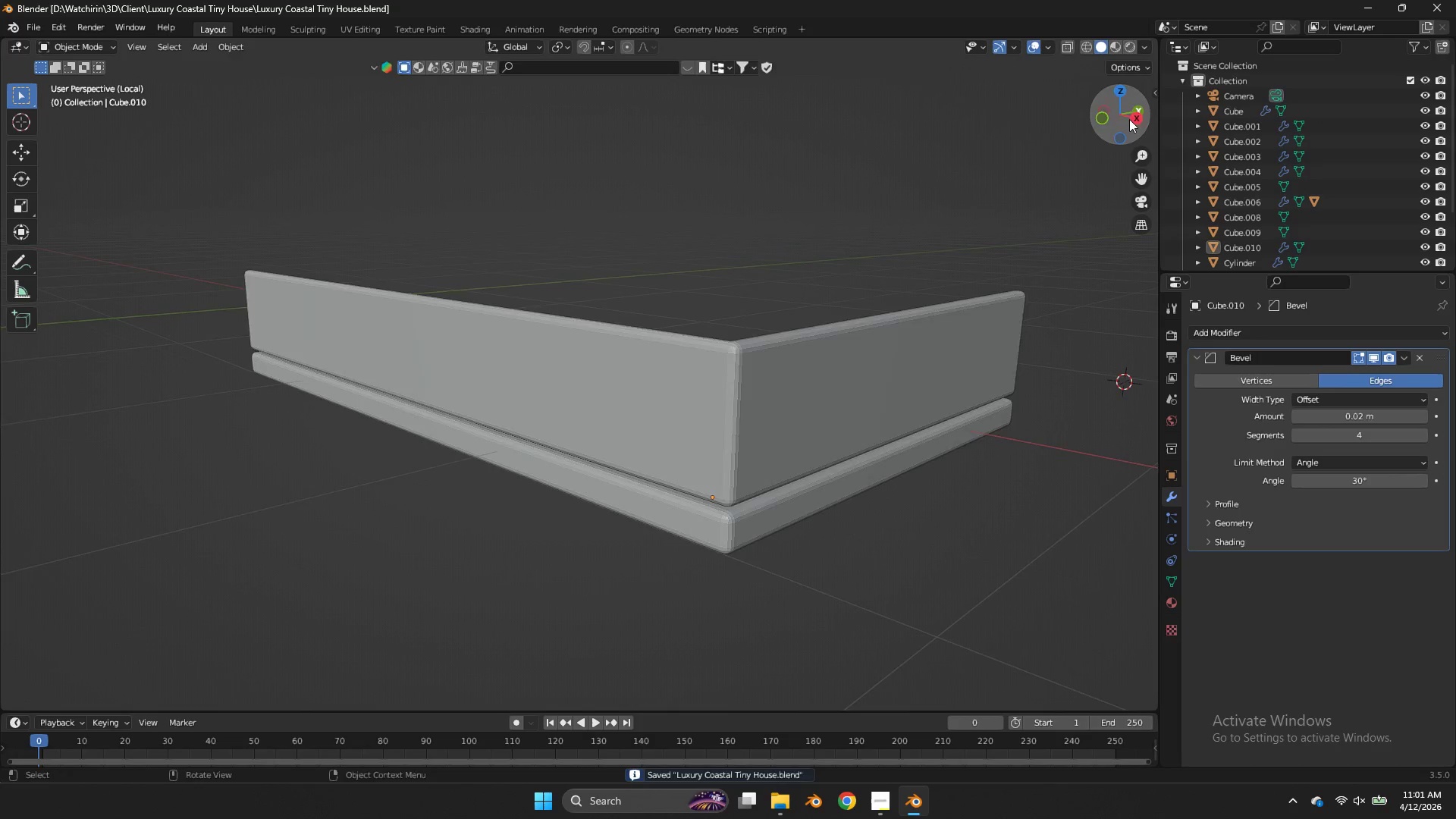 
scroll: coordinate [1142, 111], scroll_direction: down, amount: 2.0
 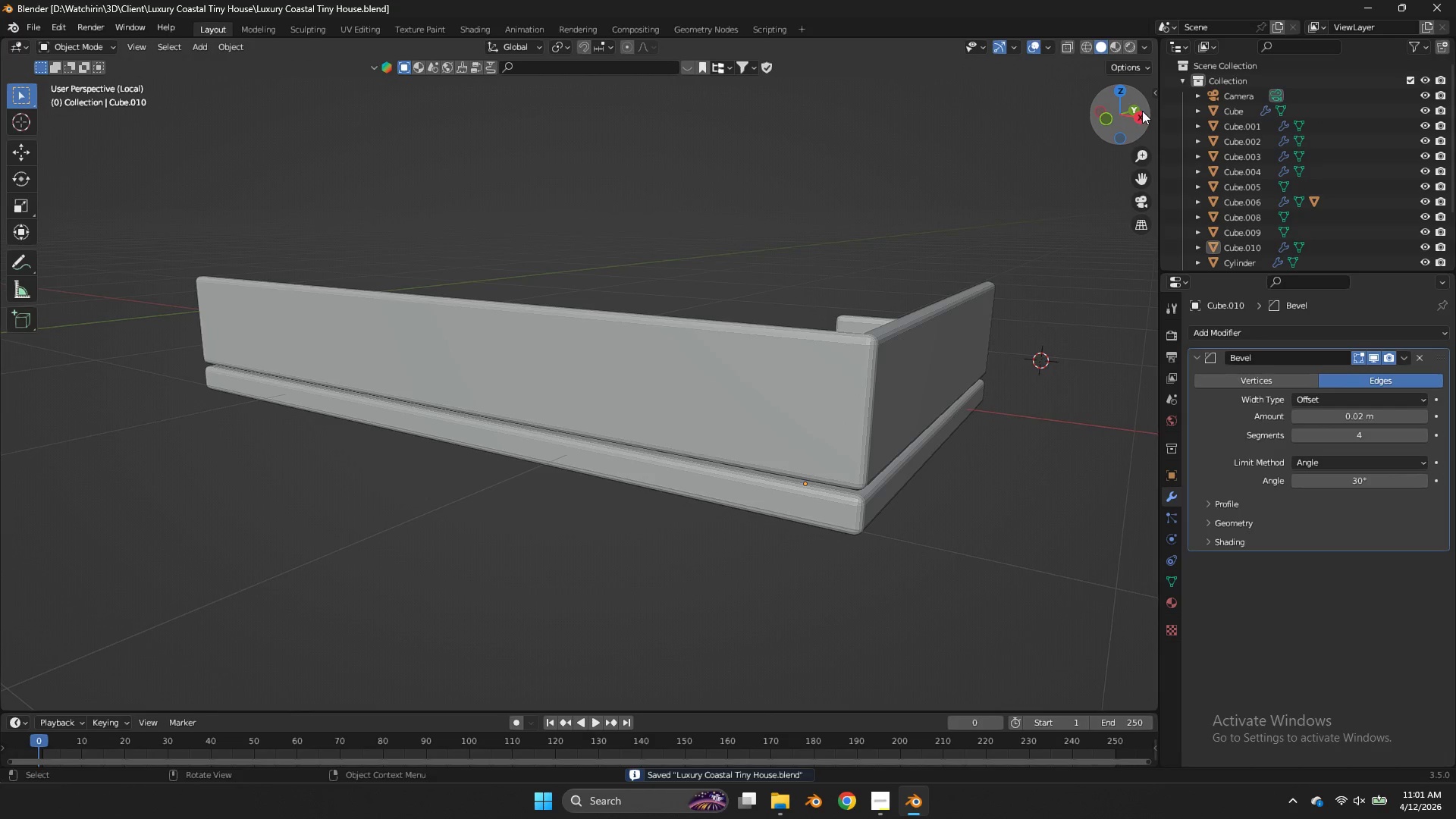 
key(Tab)
 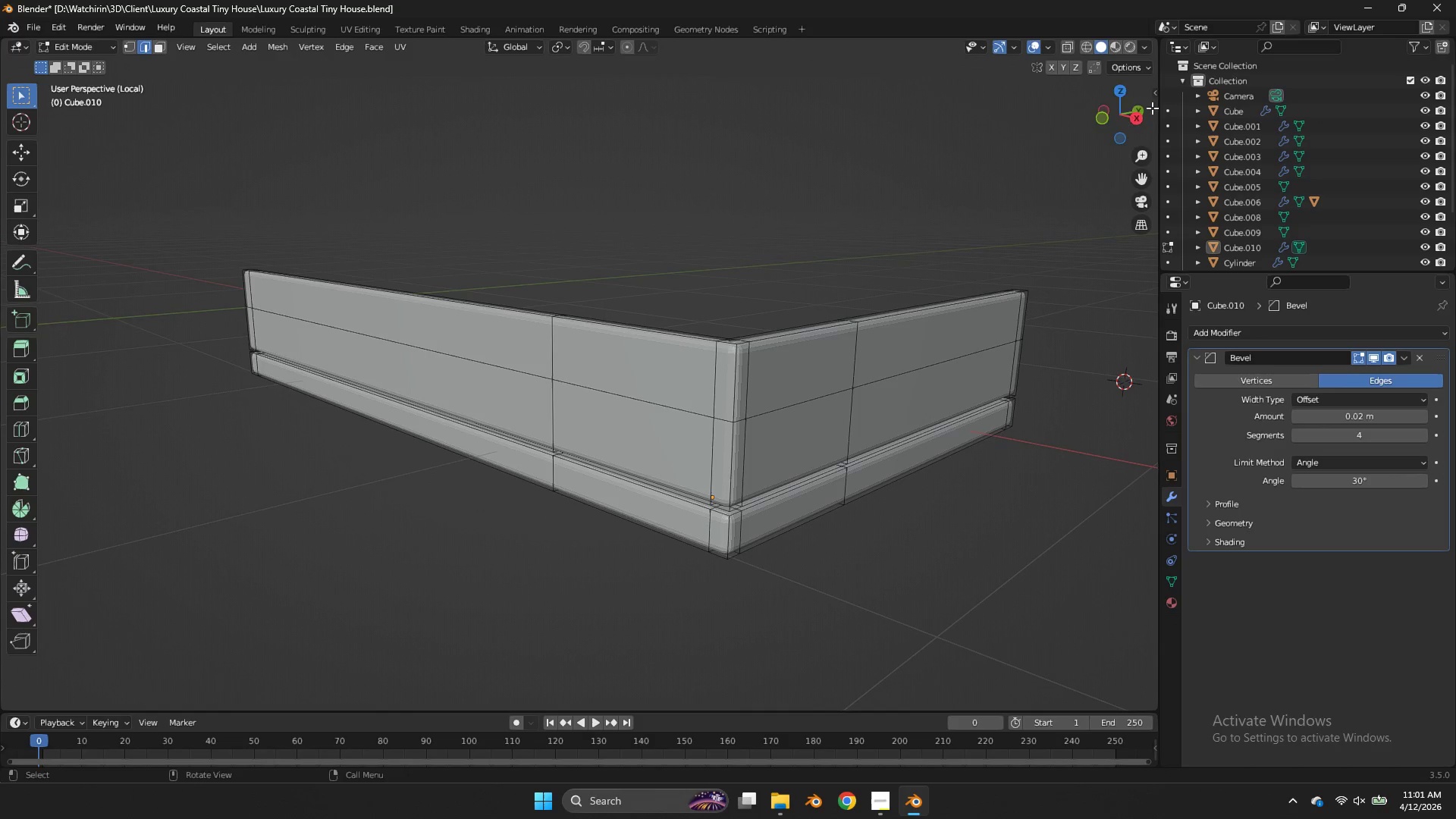 
left_click([1122, 93])
 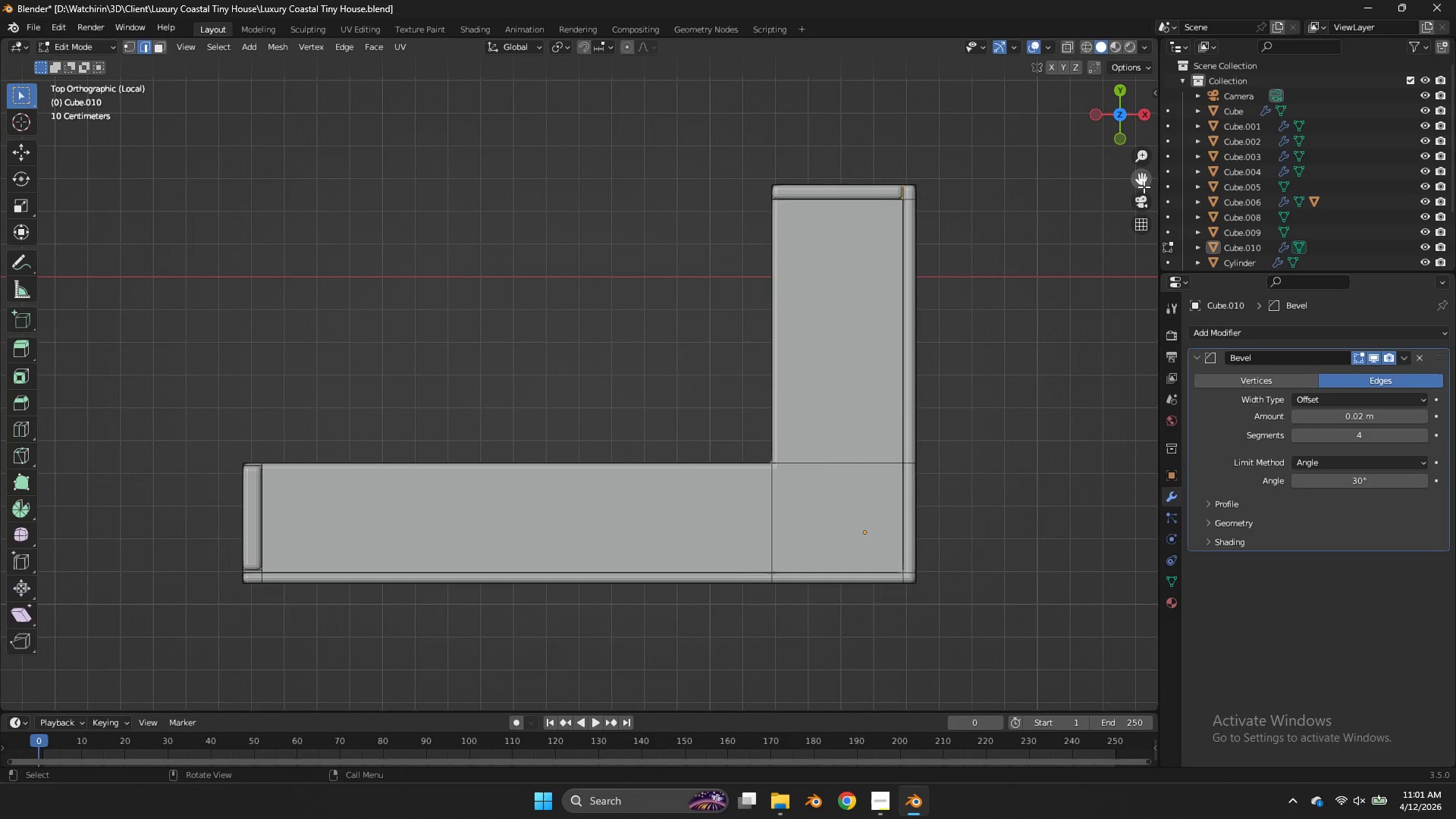 
left_click_drag(start_coordinate=[1140, 181], to_coordinate=[923, 115])
 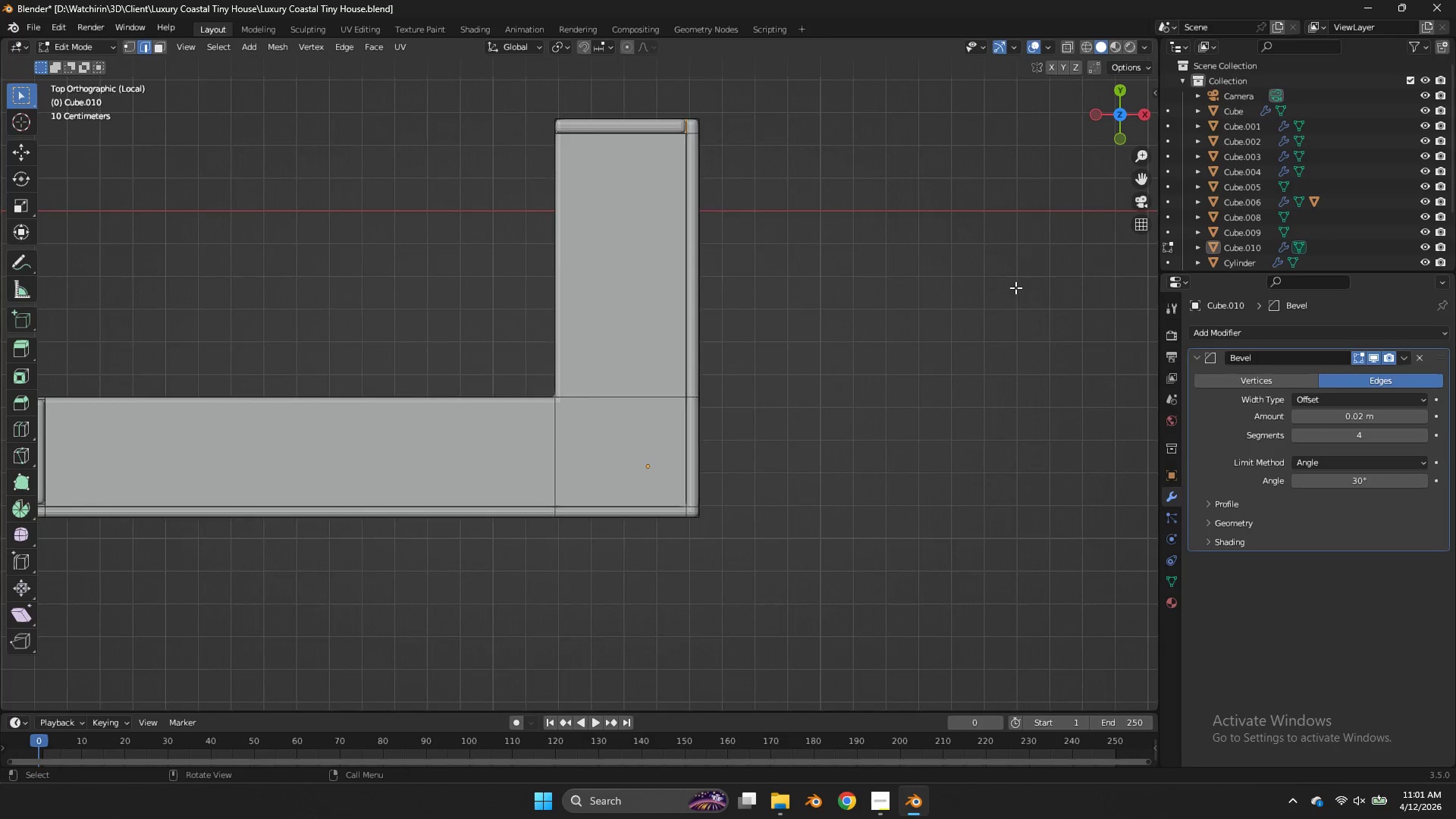 
scroll: coordinate [1015, 287], scroll_direction: up, amount: 3.0
 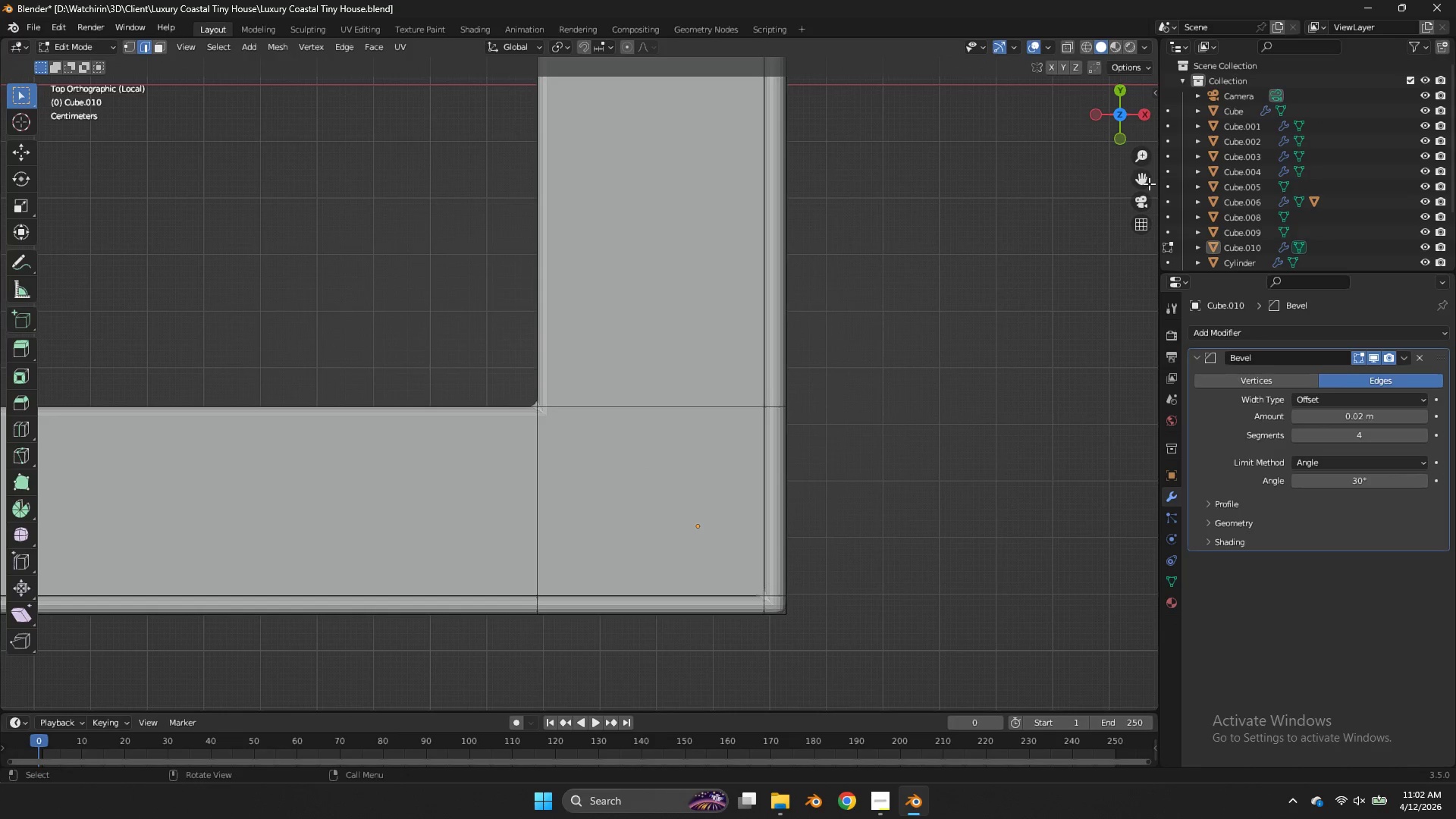 
left_click_drag(start_coordinate=[1122, 126], to_coordinate=[1087, 675])
 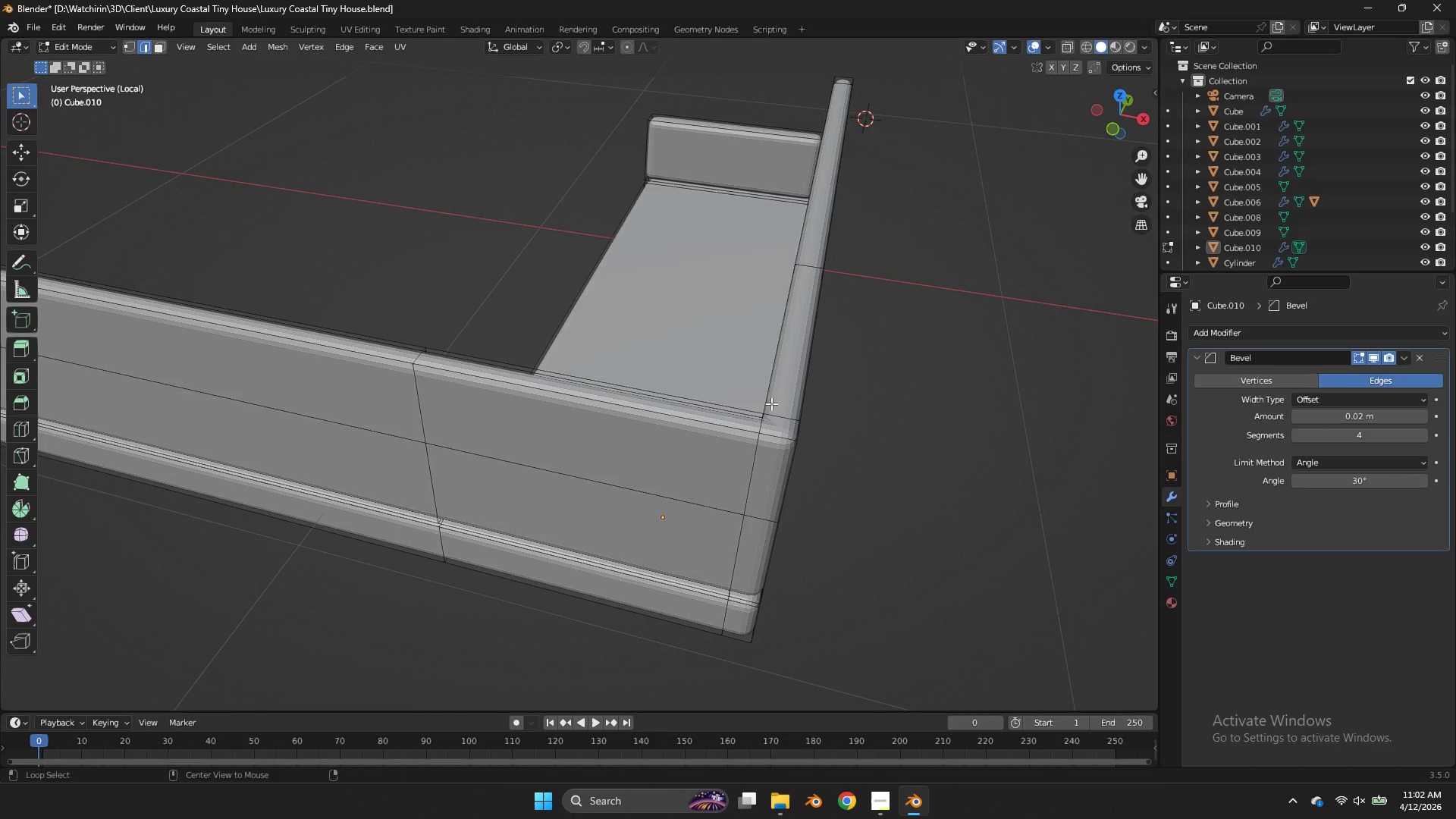 
hold_key(key=AltLeft, duration=0.73)
left_click([757, 449])
 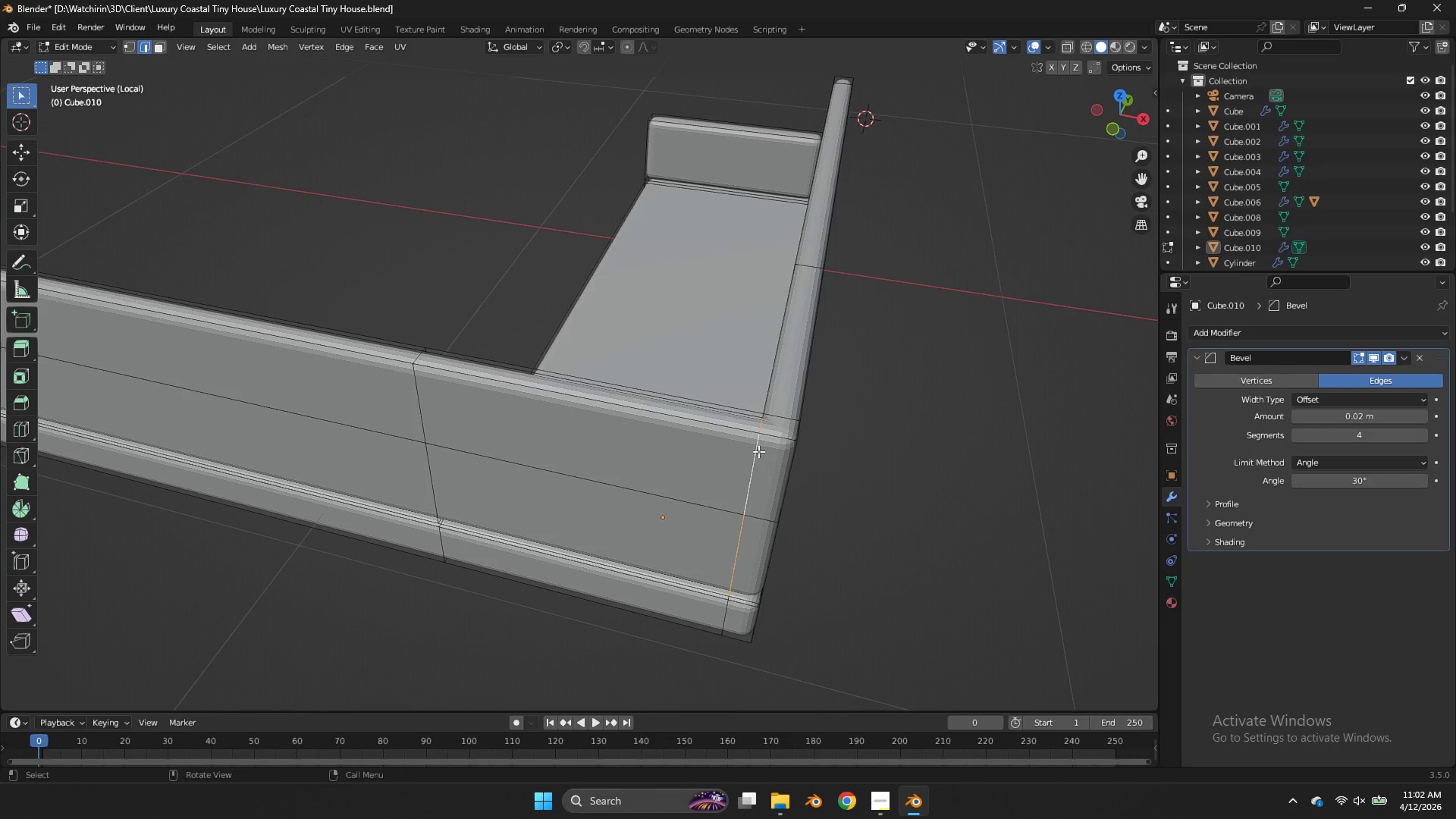 
type(zv)
 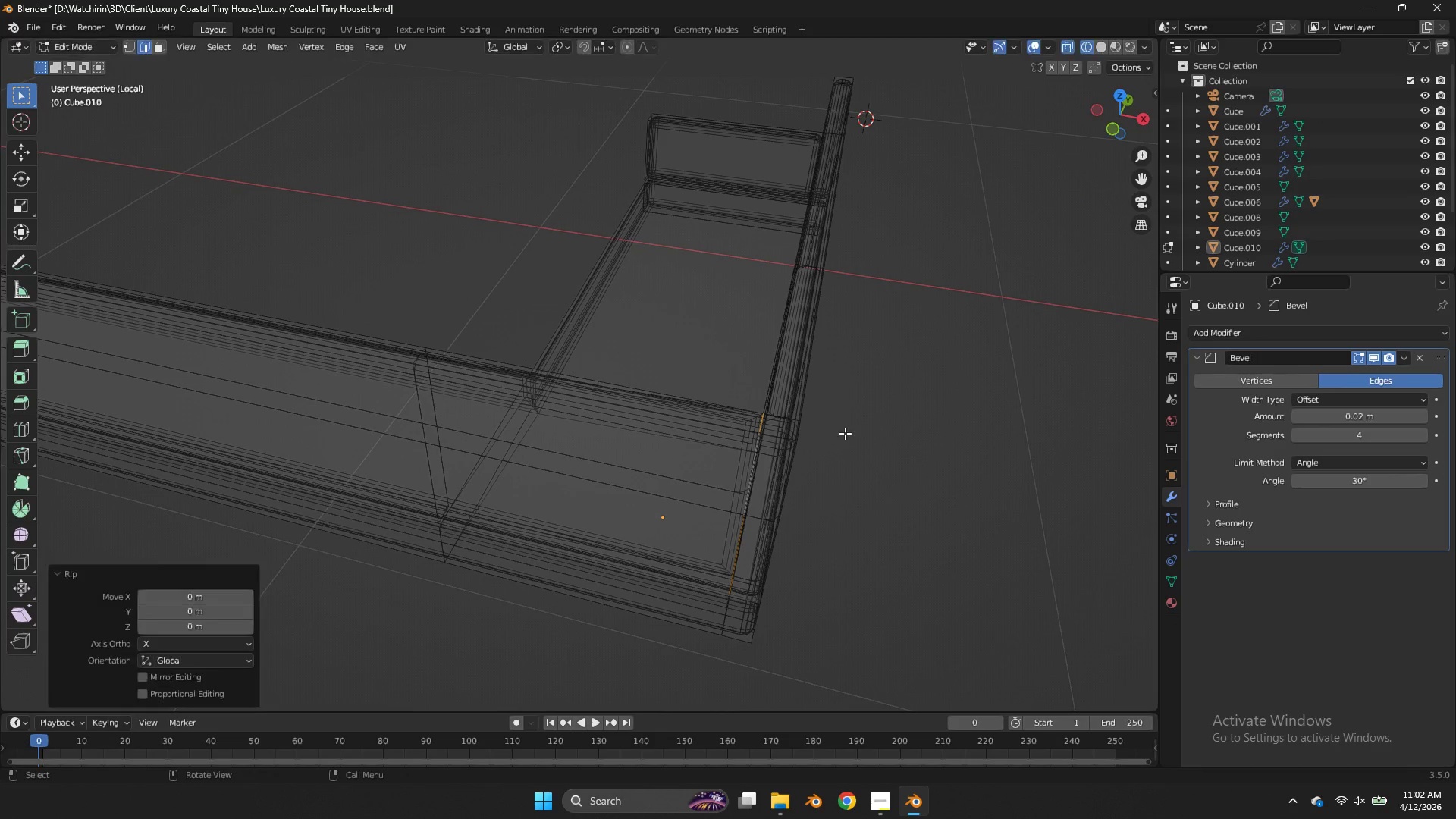 
right_click([845, 433])
 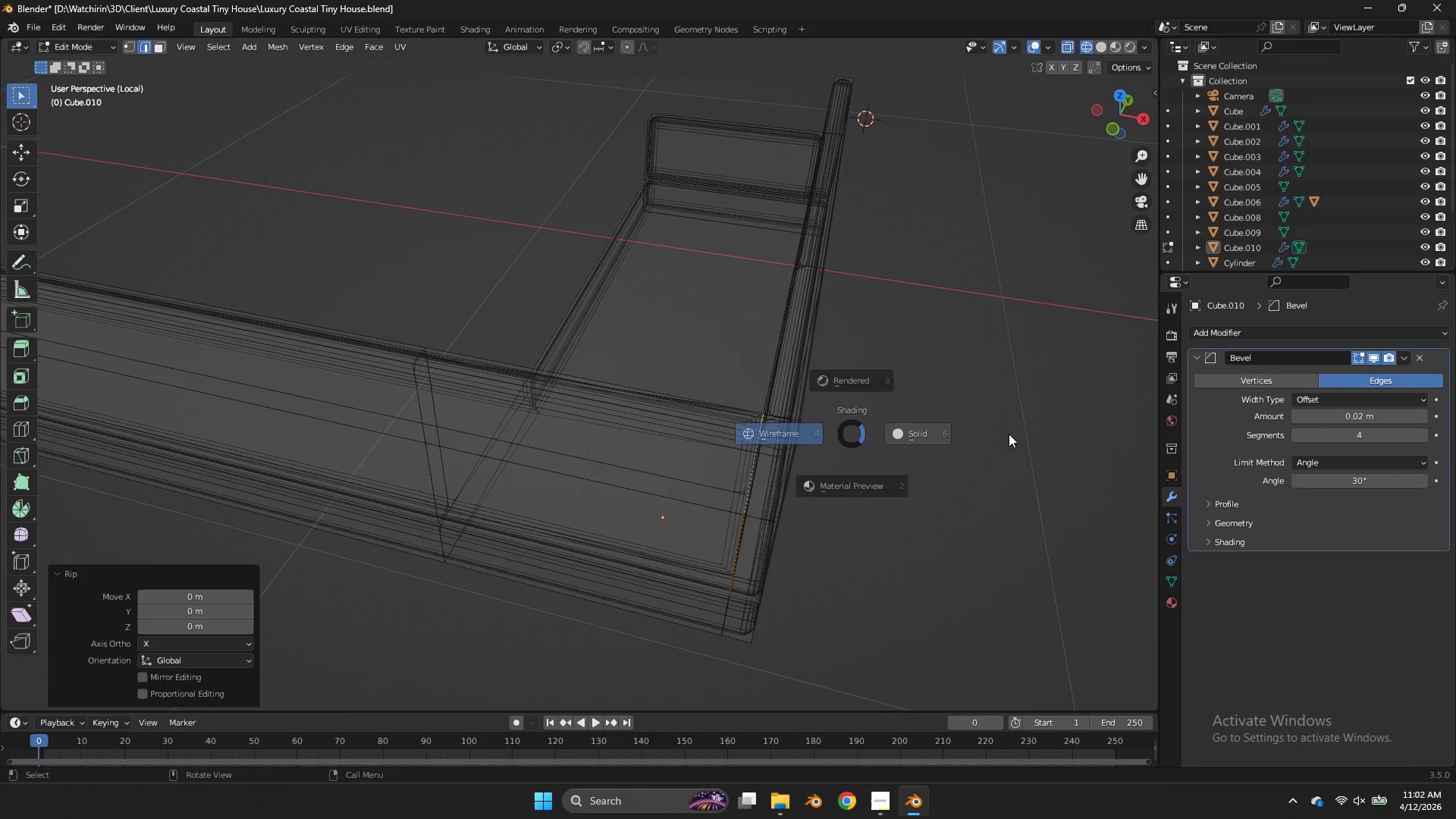 
type(zfg)
 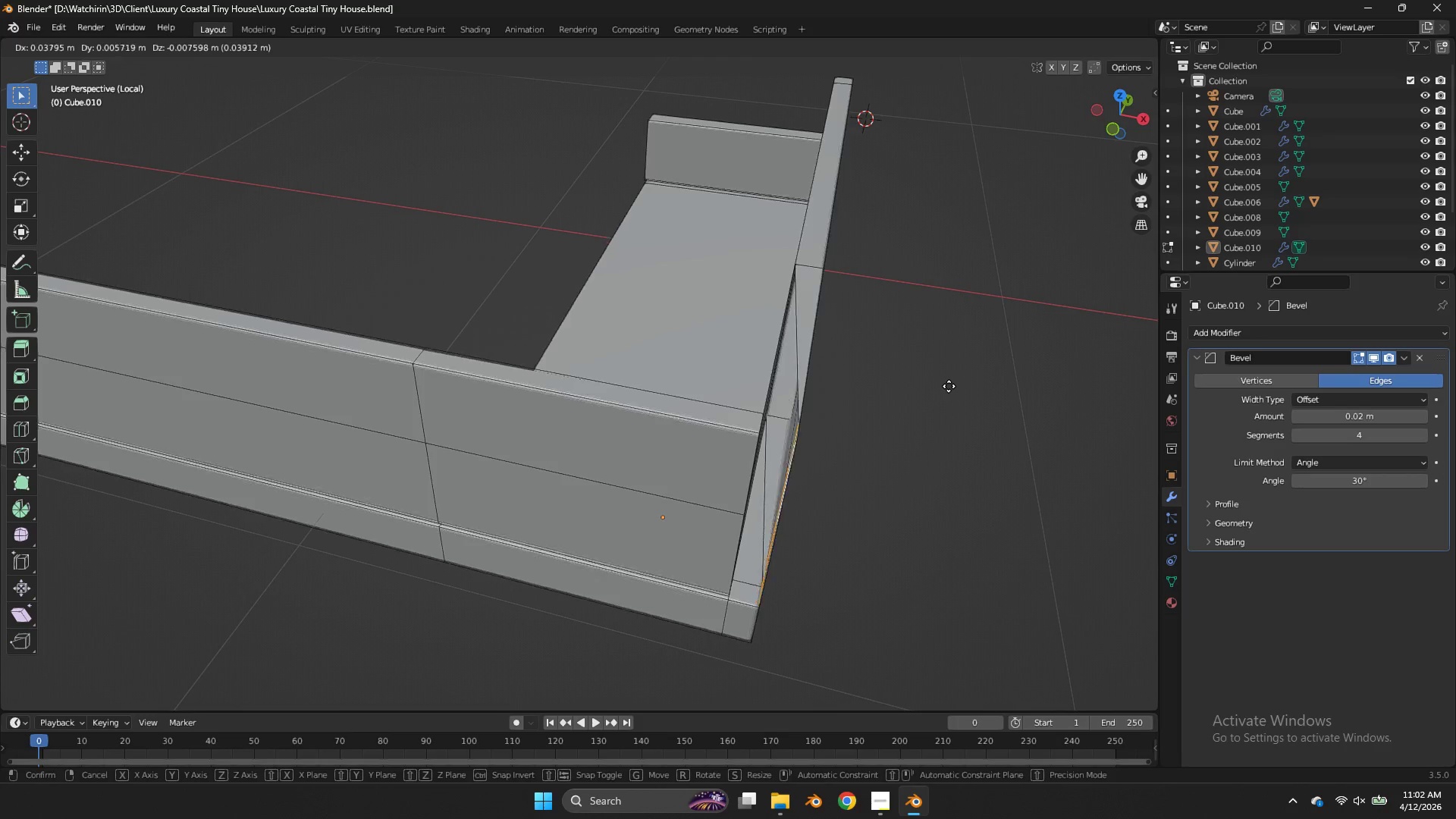 
right_click([950, 386])
 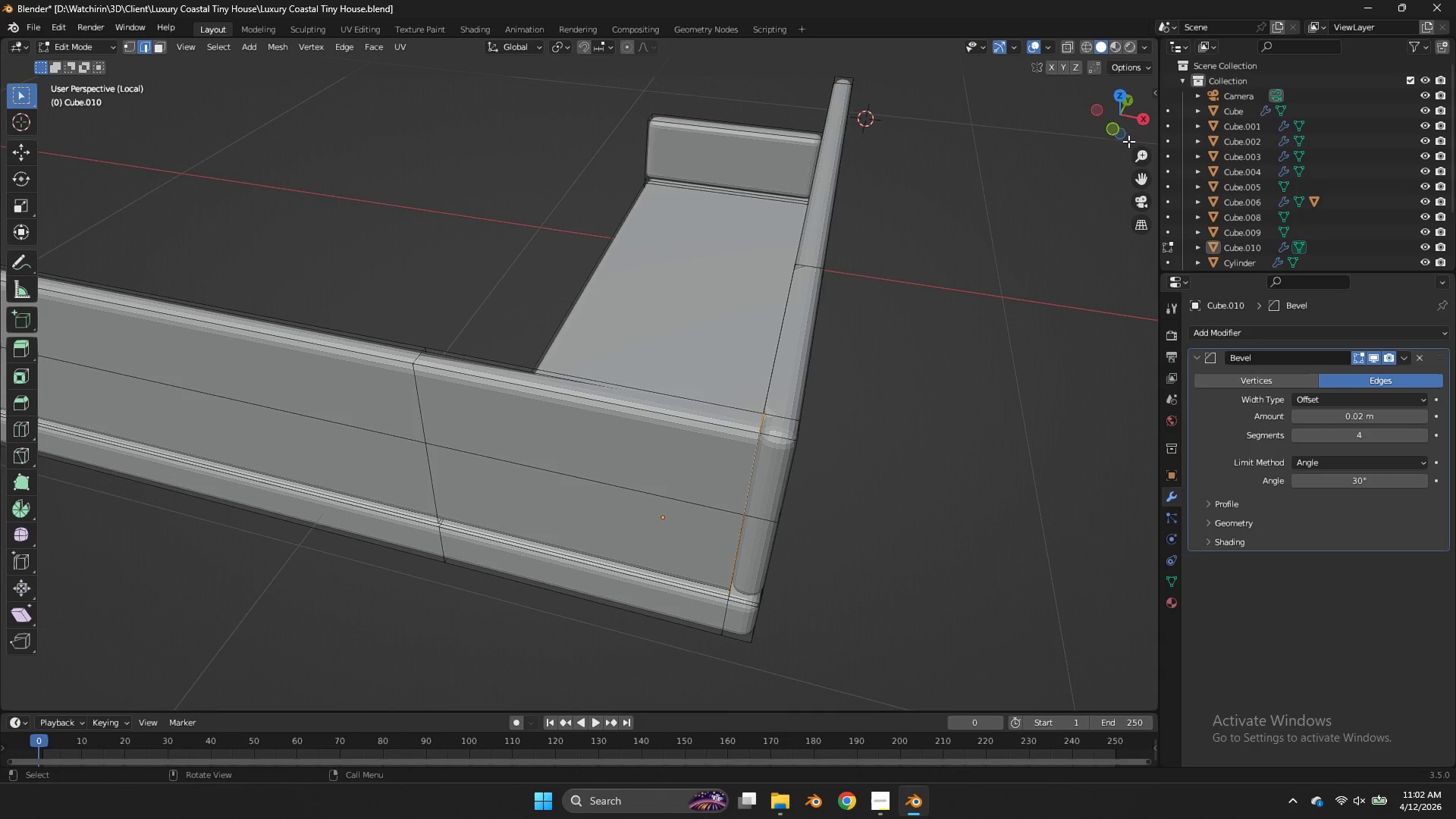 
key(Control+Z)
 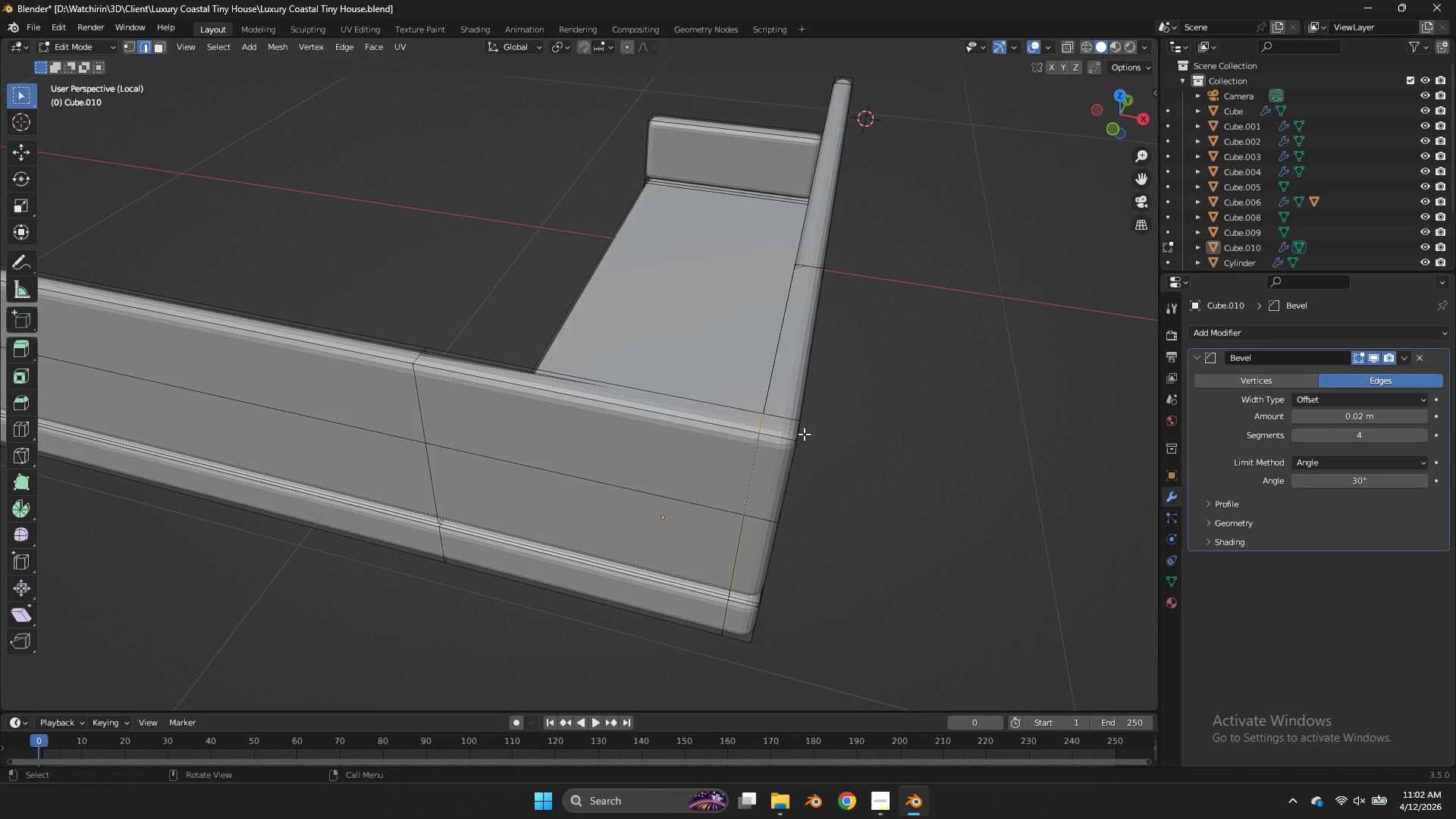 
key(Alt+AltLeft)
 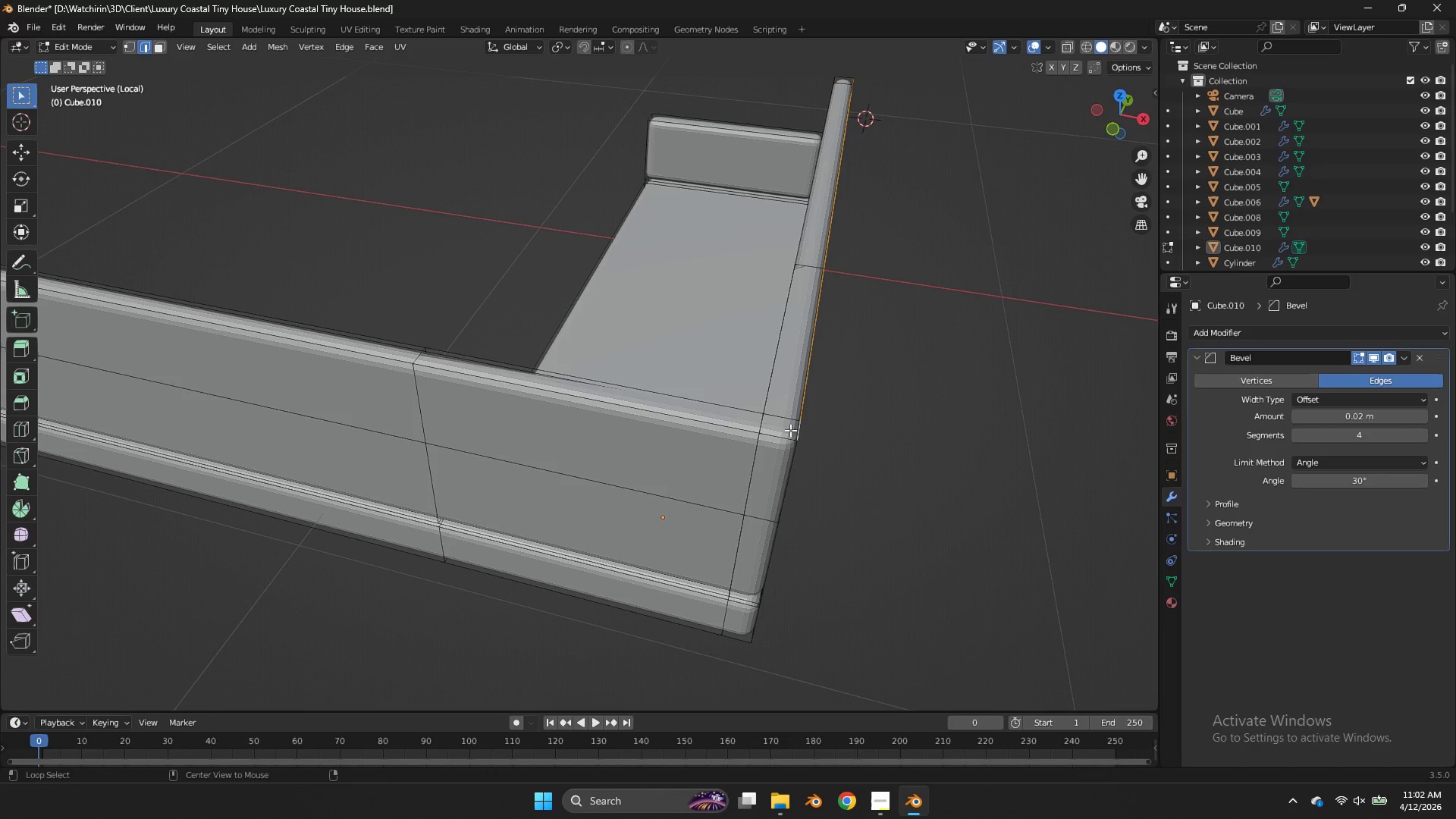 
left_click([790, 430])
 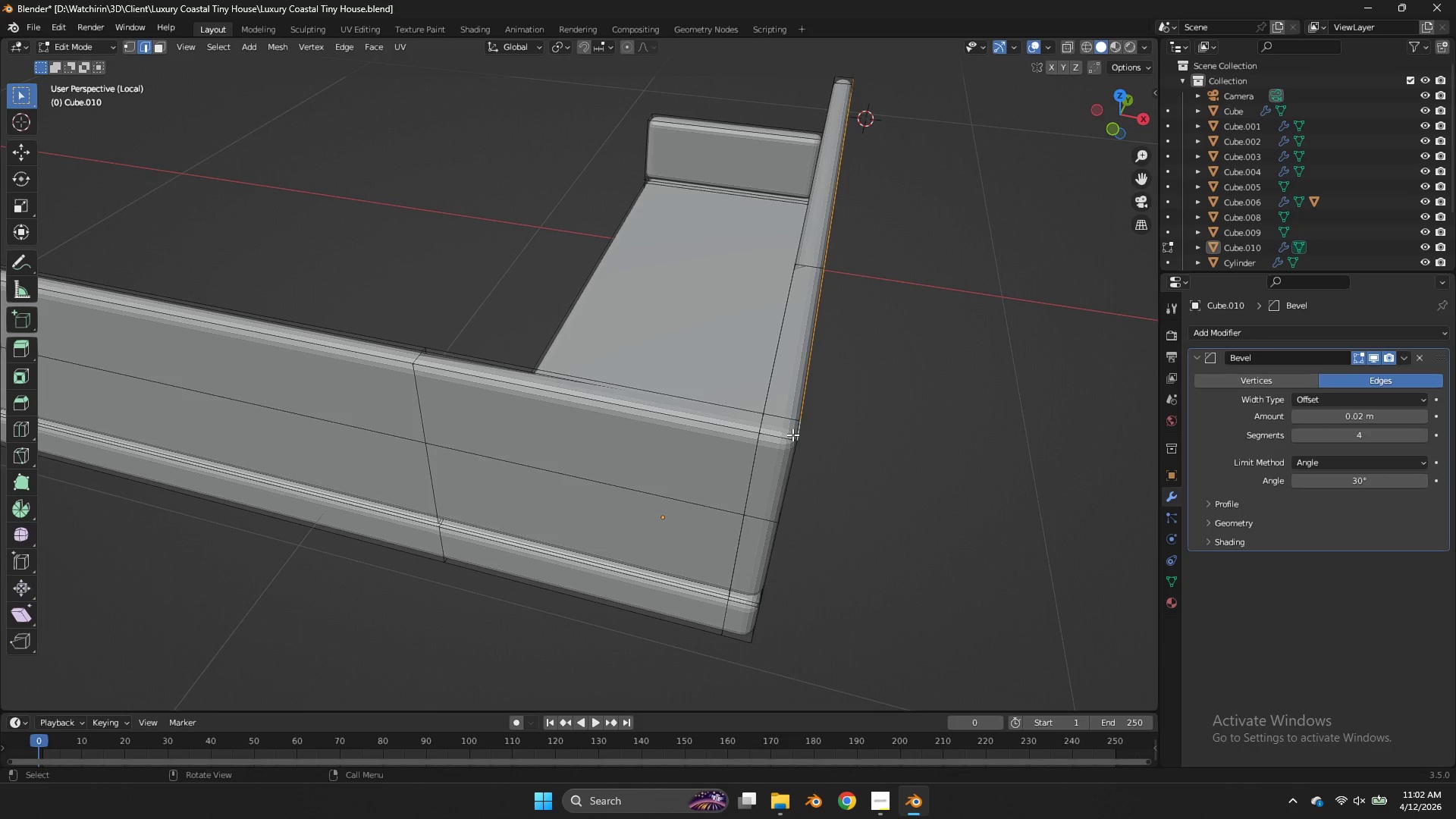 
double_click([792, 435])
 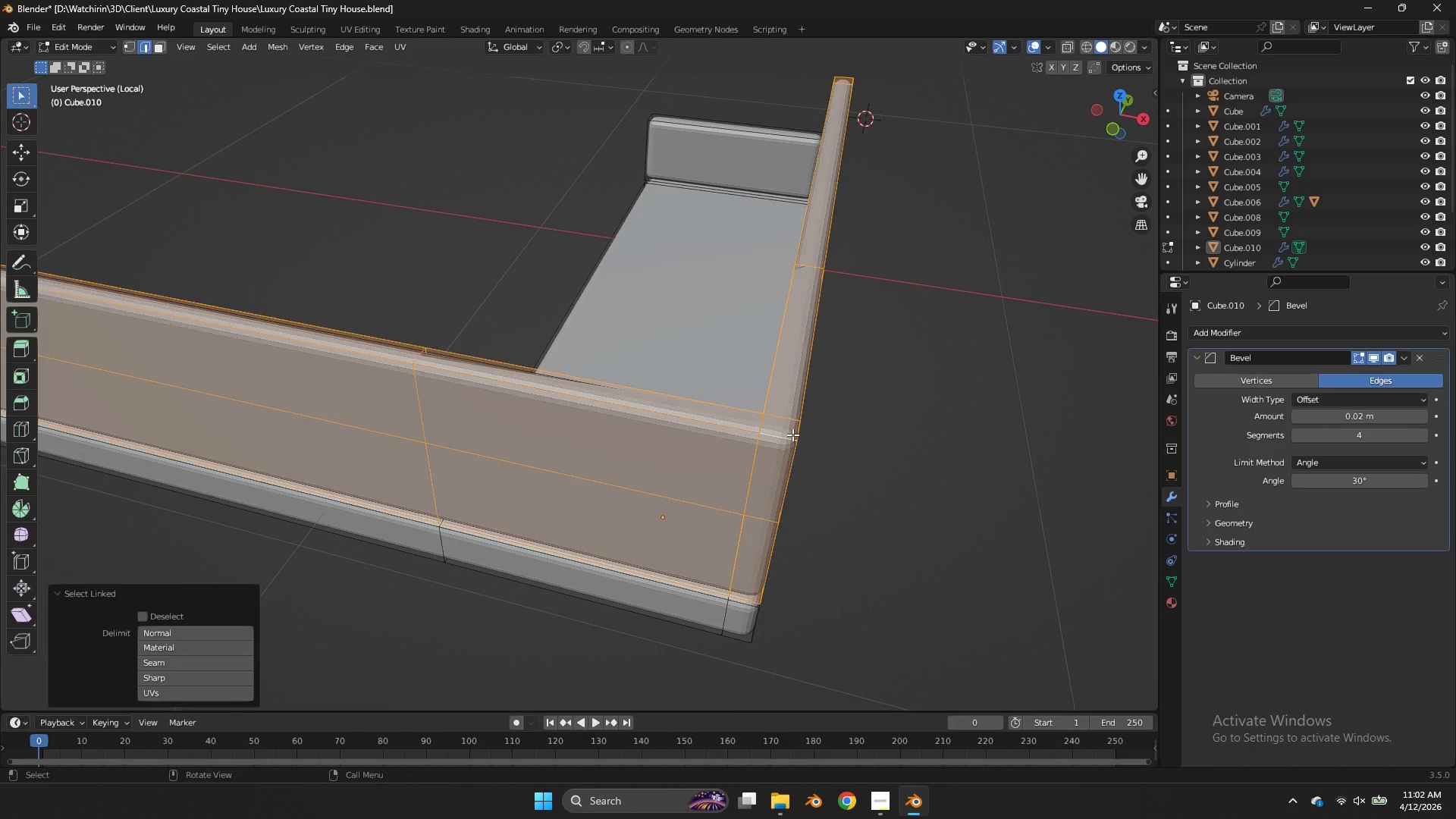 
key(L)
 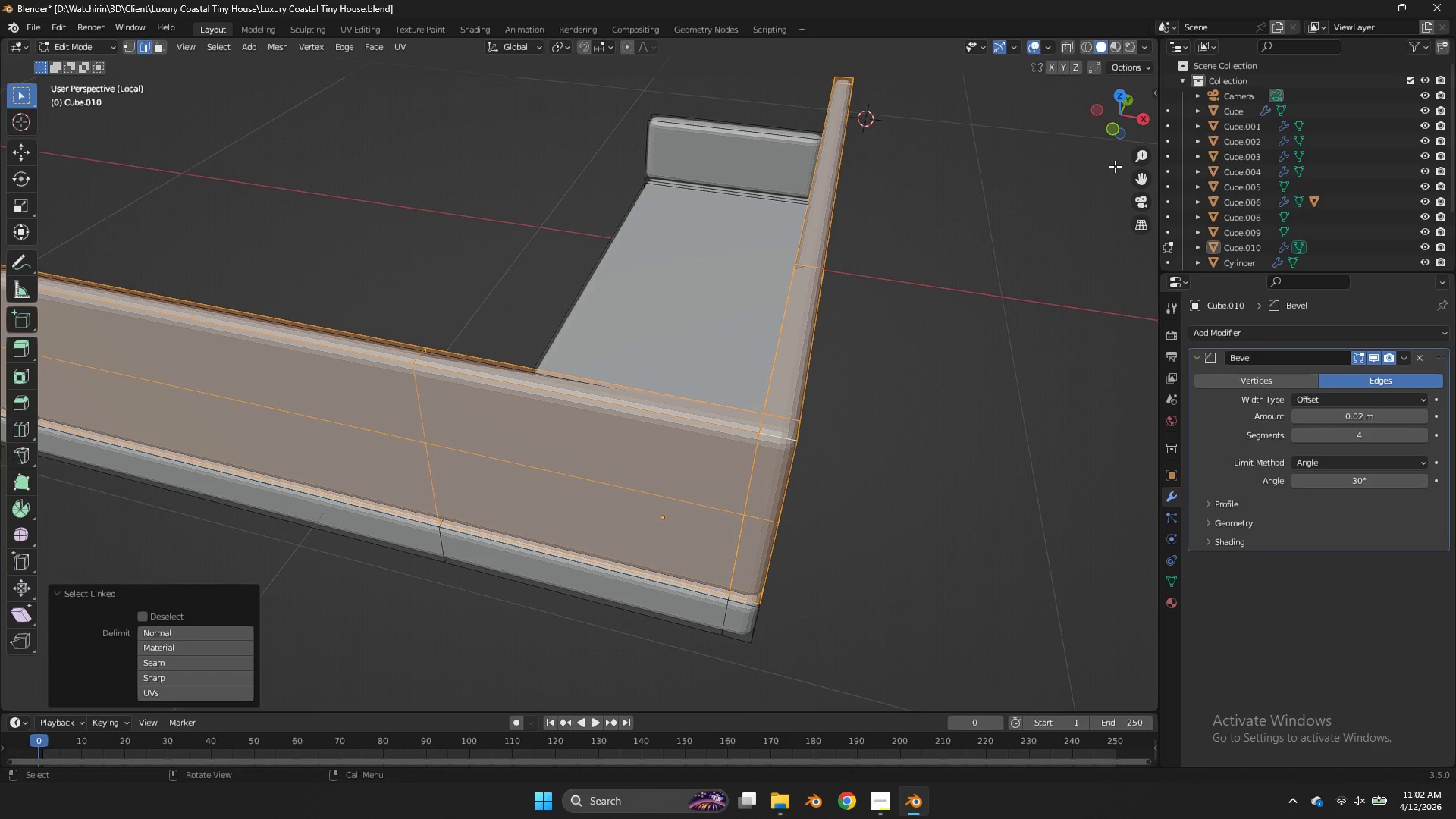 
key(Control+ControlLeft)
 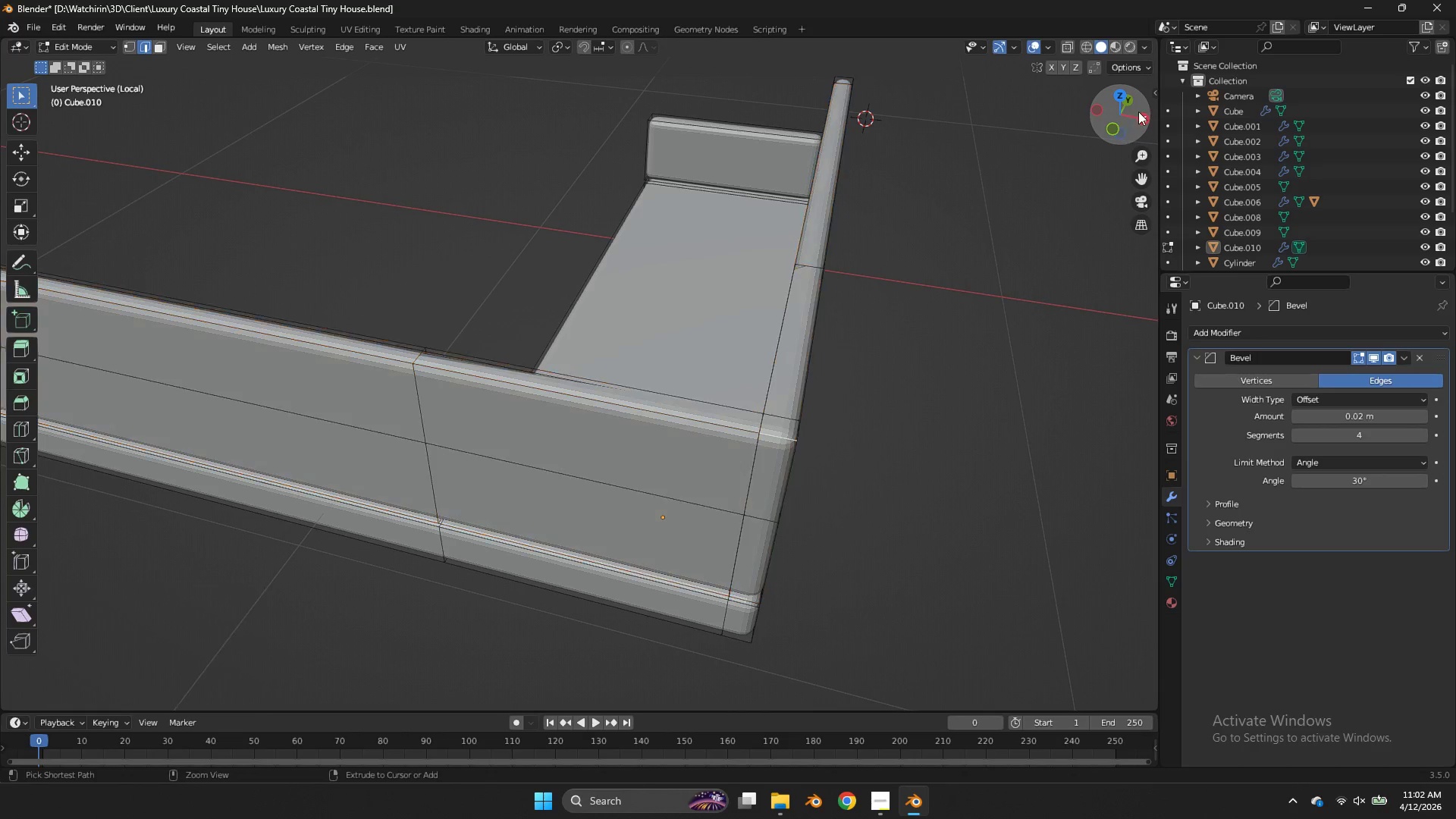 
key(Control+Z)
 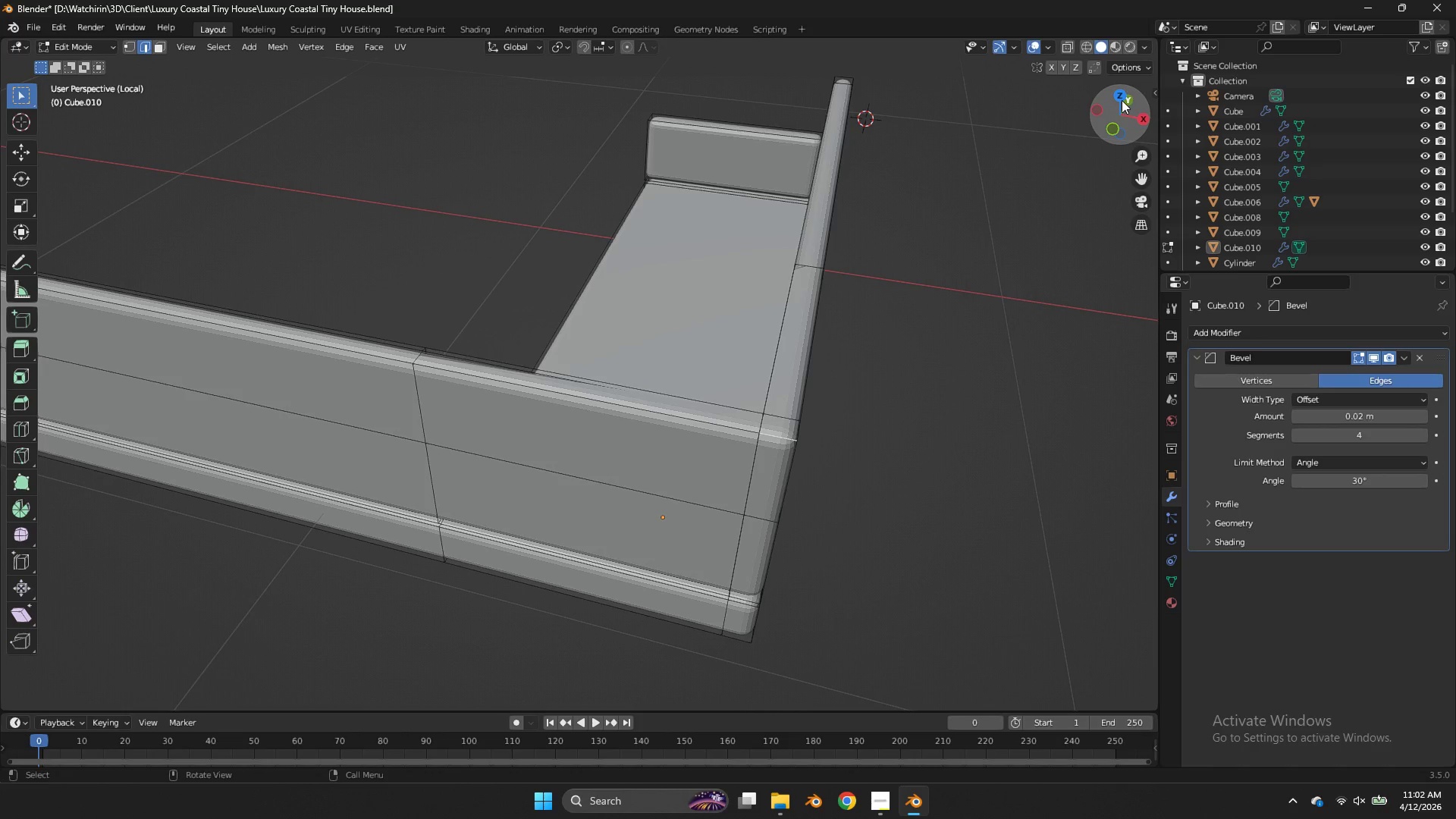 
left_click([1121, 99])
 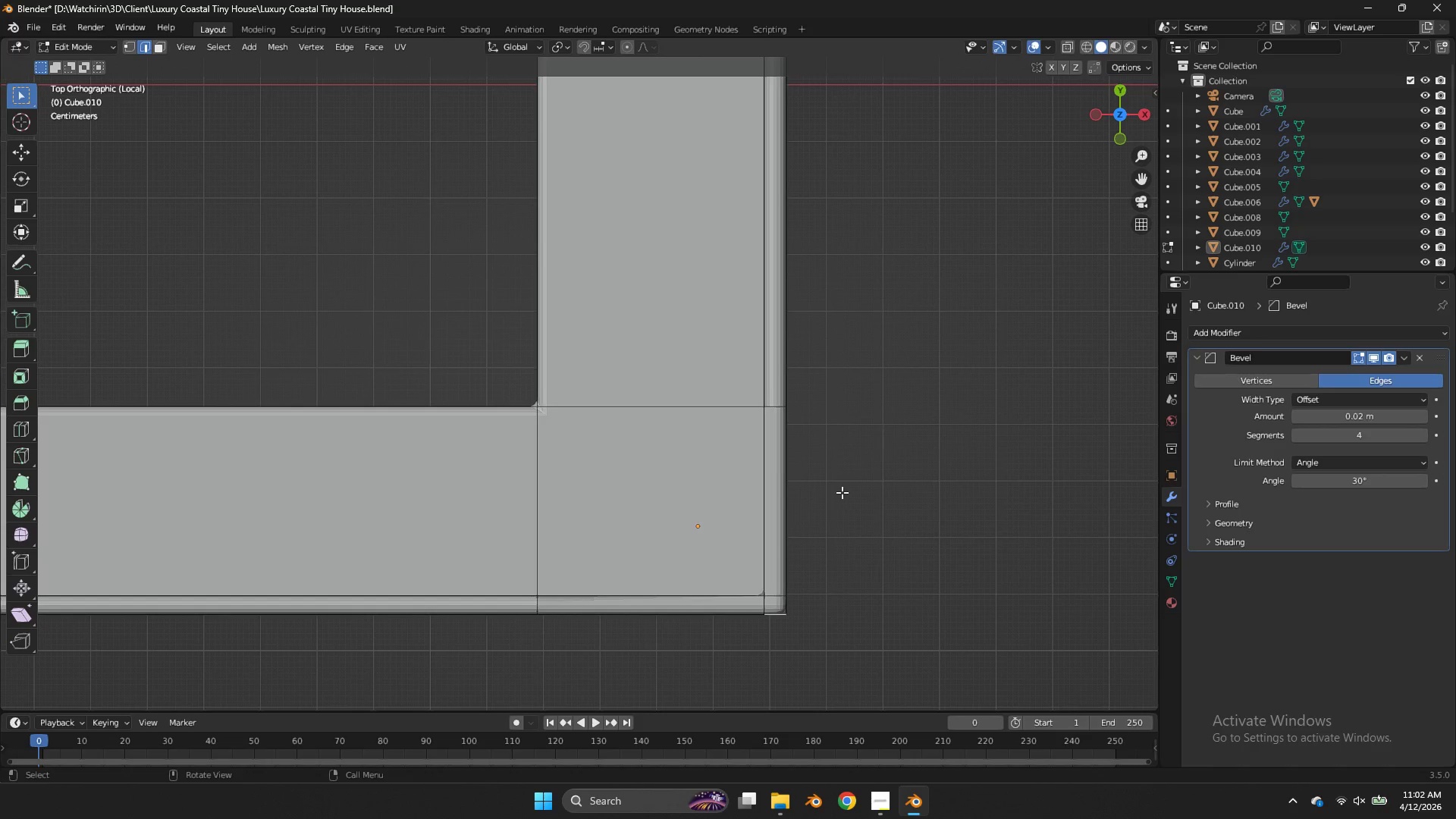 
type(zz)
 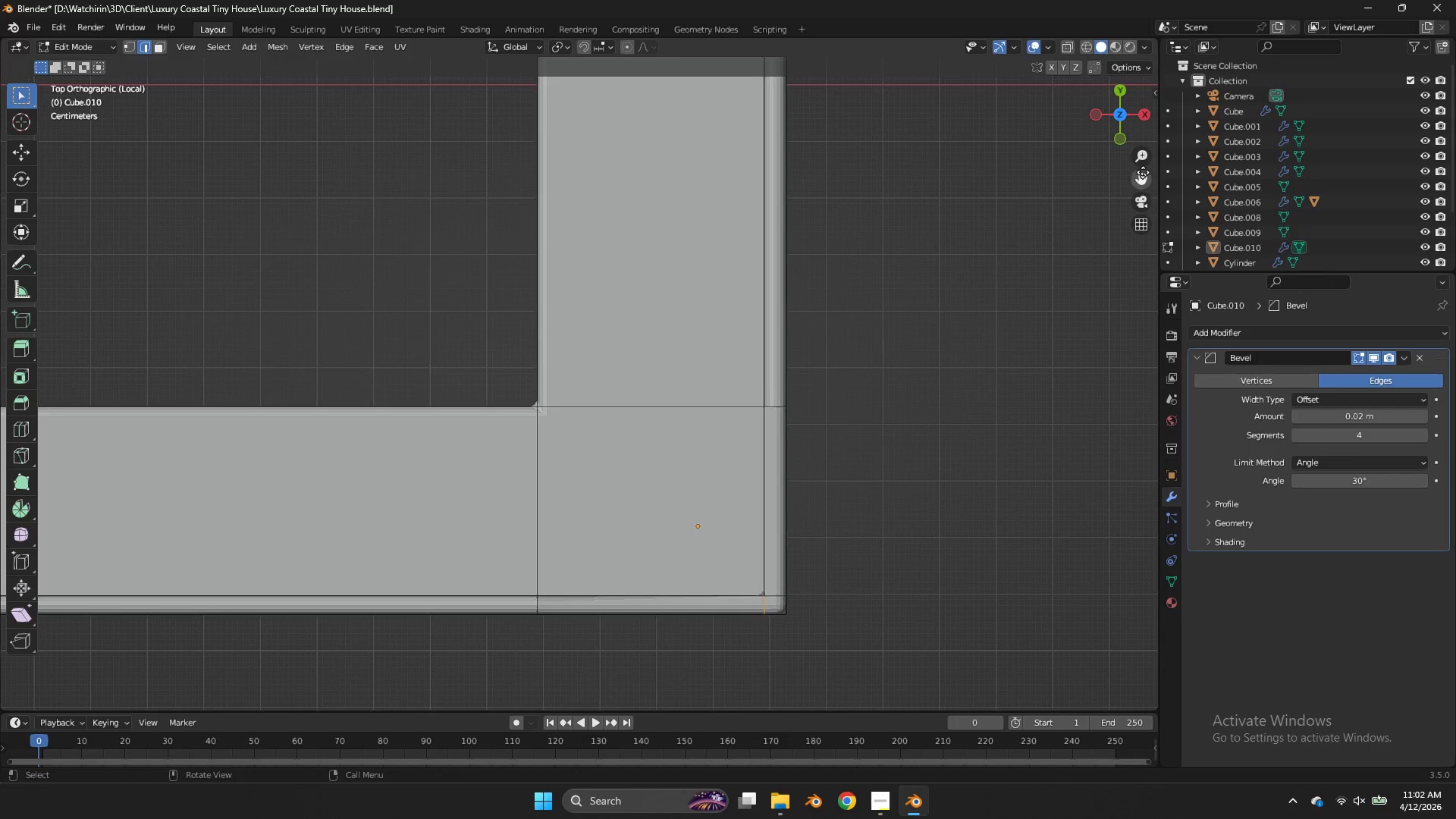 
left_click_drag(start_coordinate=[767, 570], to_coordinate=[748, 661])
 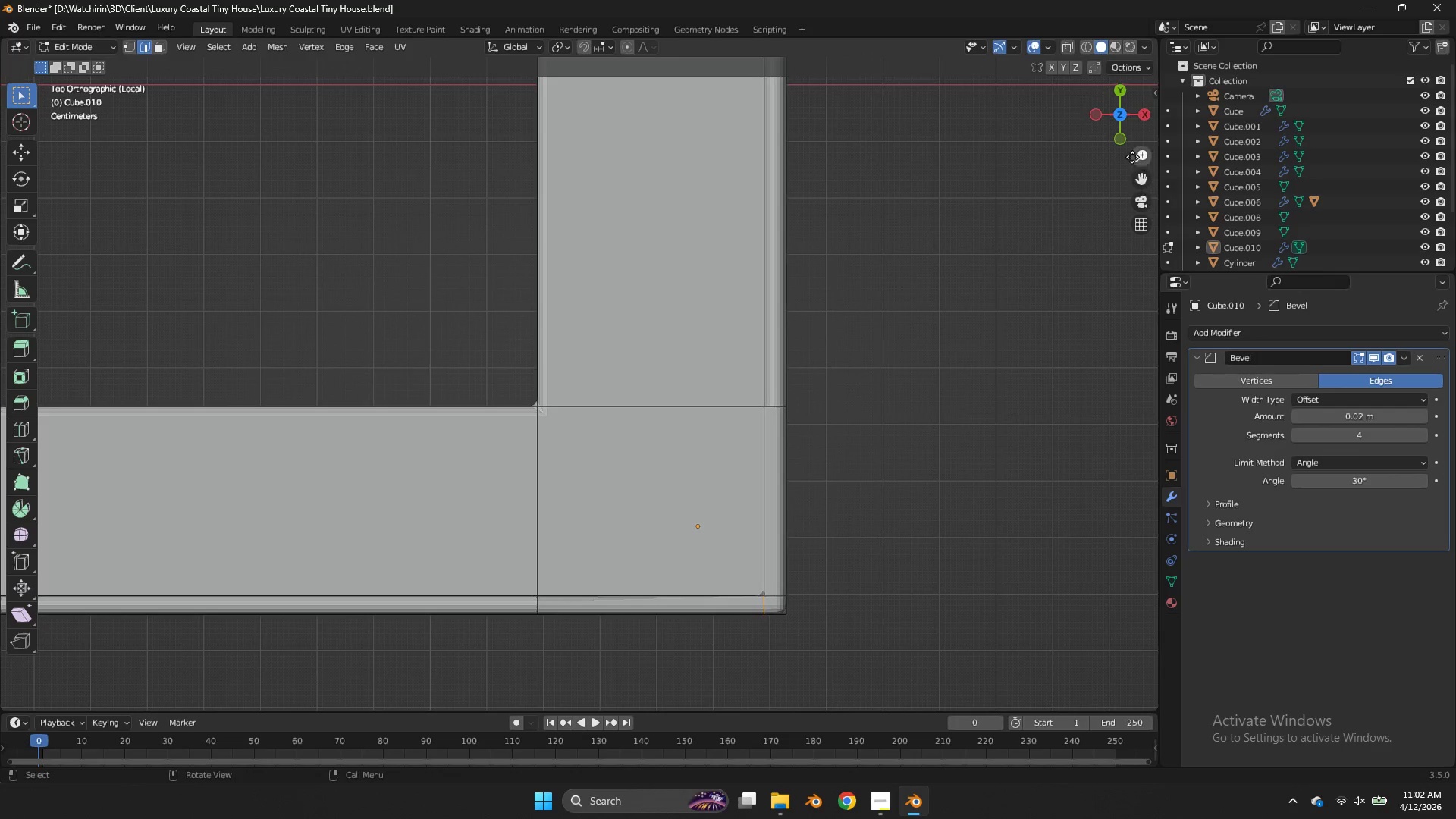 
left_click_drag(start_coordinate=[1113, 132], to_coordinate=[758, 709])
 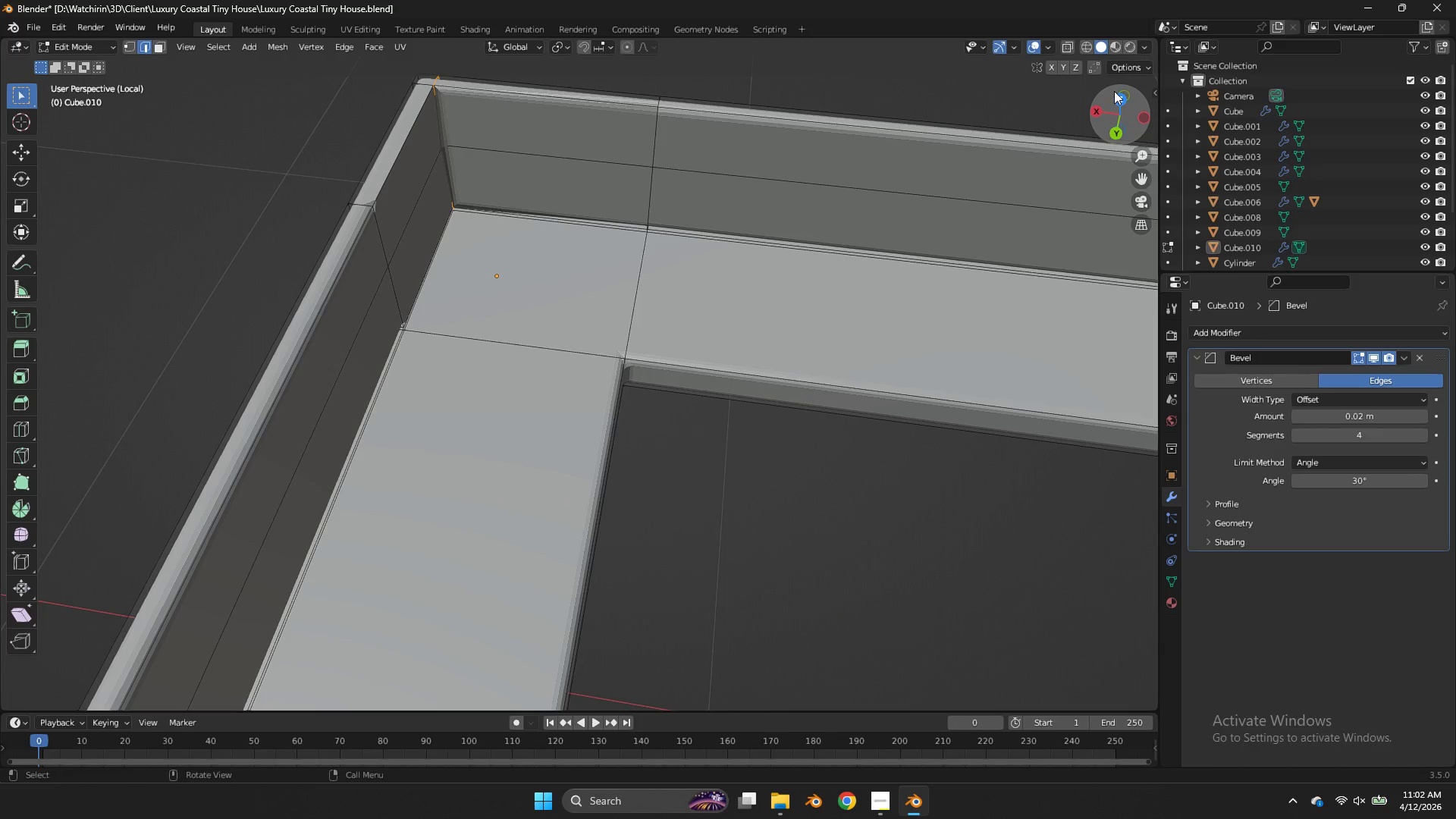 
left_click([1118, 97])
 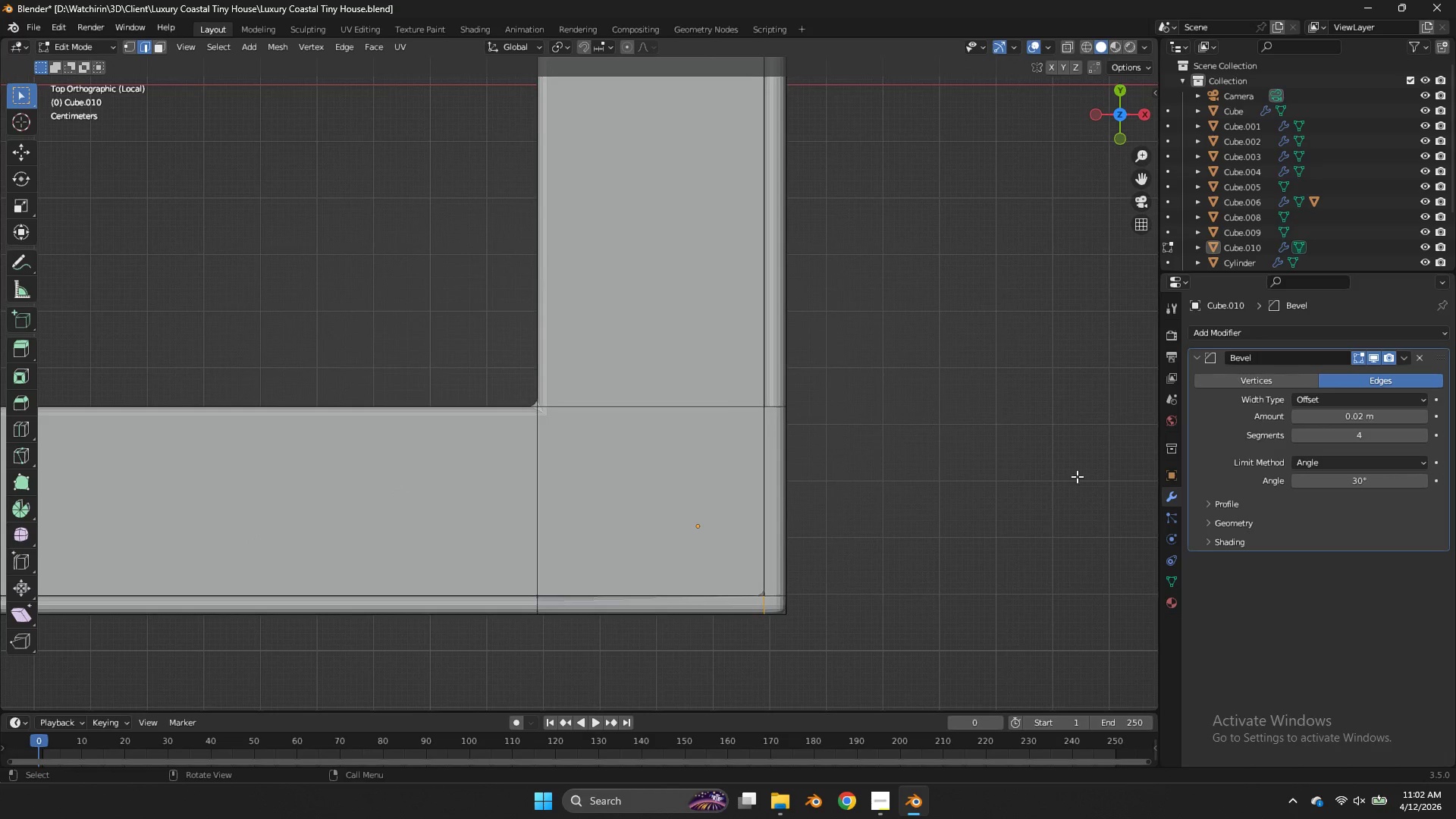 
key(Z)
 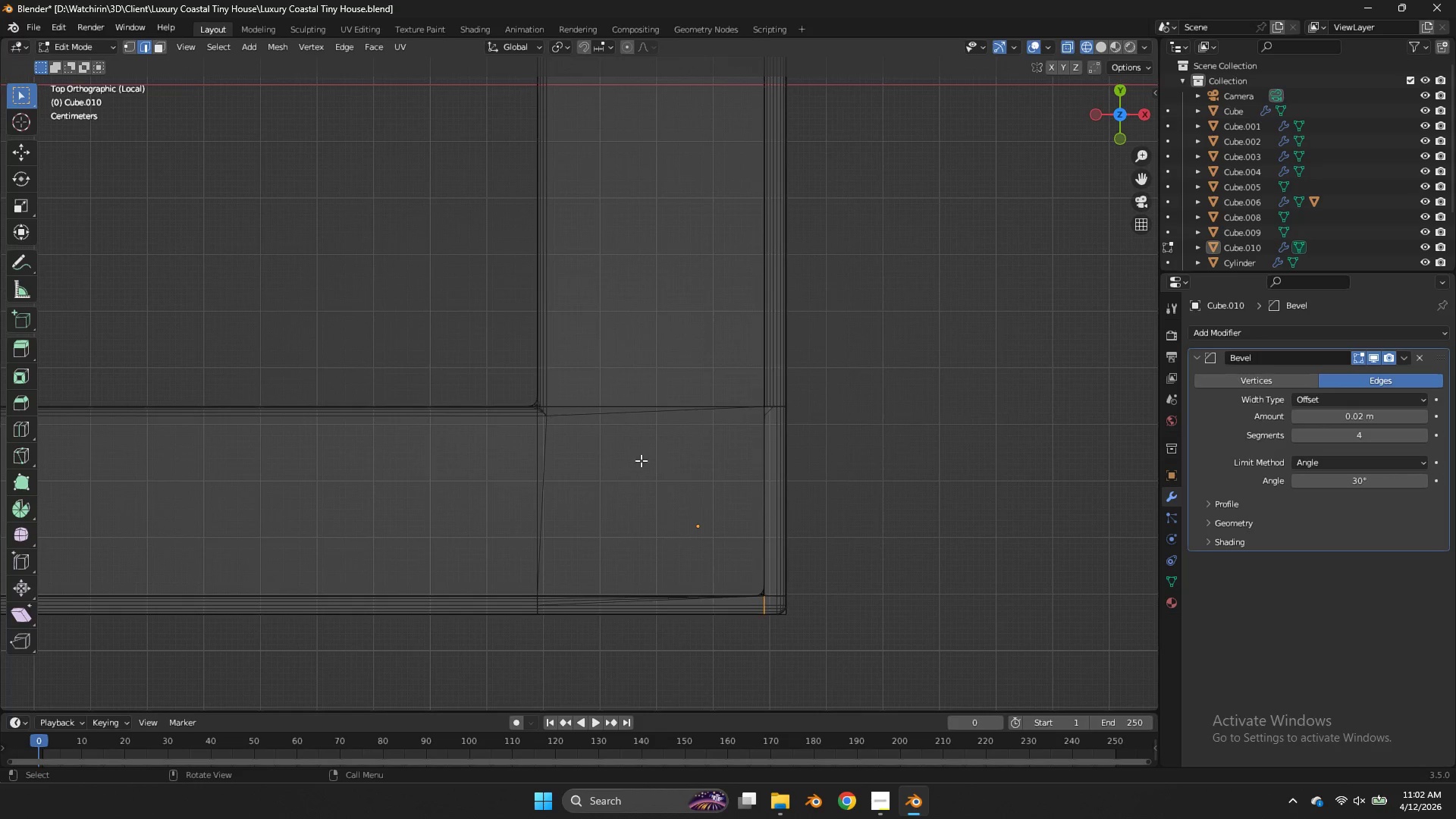 
left_click_drag(start_coordinate=[569, 353], to_coordinate=[497, 692])
 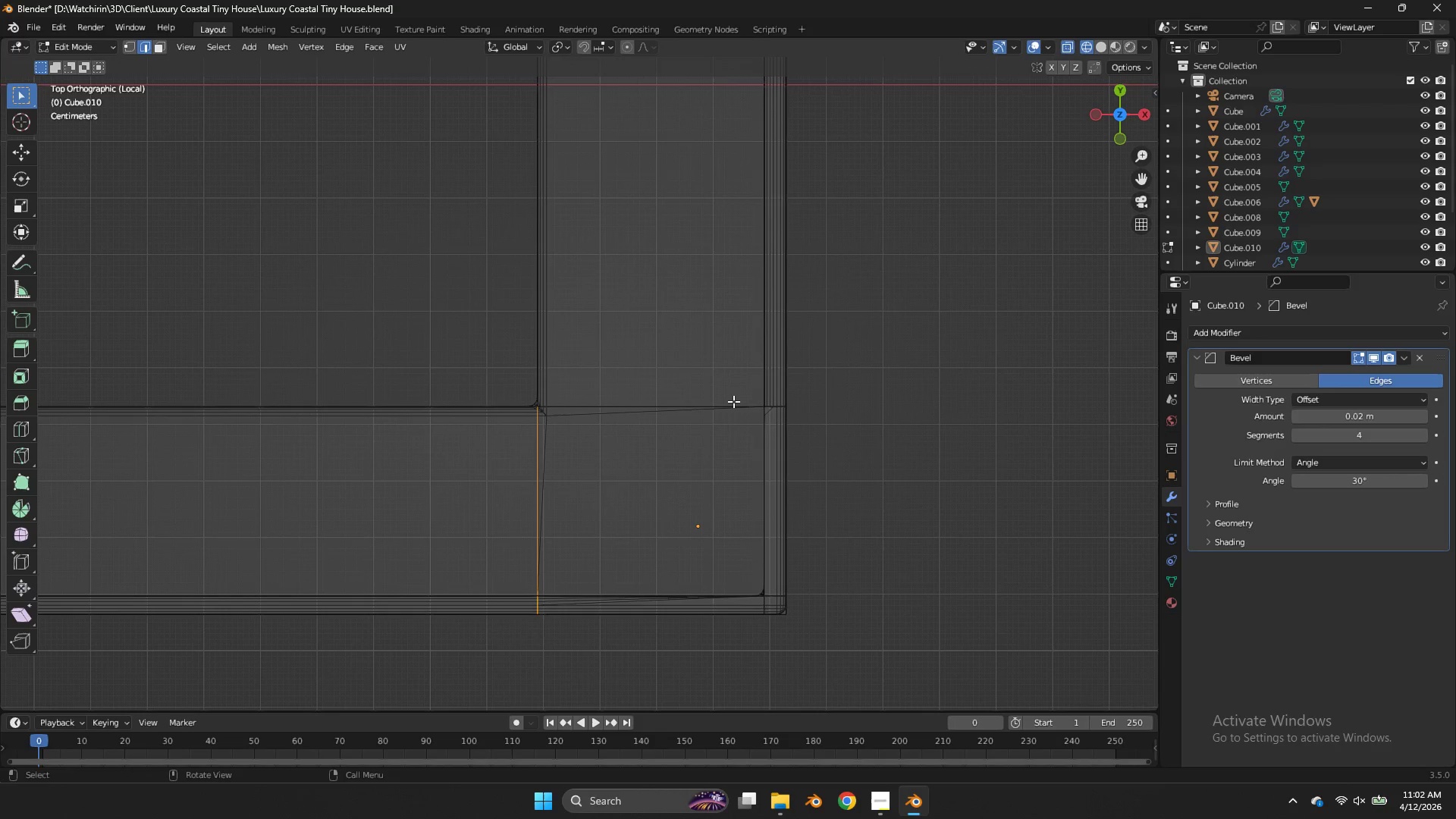 
key(V)
 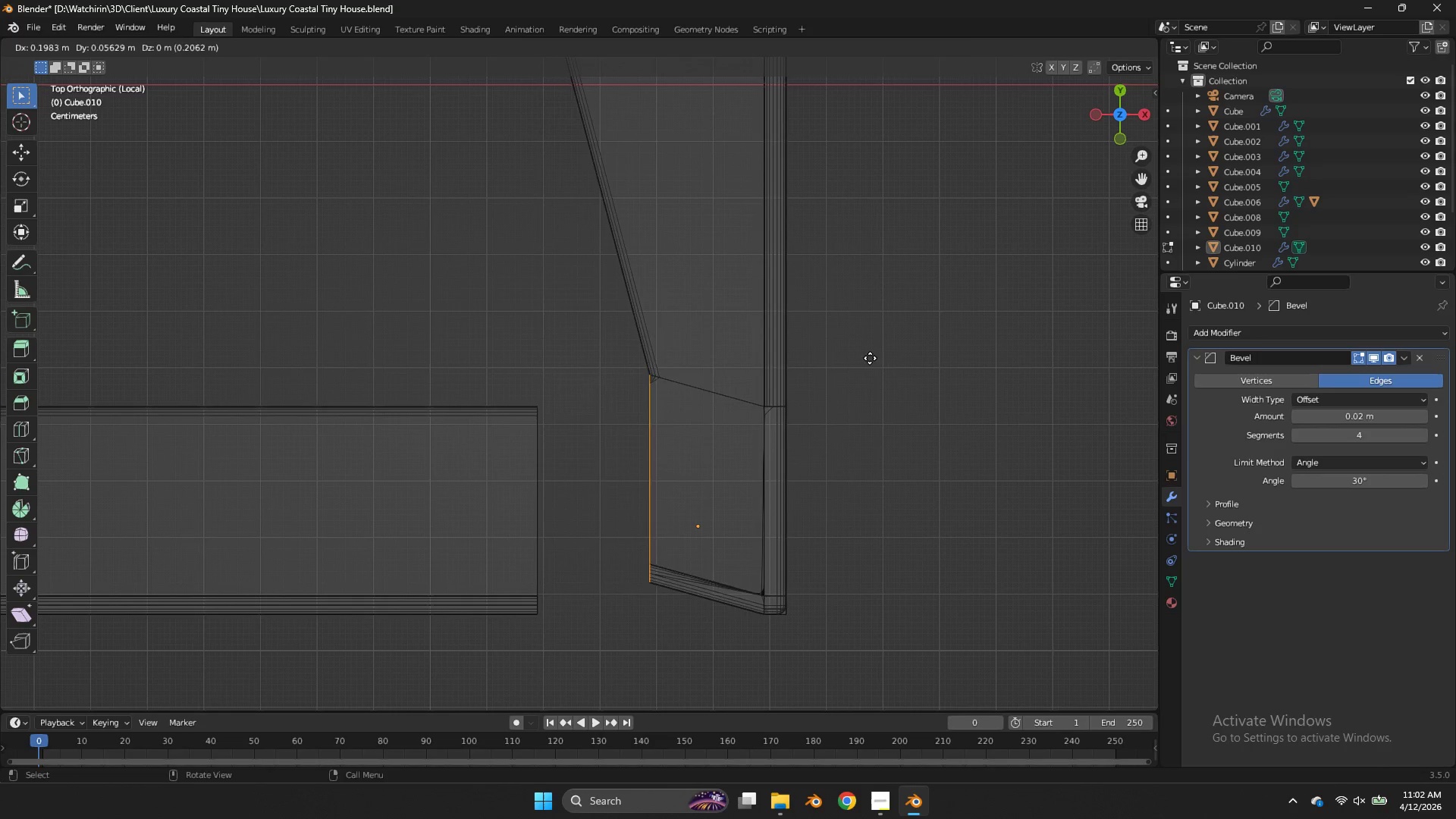 
left_click_drag(start_coordinate=[871, 356], to_coordinate=[864, 356])
 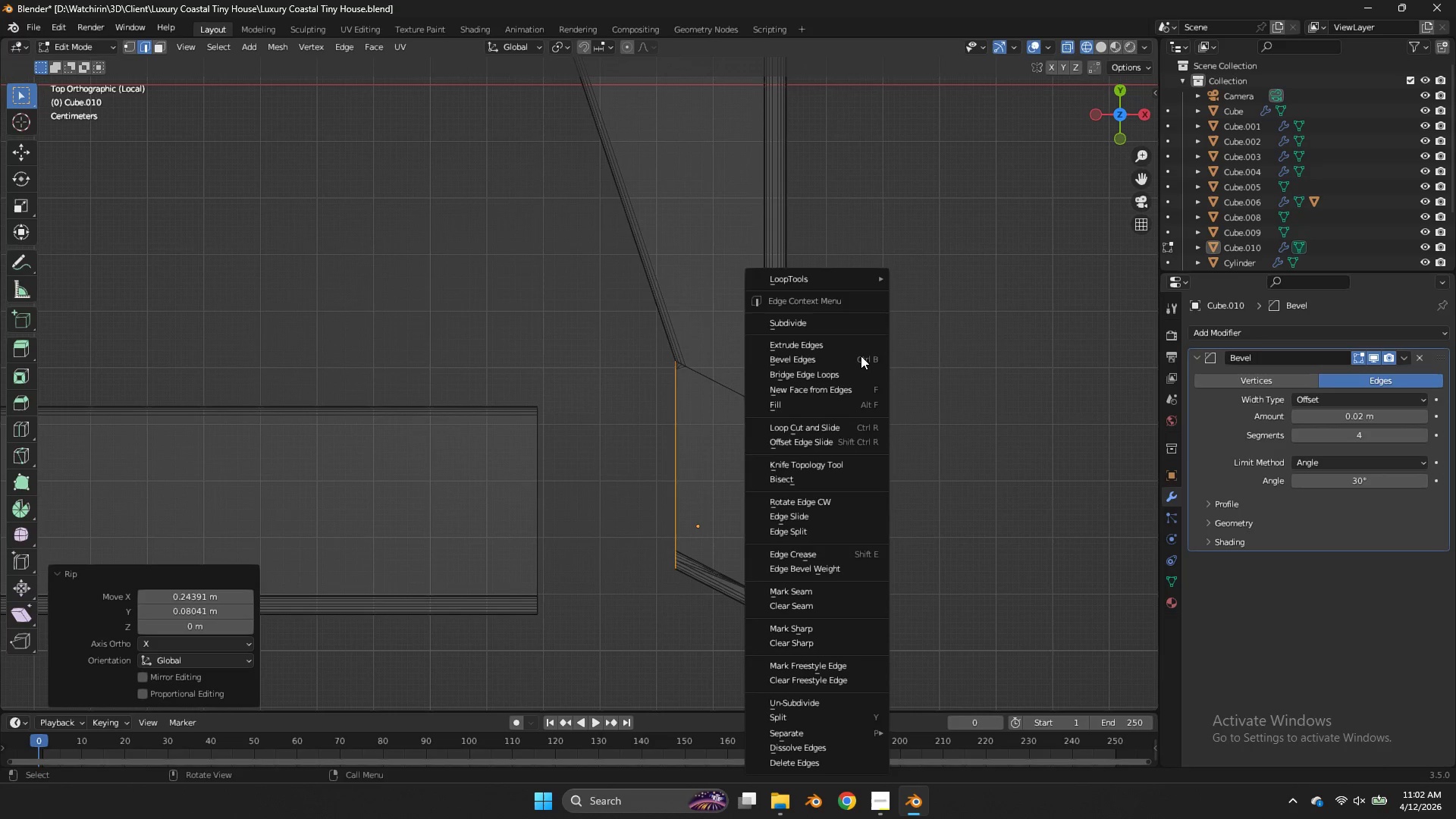 
right_click([861, 356])
 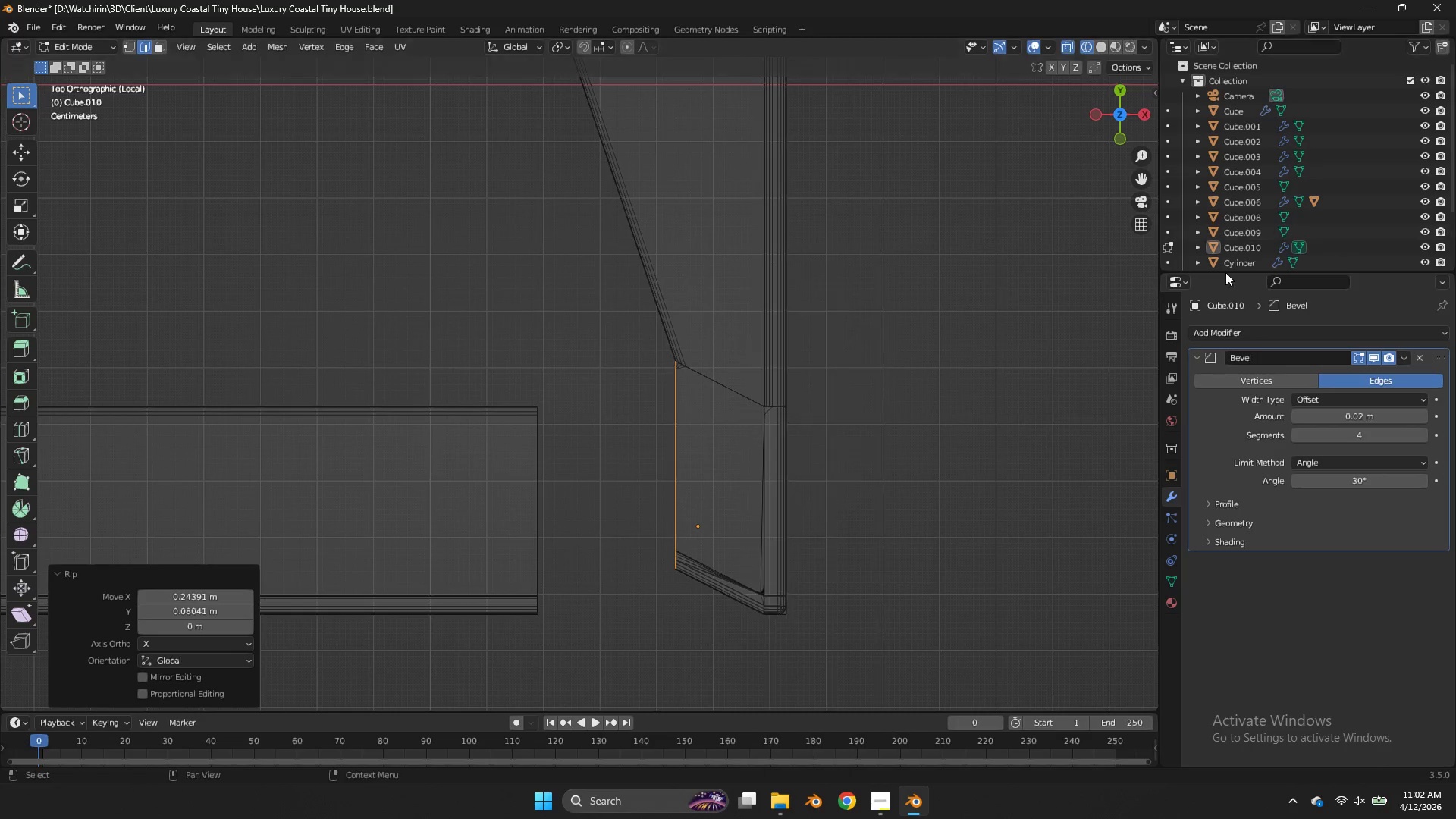 
key(Control+ControlLeft)
 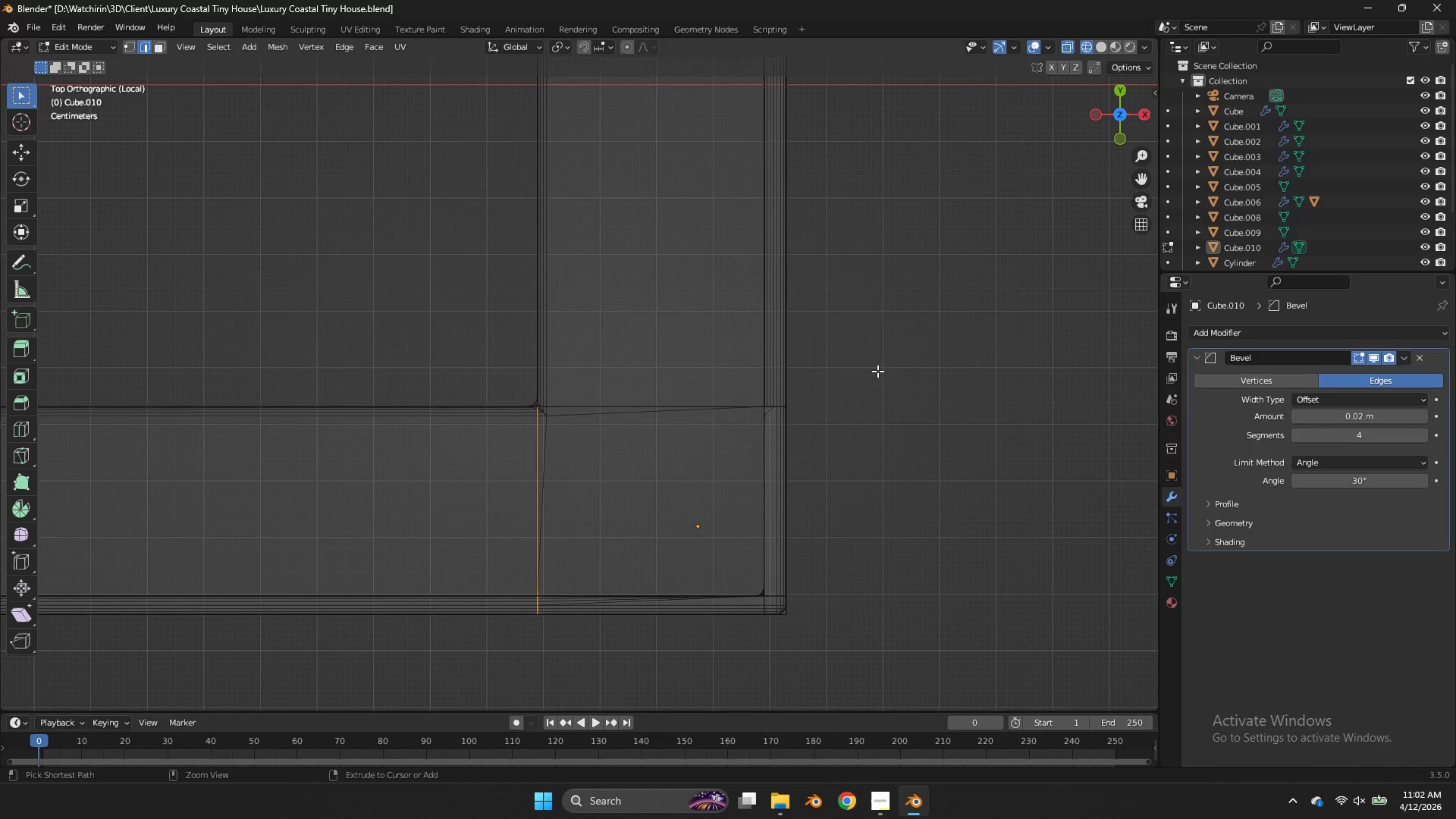 
key(Control+Z)
 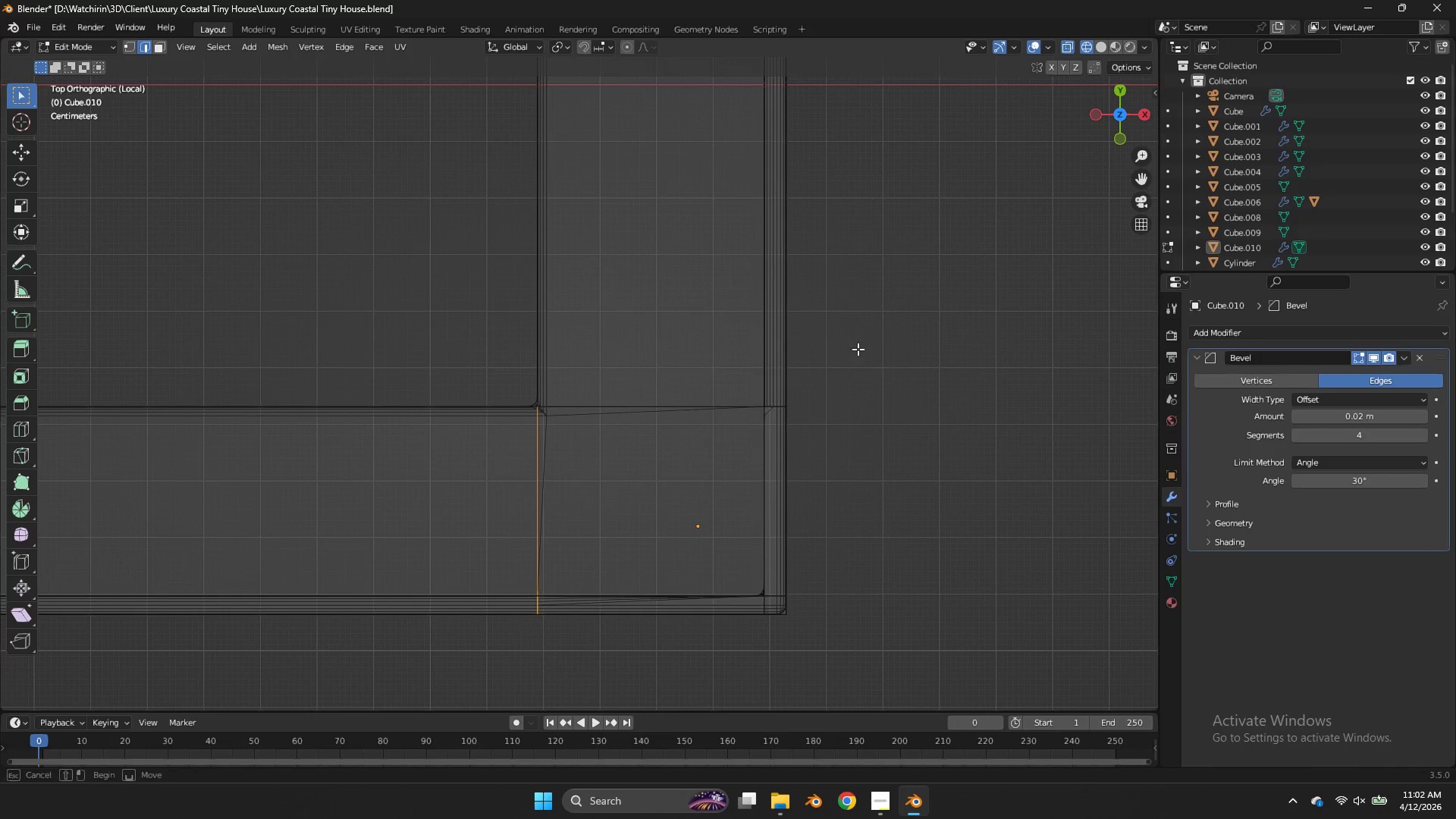 
left_click_drag(start_coordinate=[889, 341], to_coordinate=[457, 440])
 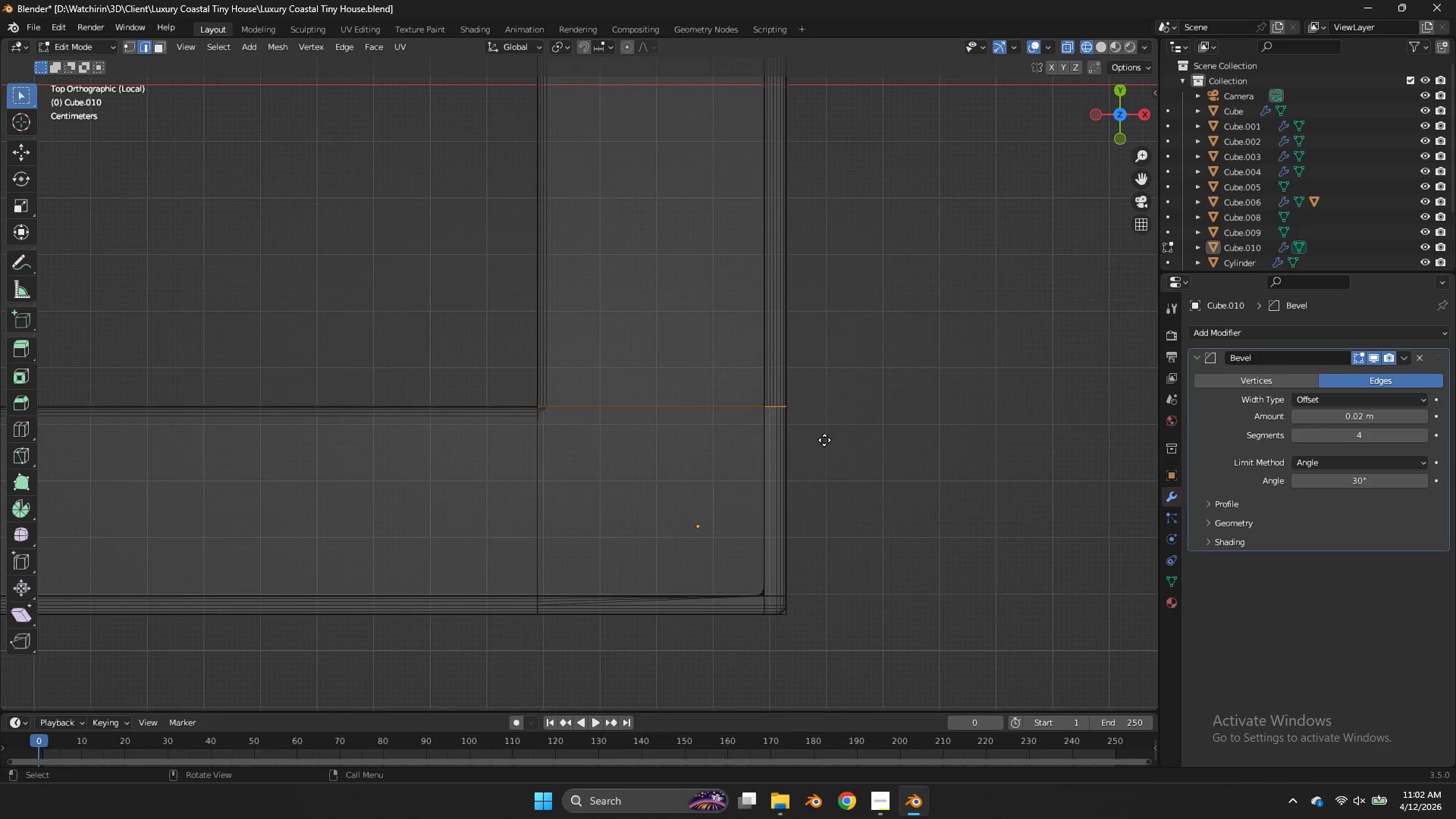 
key(V)
 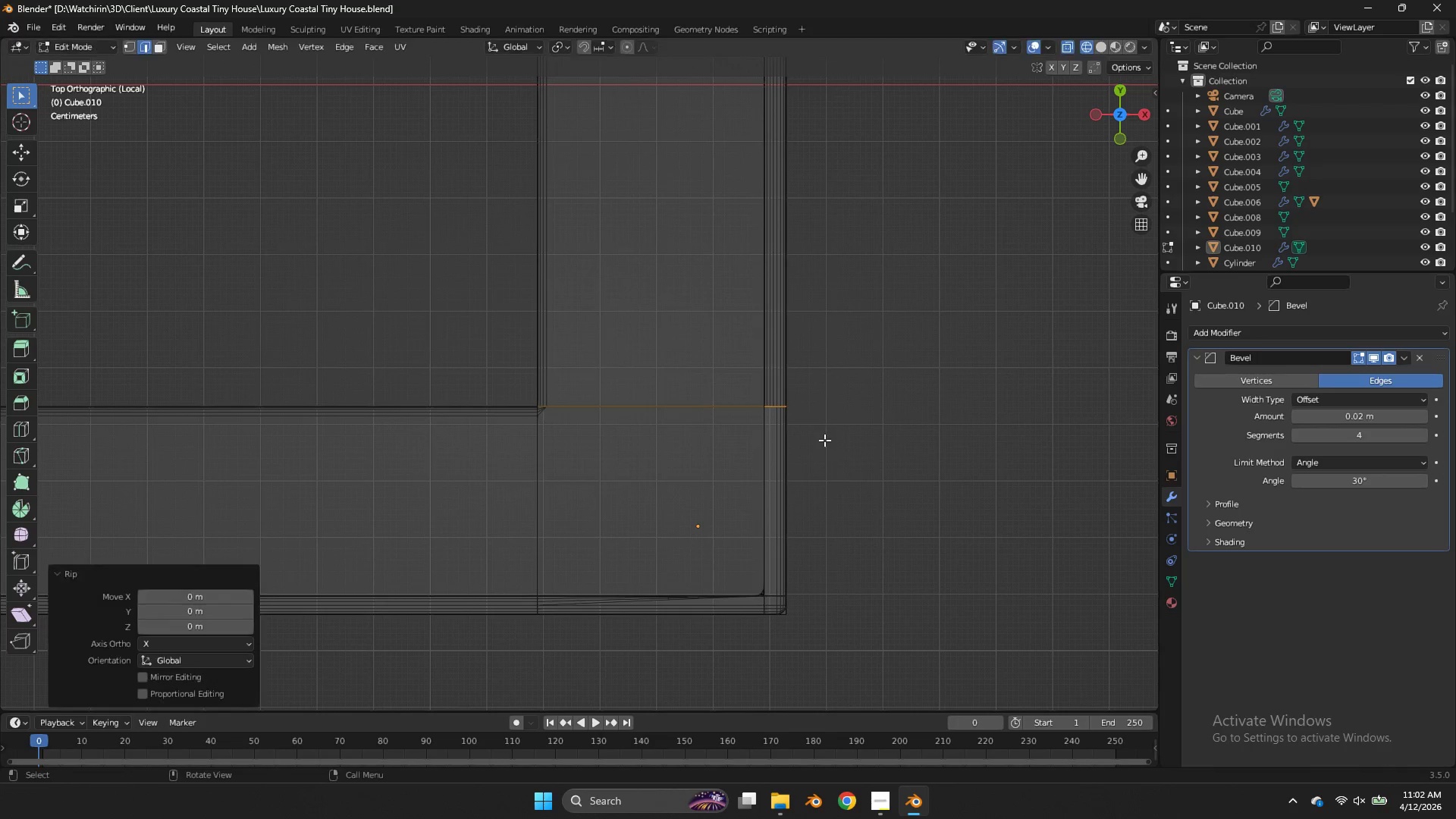 
right_click([824, 440])
 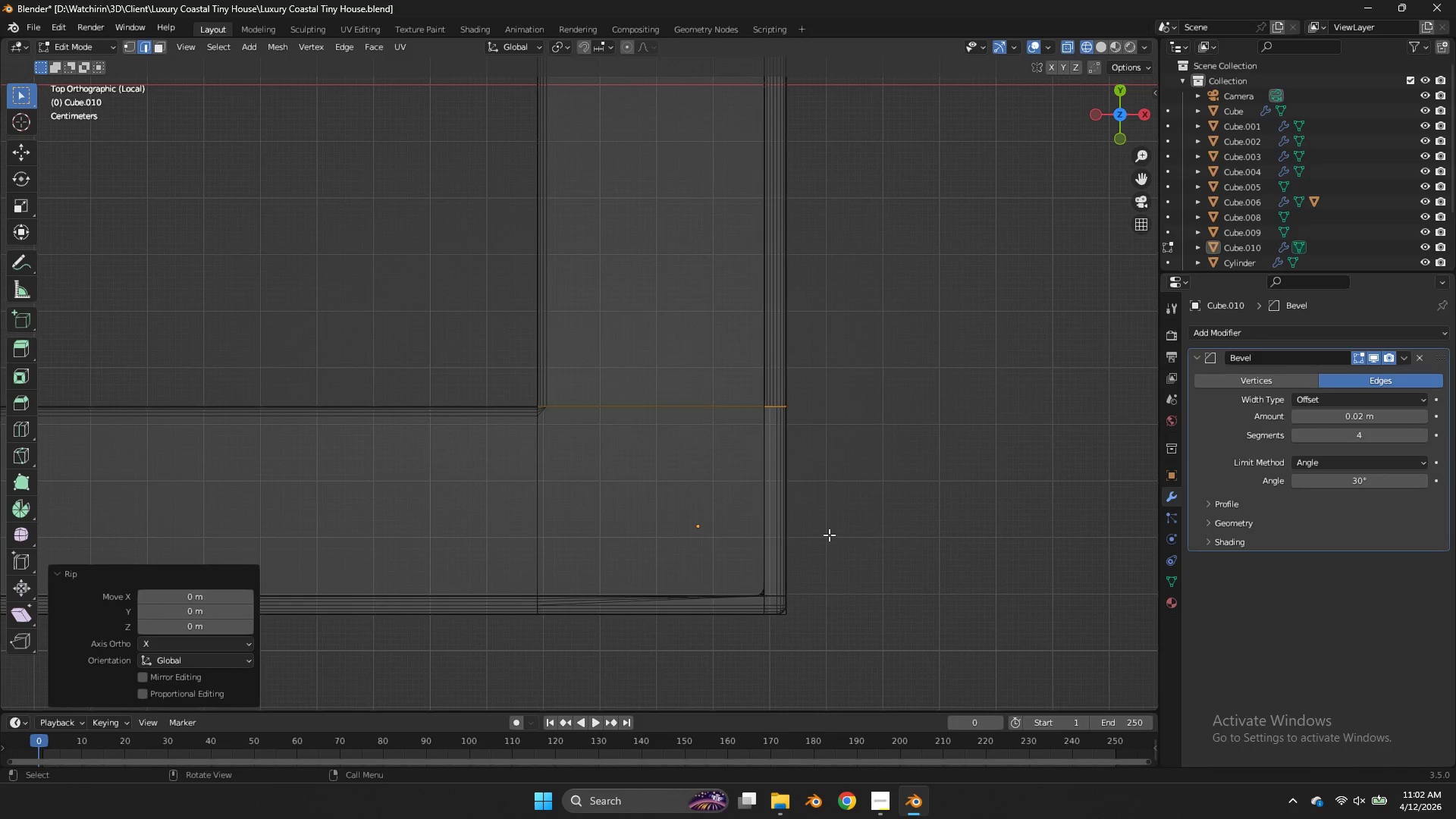 
left_click([786, 592])
 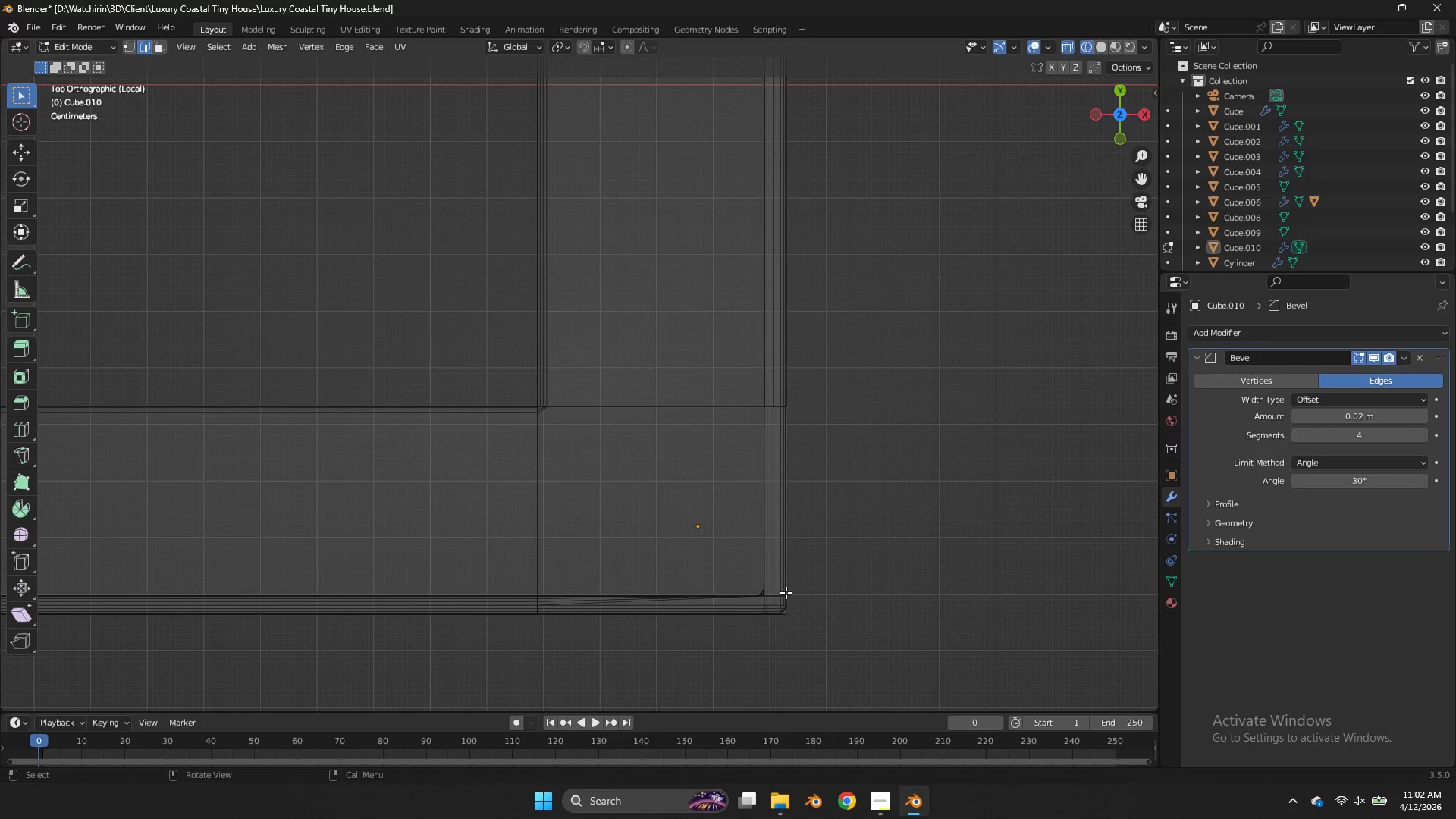 
key(L)
 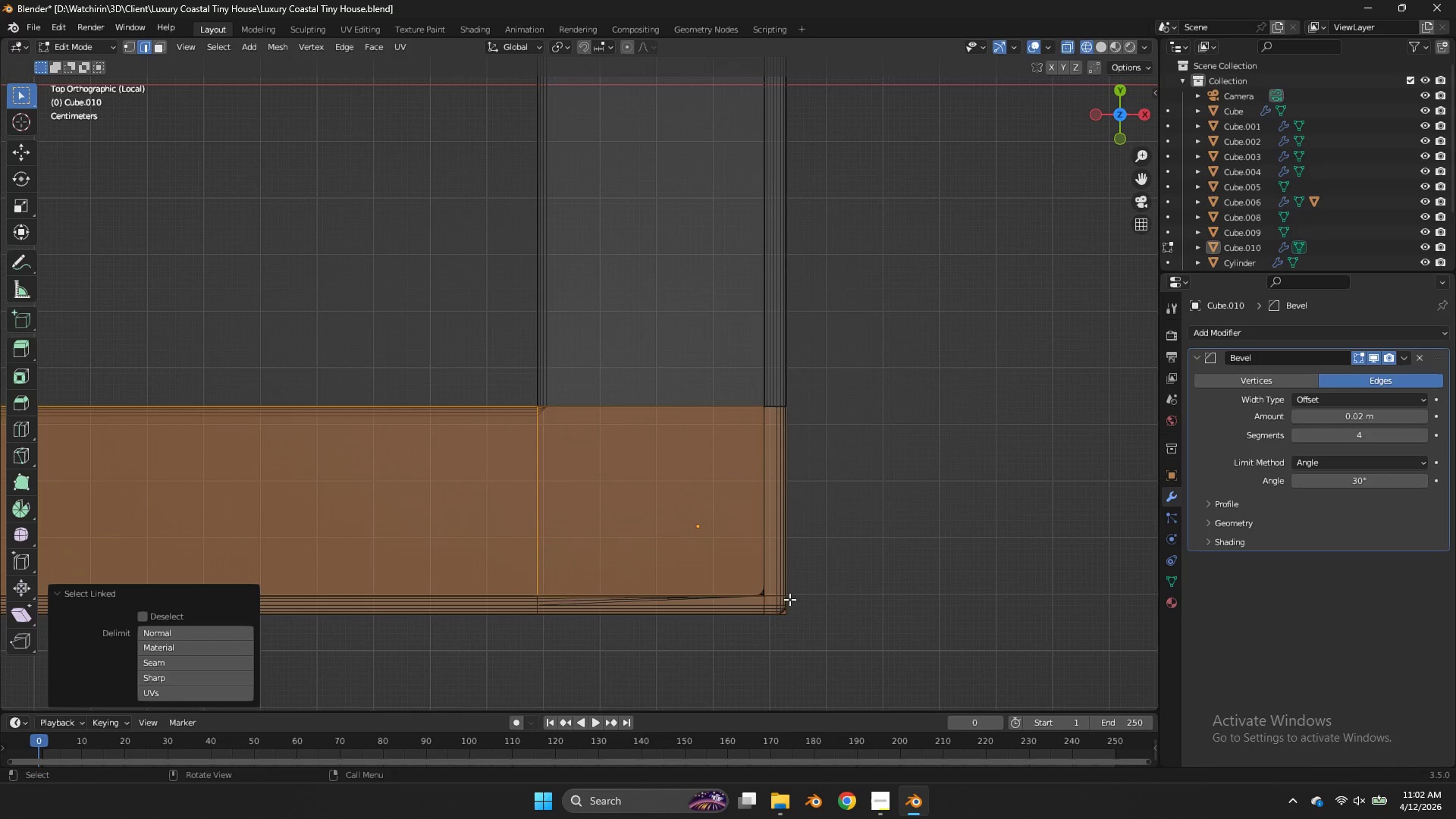 
left_click([788, 602])
 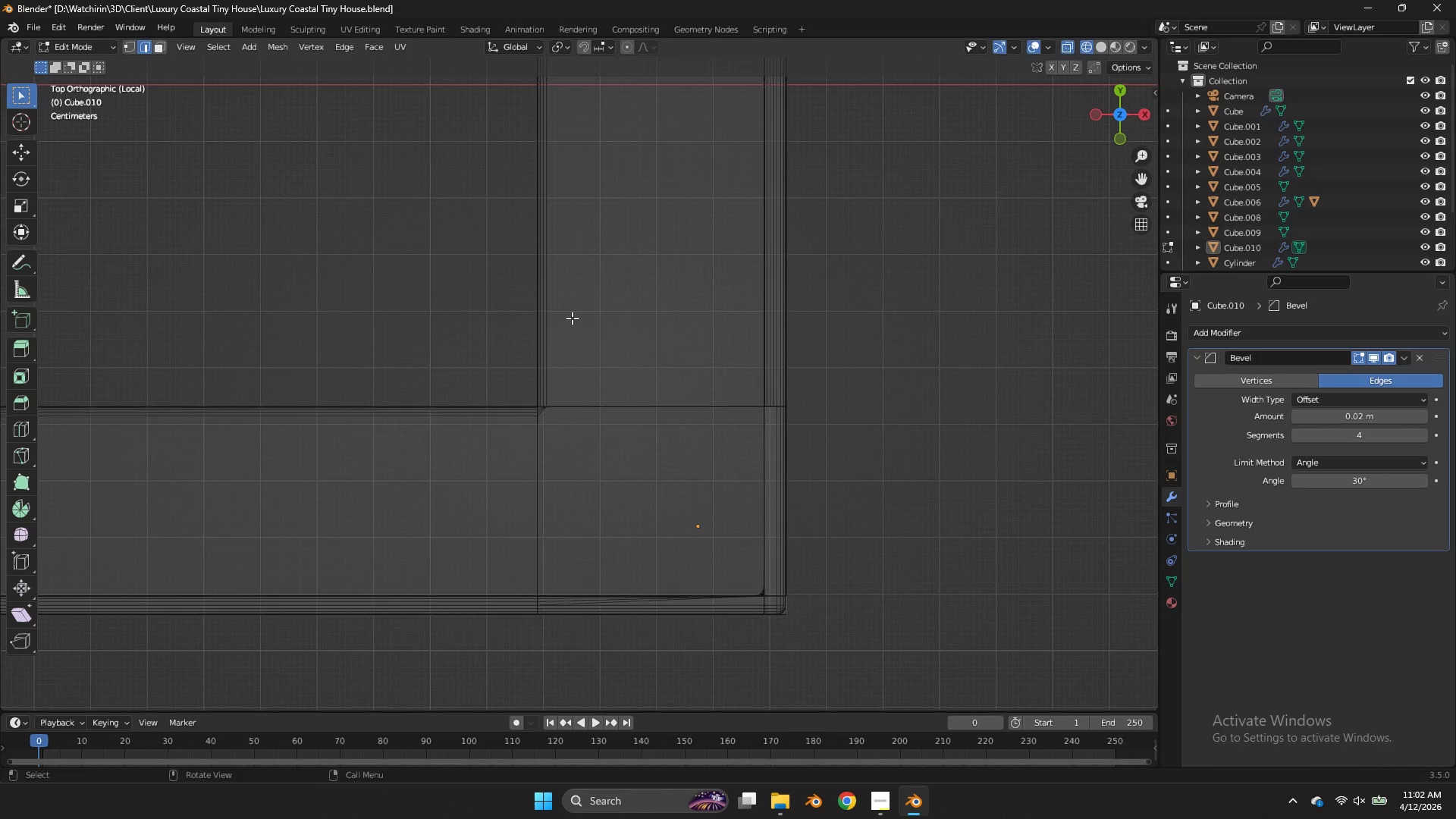 
left_click_drag(start_coordinate=[572, 318], to_coordinate=[507, 632])
 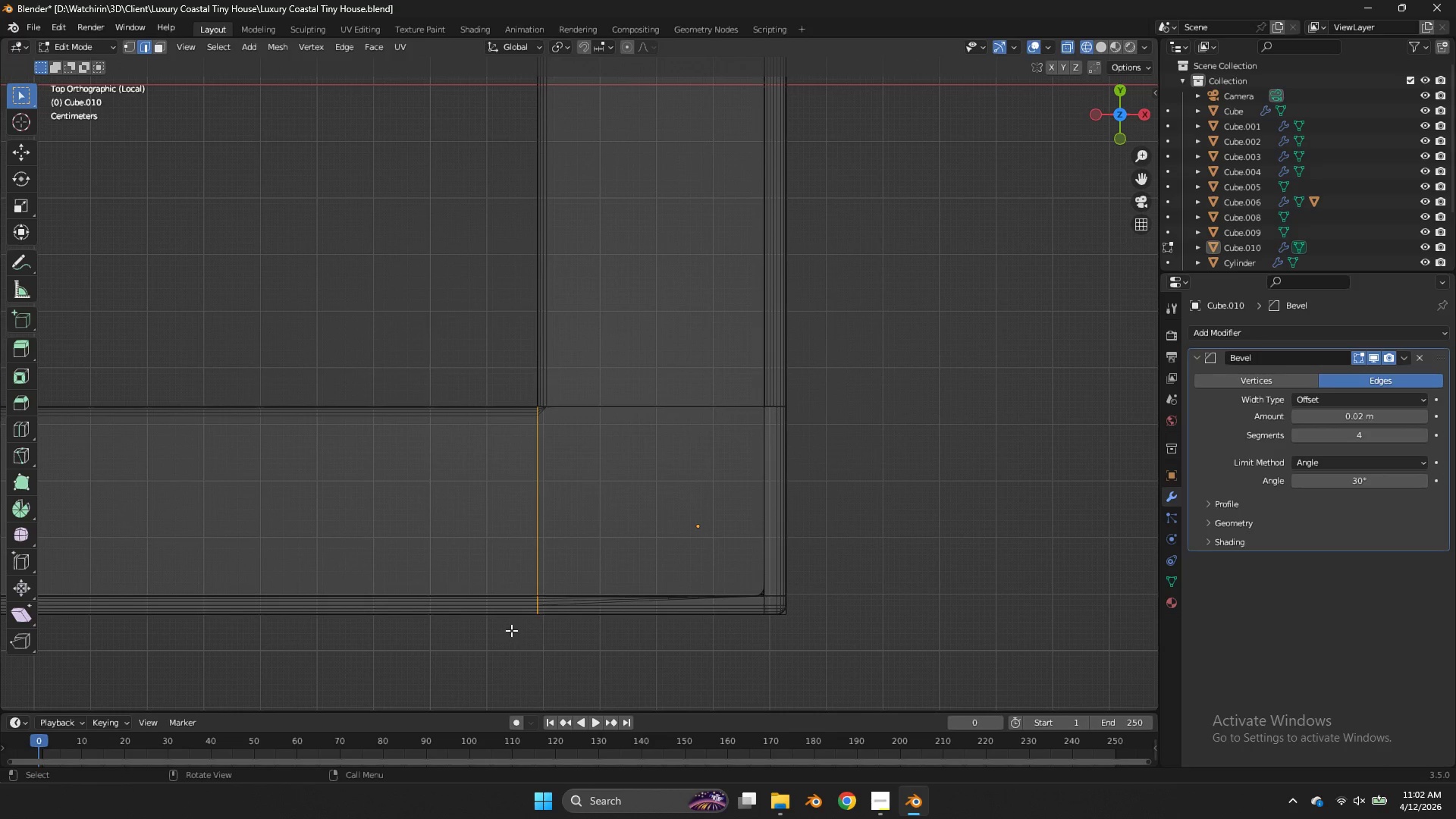 
type(vg)
 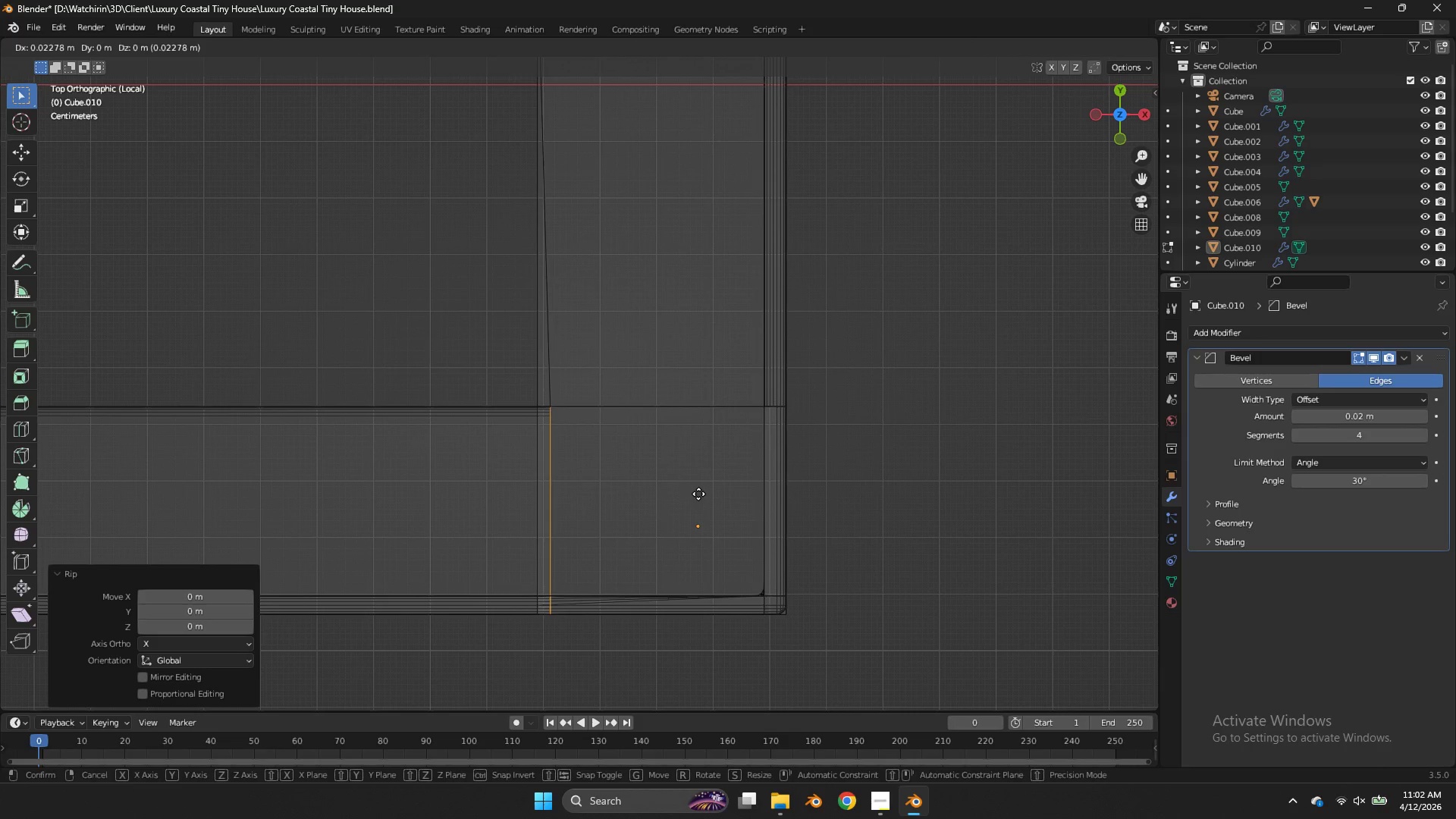 
right_click([698, 494])
 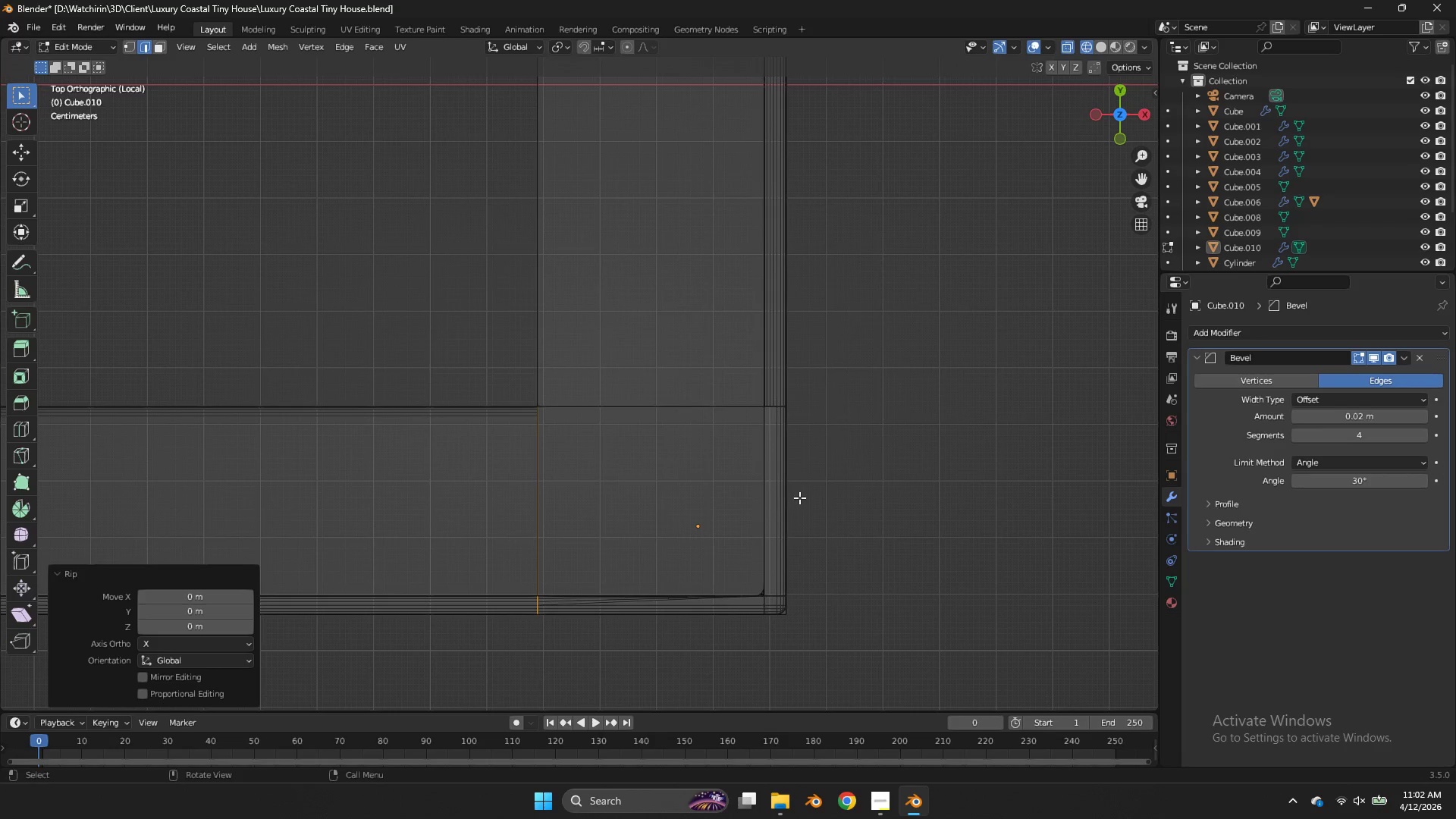 
left_click([799, 497])
 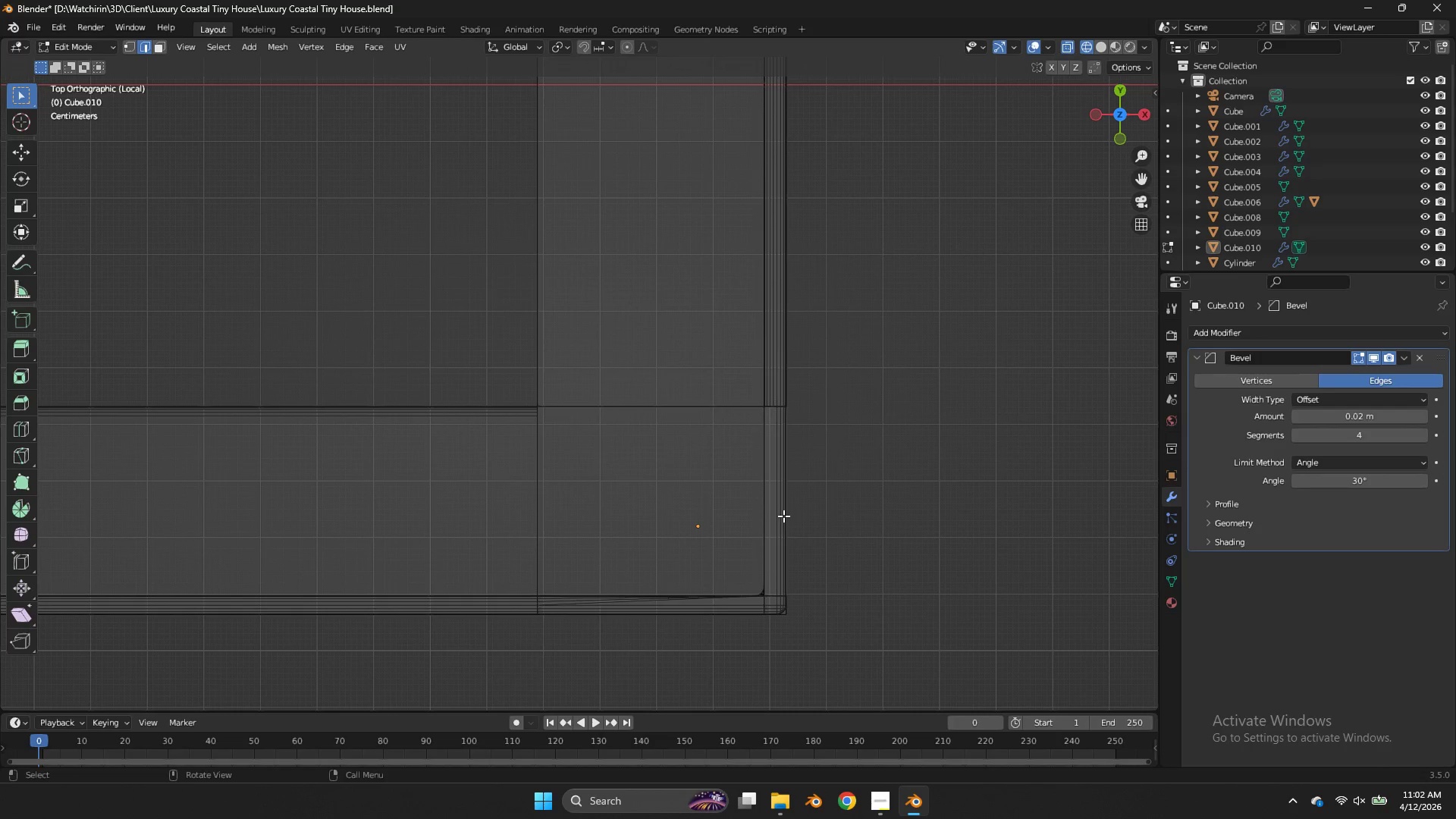 
type(llllg)
 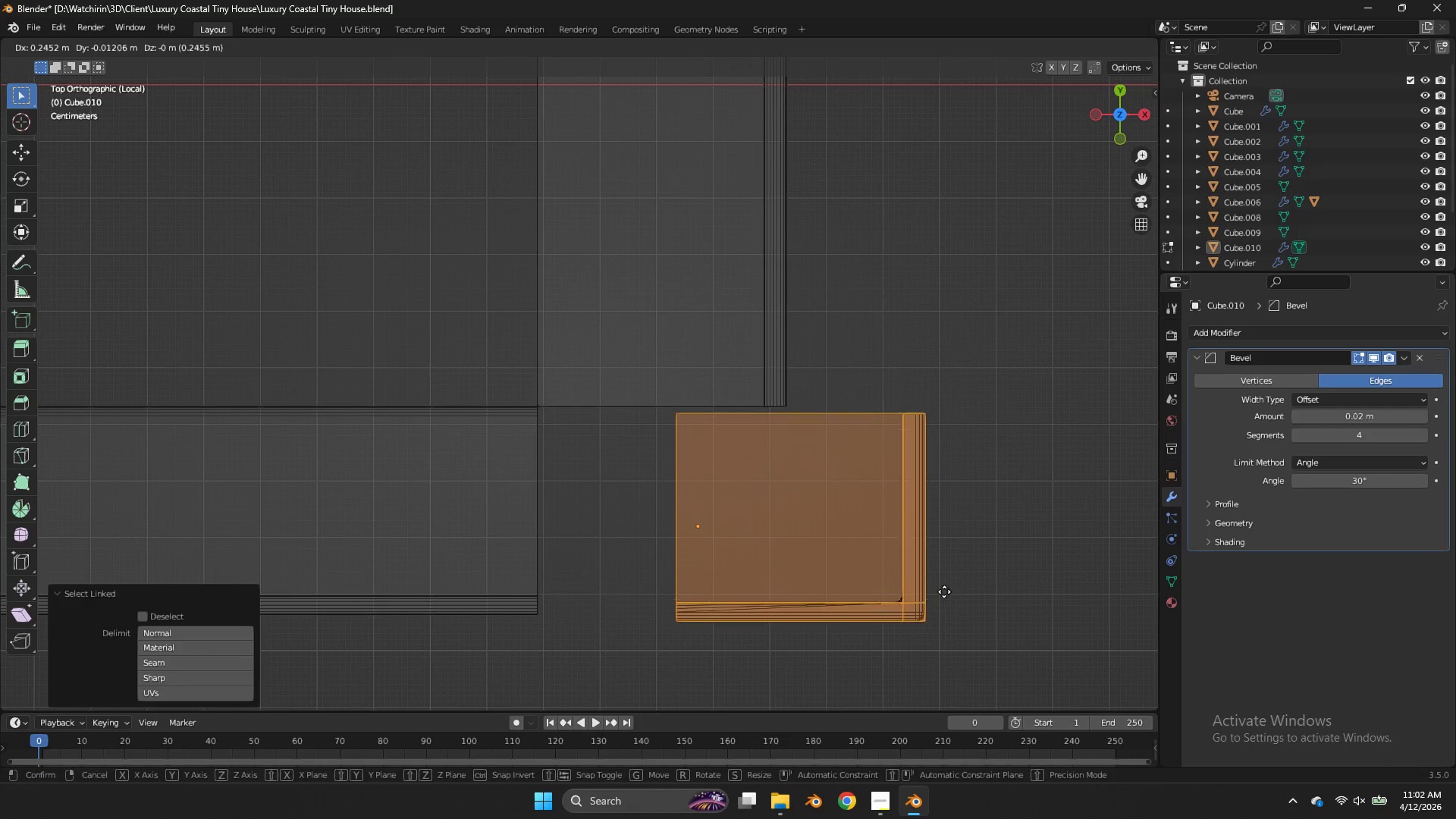 
left_click([939, 595])
 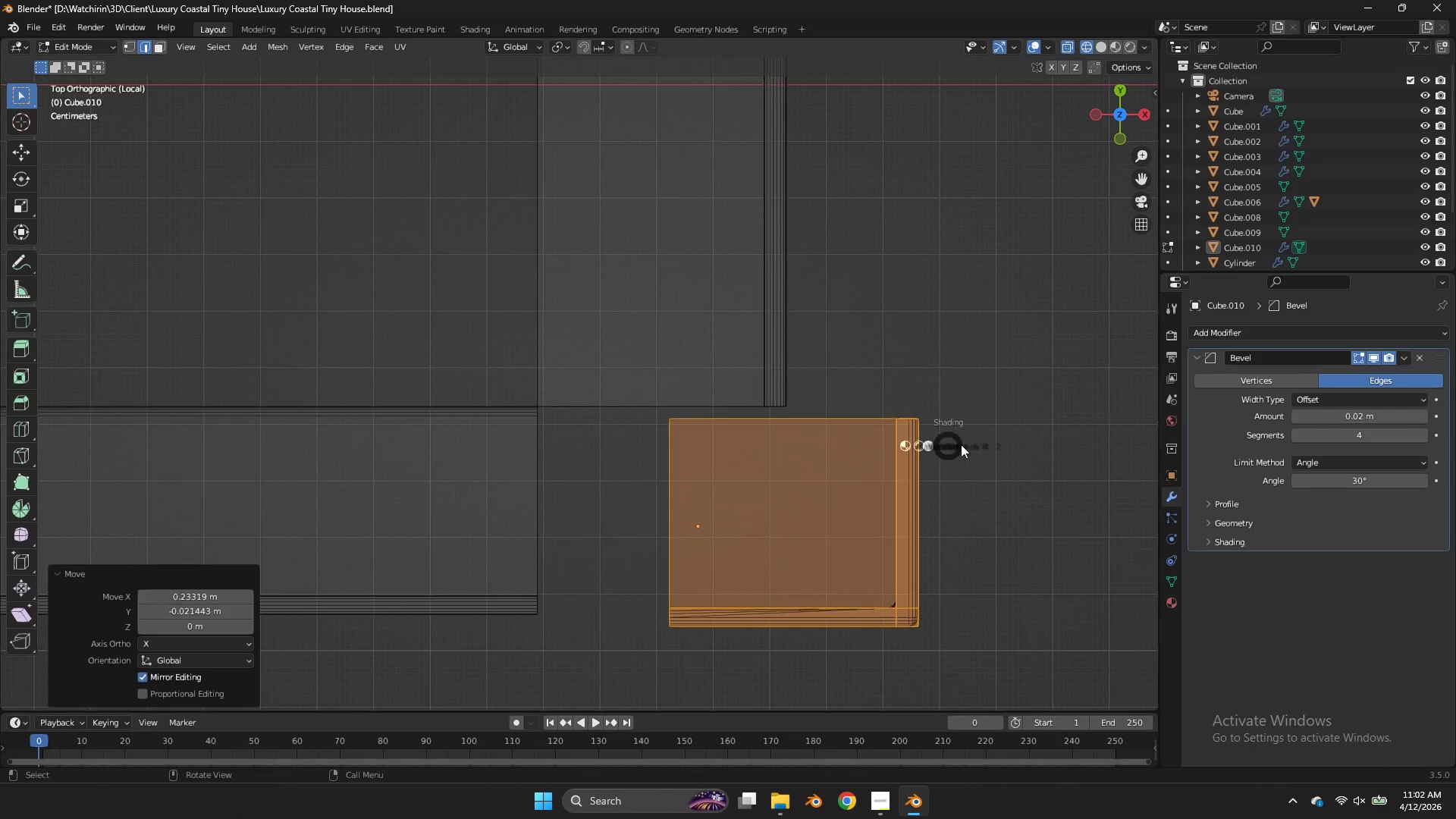 
key(Z)
 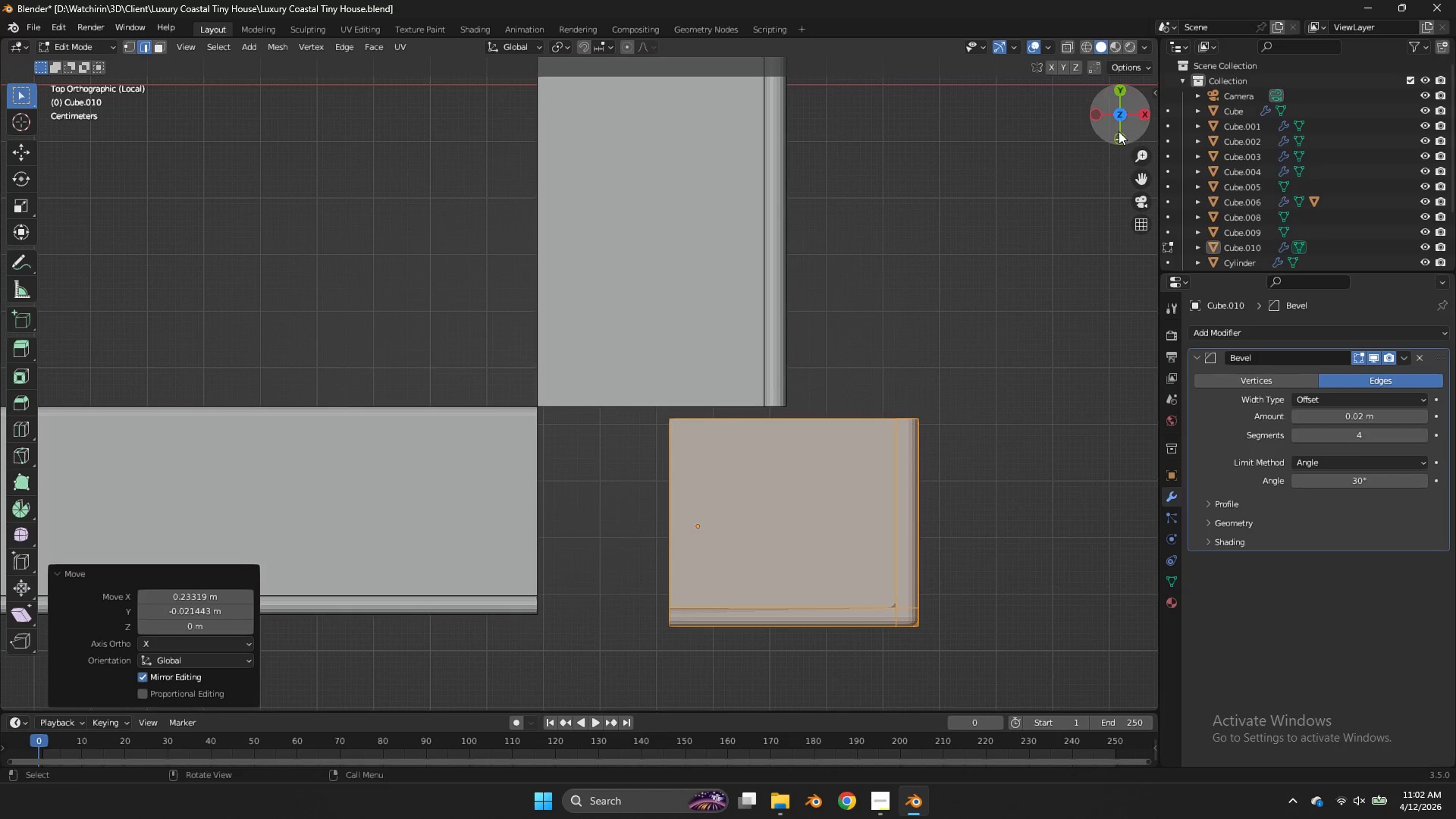 
left_click_drag(start_coordinate=[1121, 124], to_coordinate=[28, 101])
 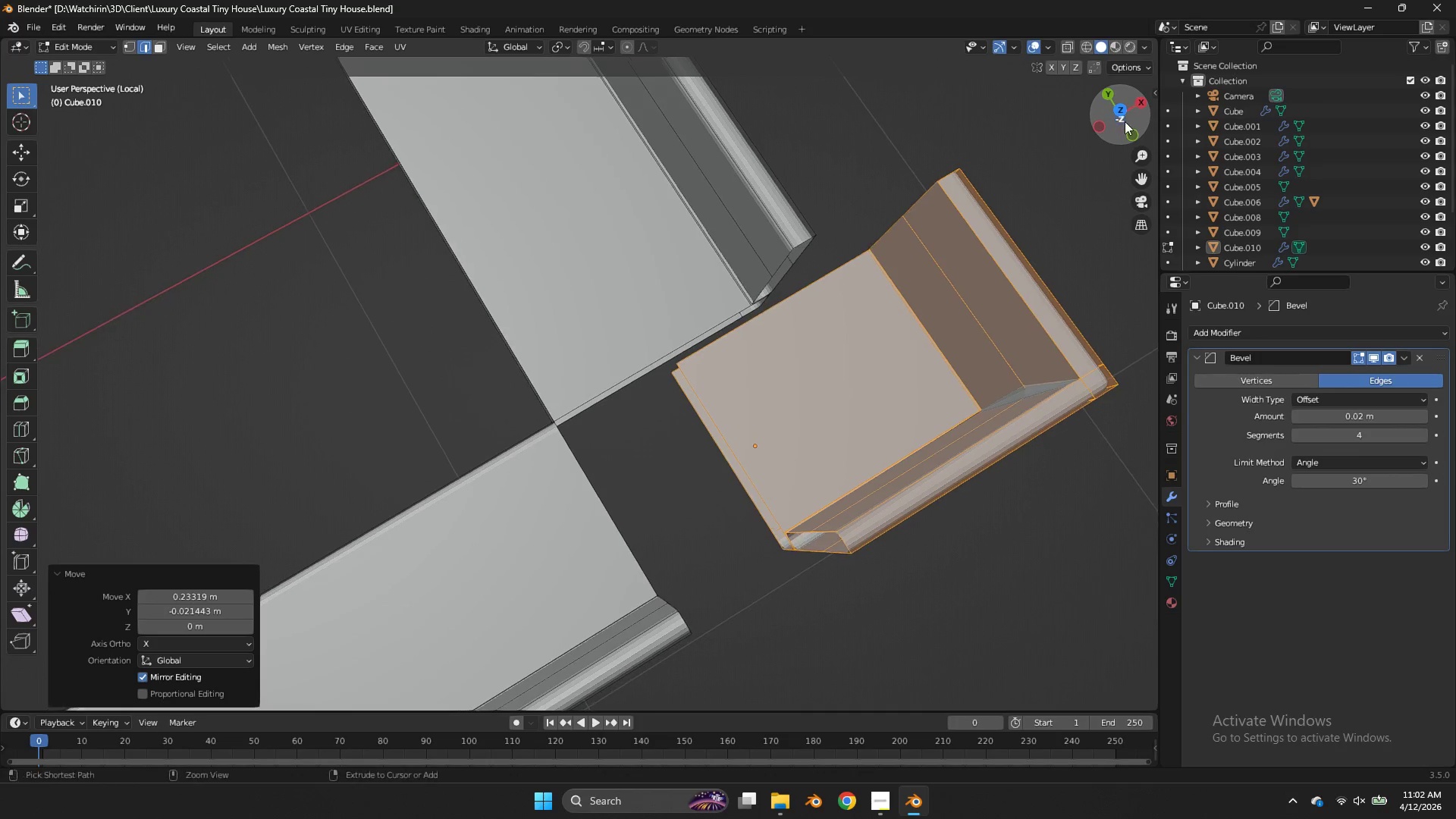 
key(Control+Z)
 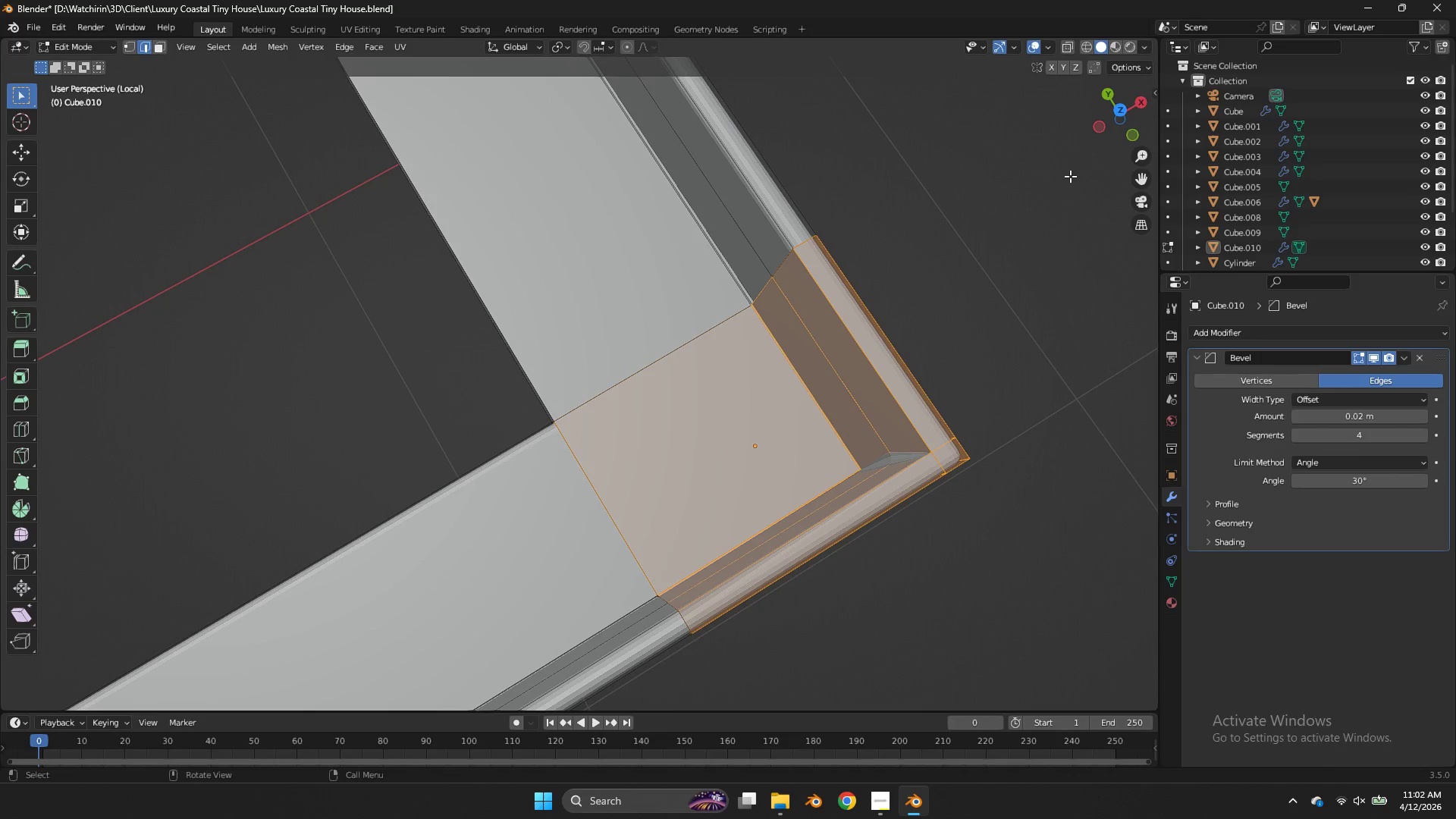 
type(zz)
 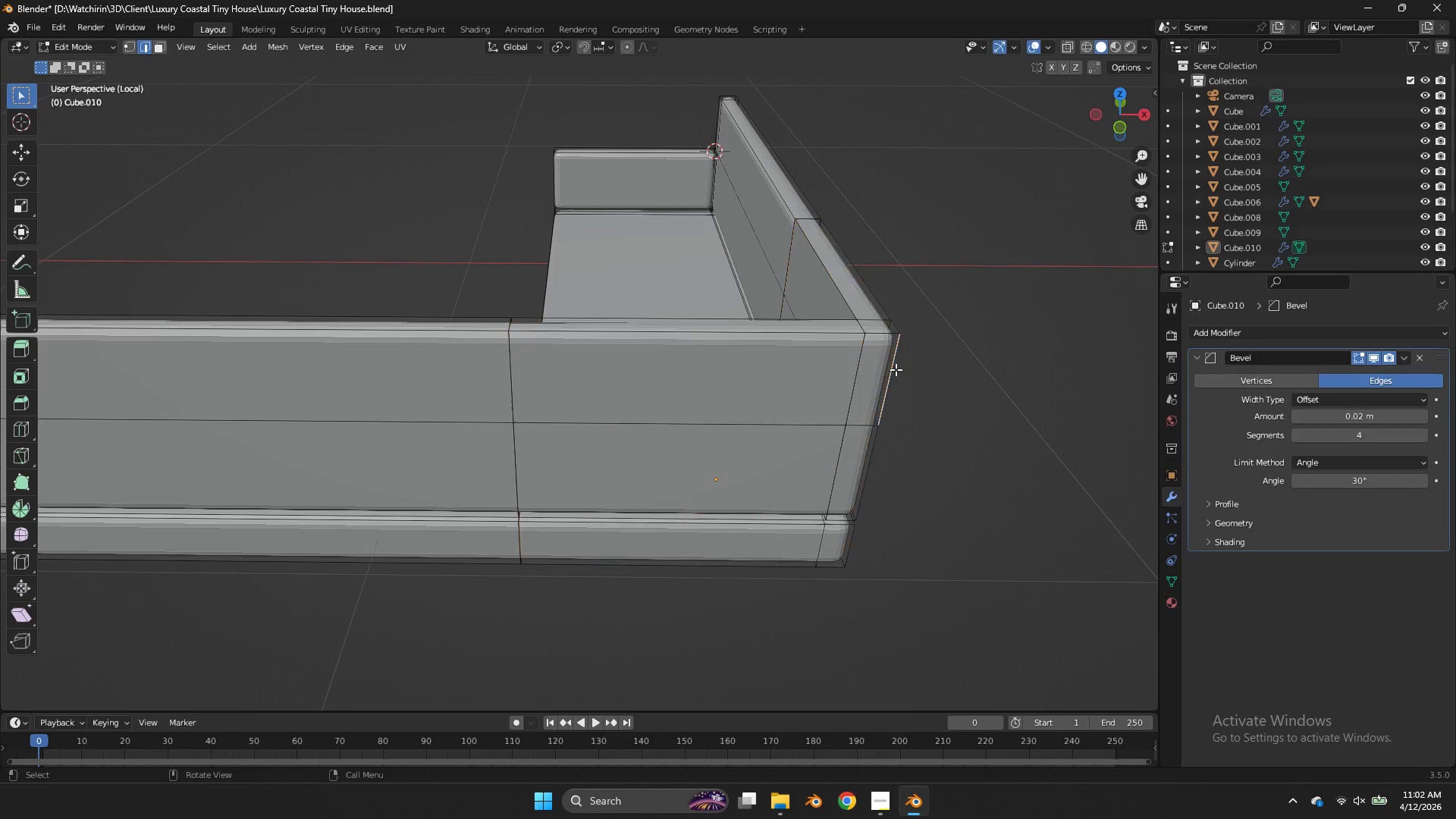 
left_click_drag(start_coordinate=[1122, 121], to_coordinate=[1062, 679])
 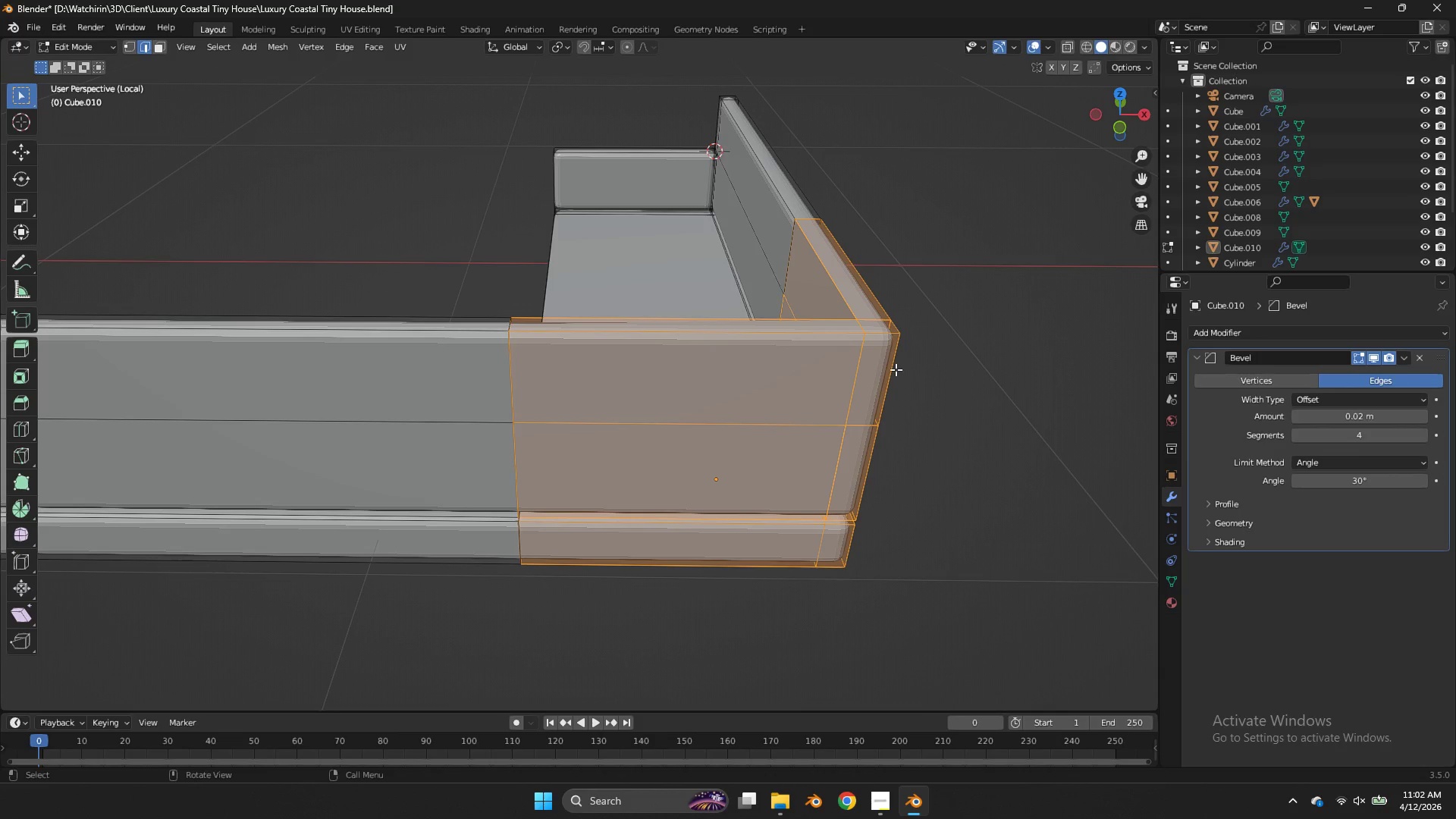 
left_click([896, 369])
 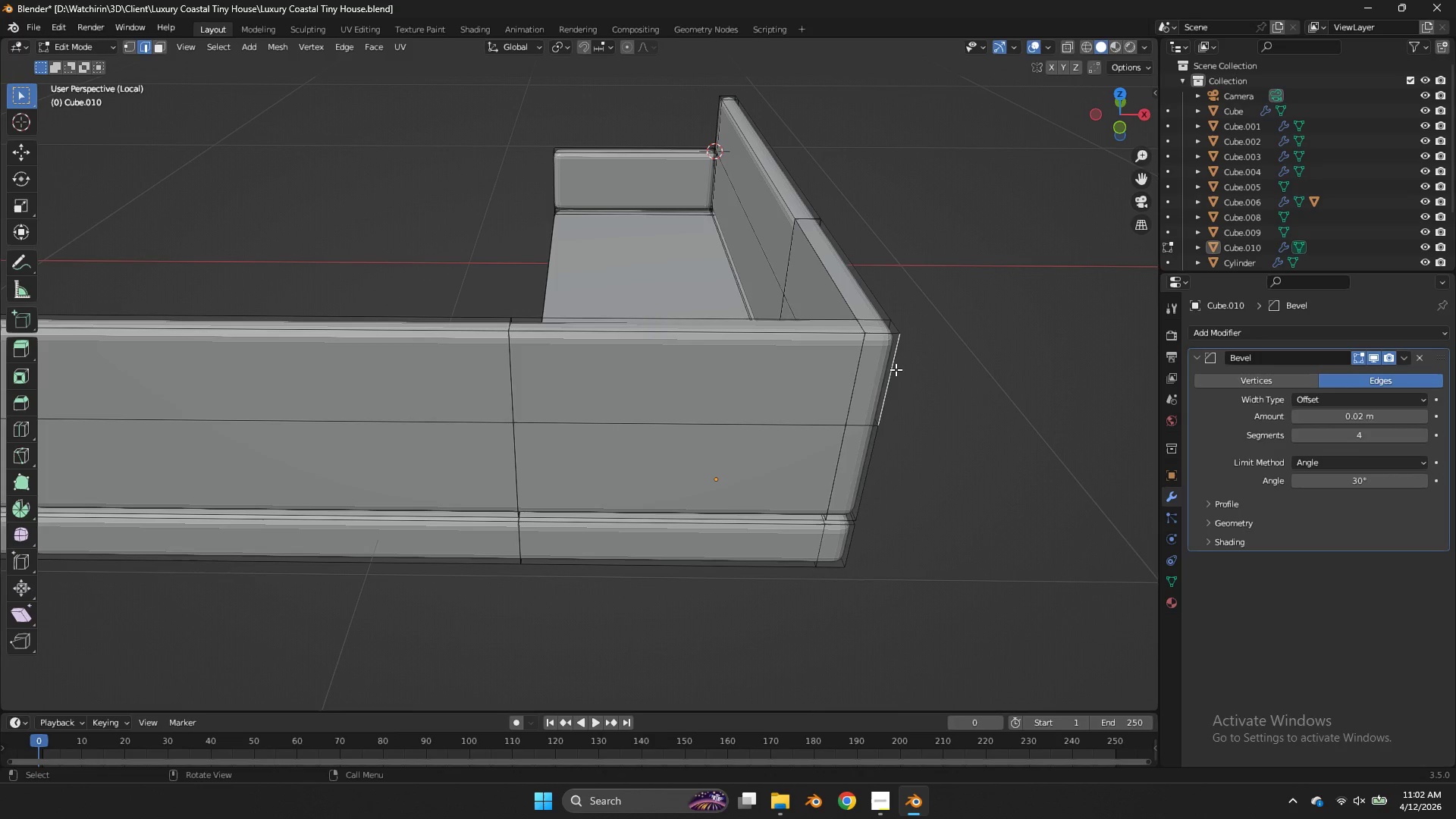 
key(L)
 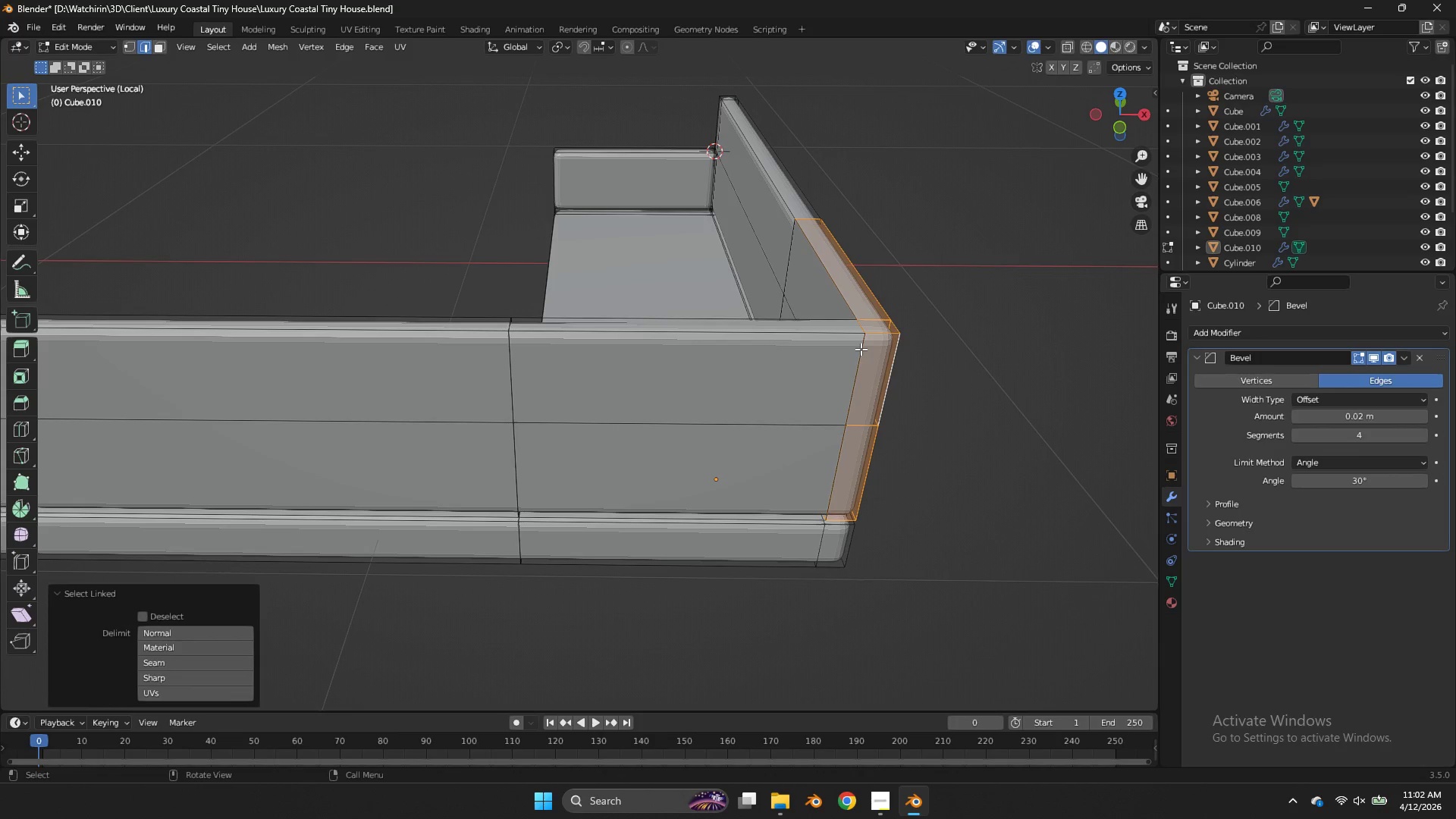 
type(lm)
 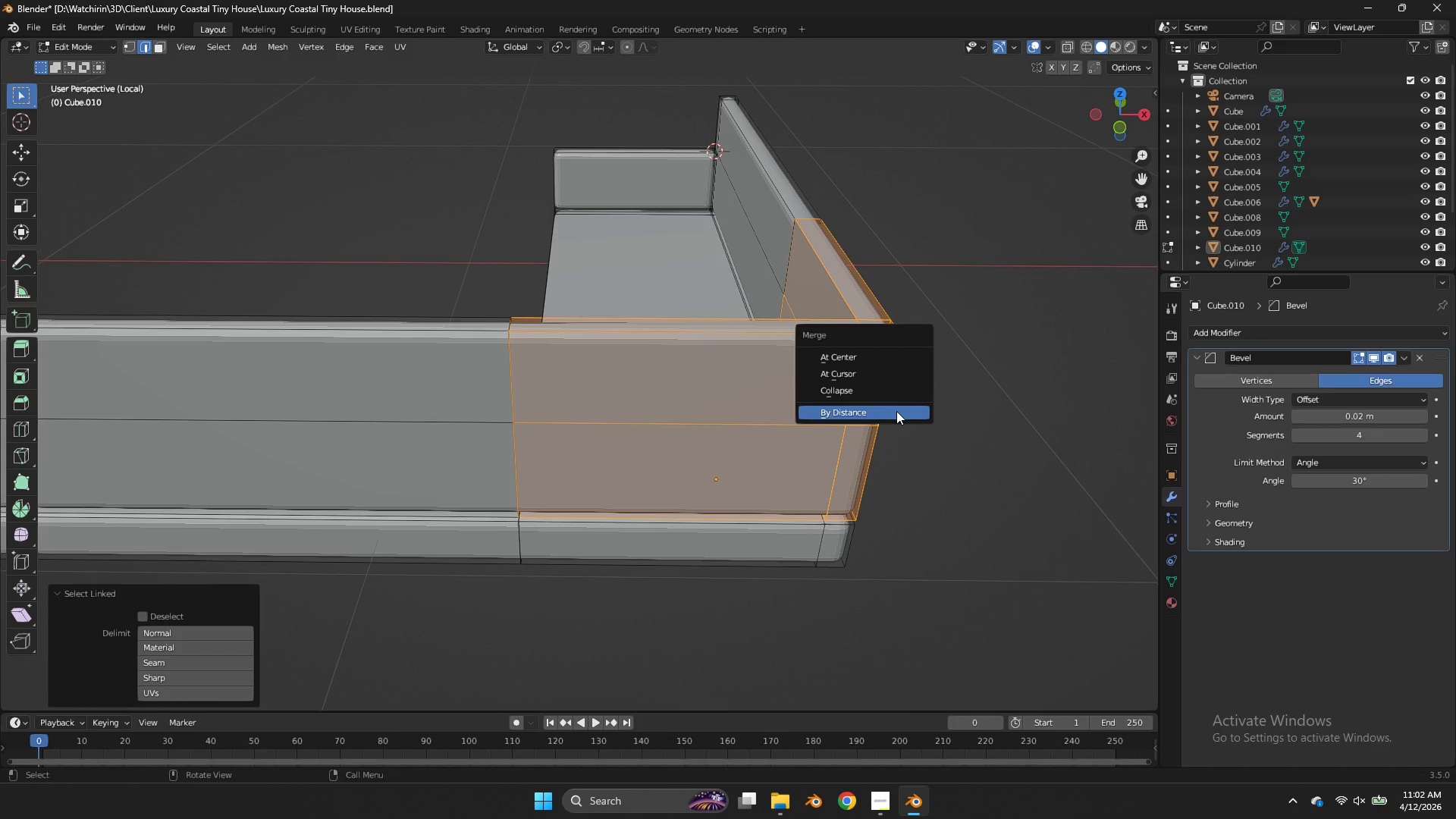 
left_click([896, 411])
 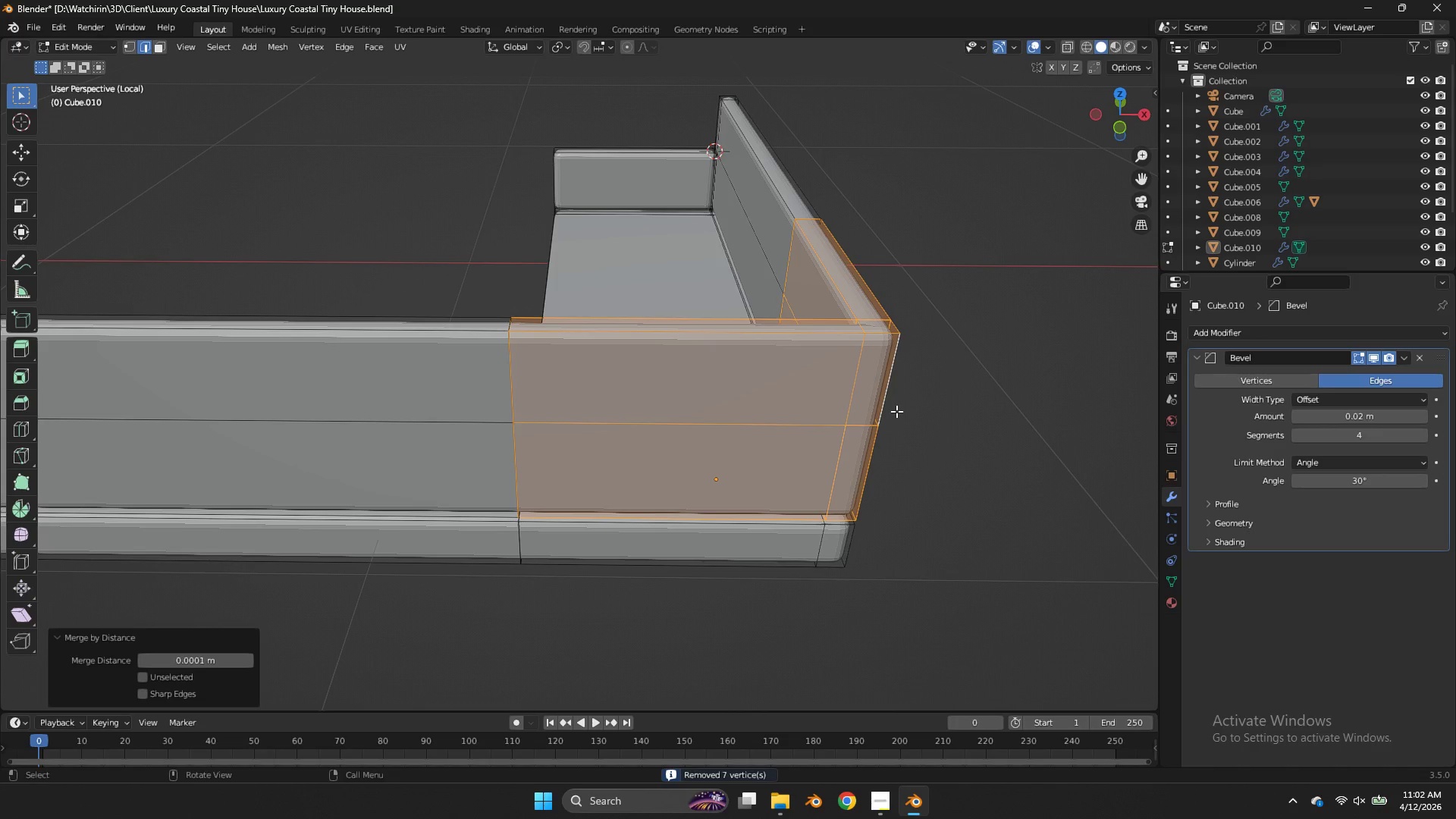 
key(Tab)
 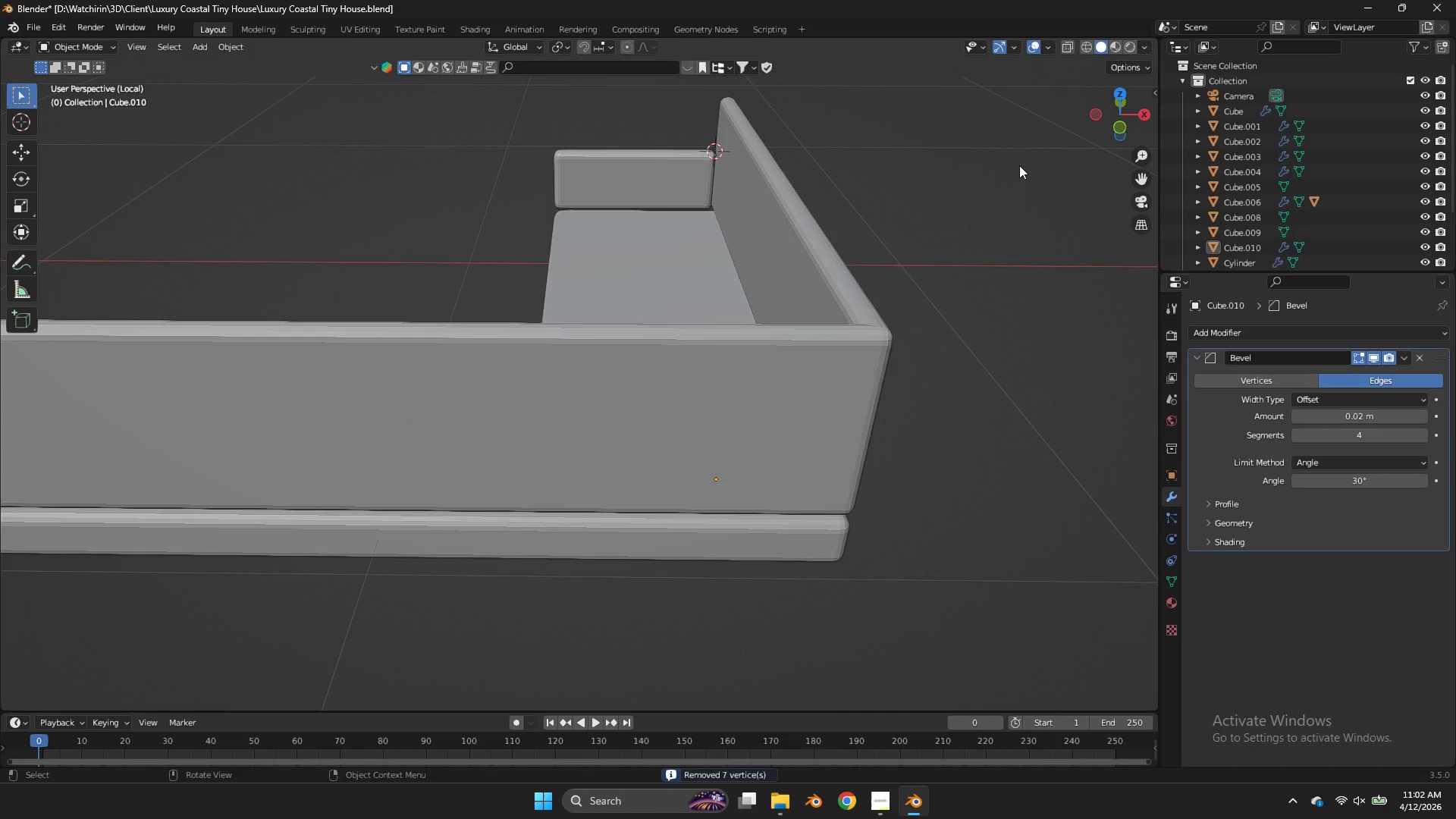 
key(Tab)
 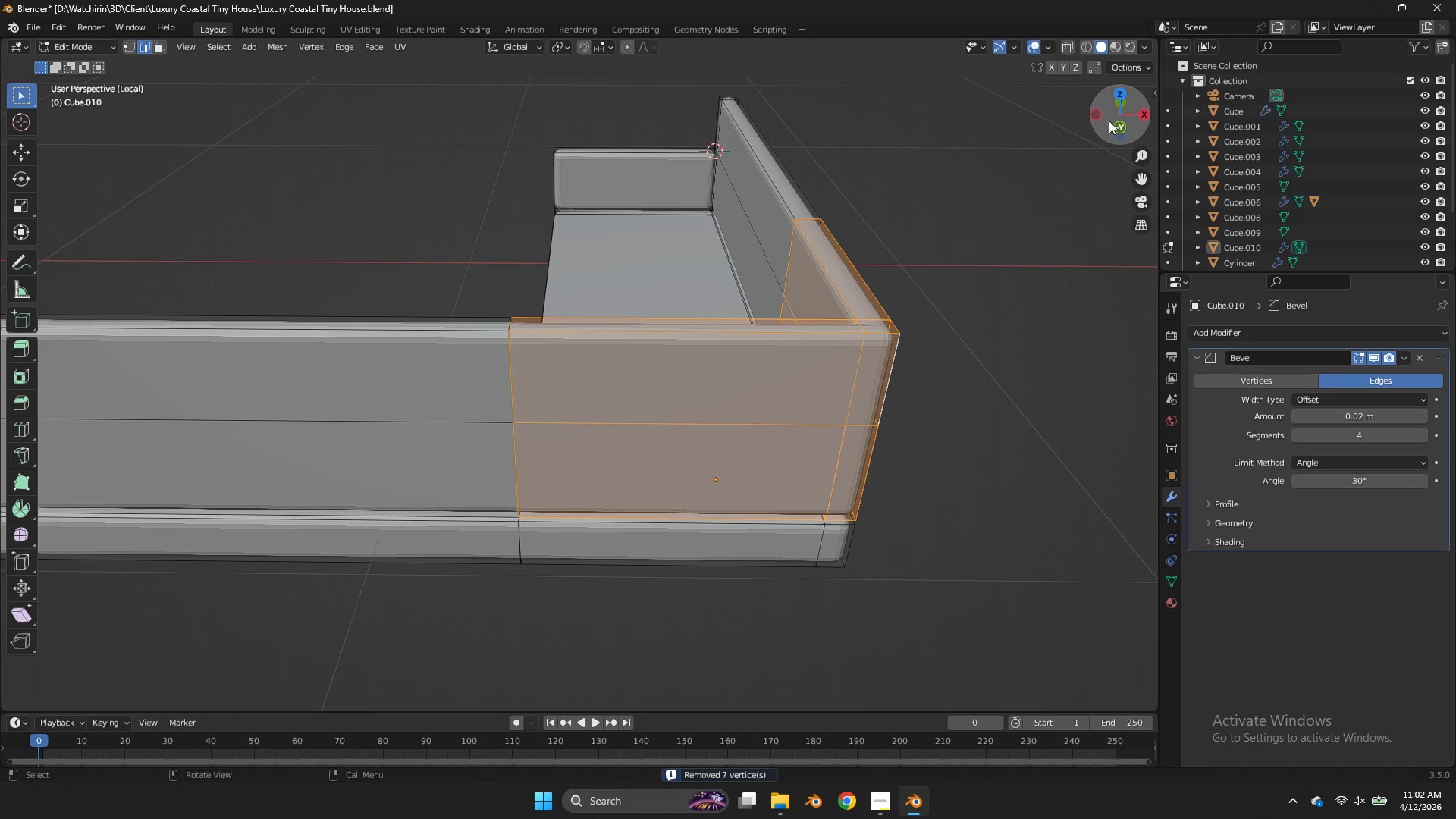 
left_click_drag(start_coordinate=[1122, 121], to_coordinate=[41, 127])
 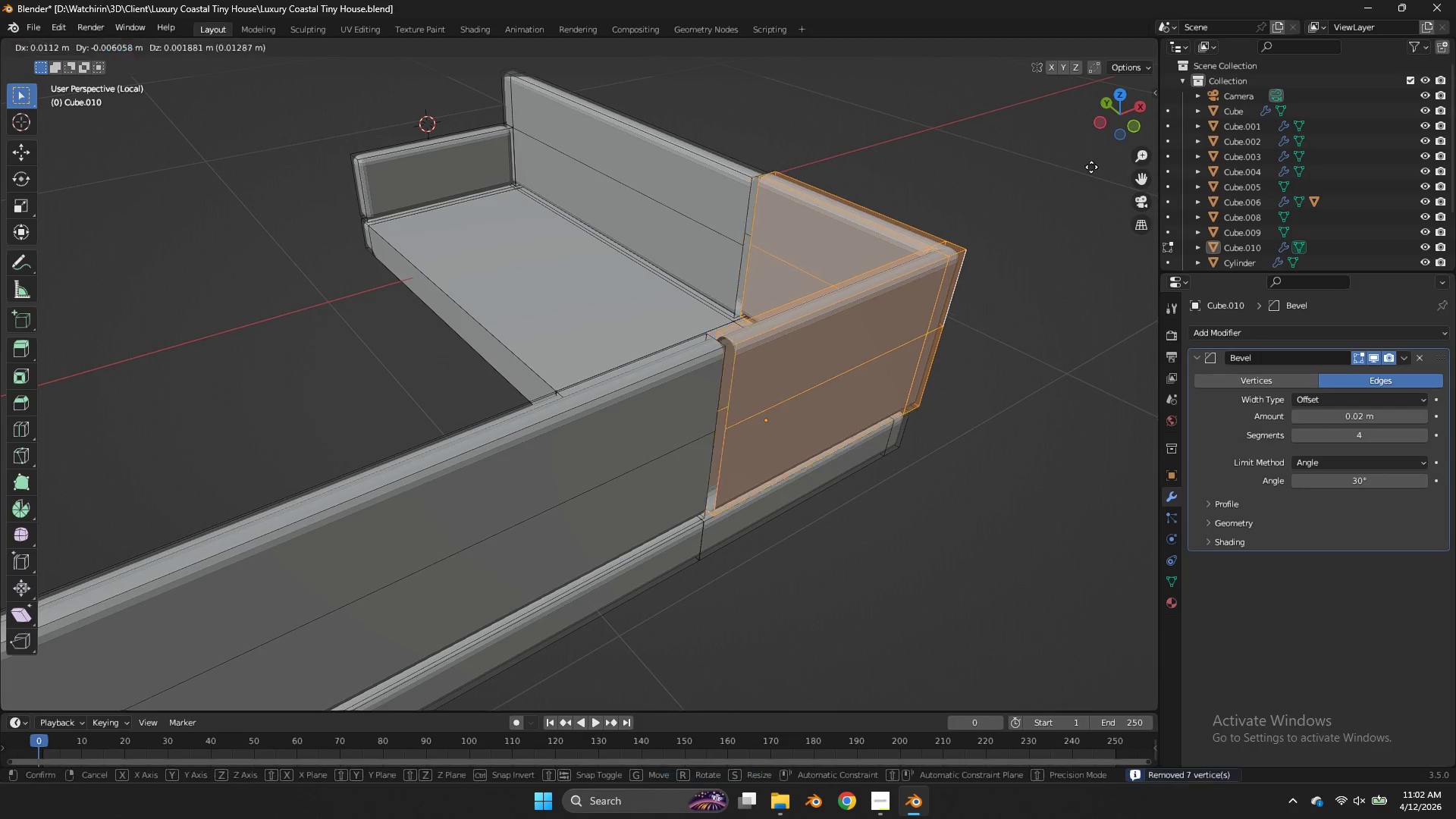 
key(G)
 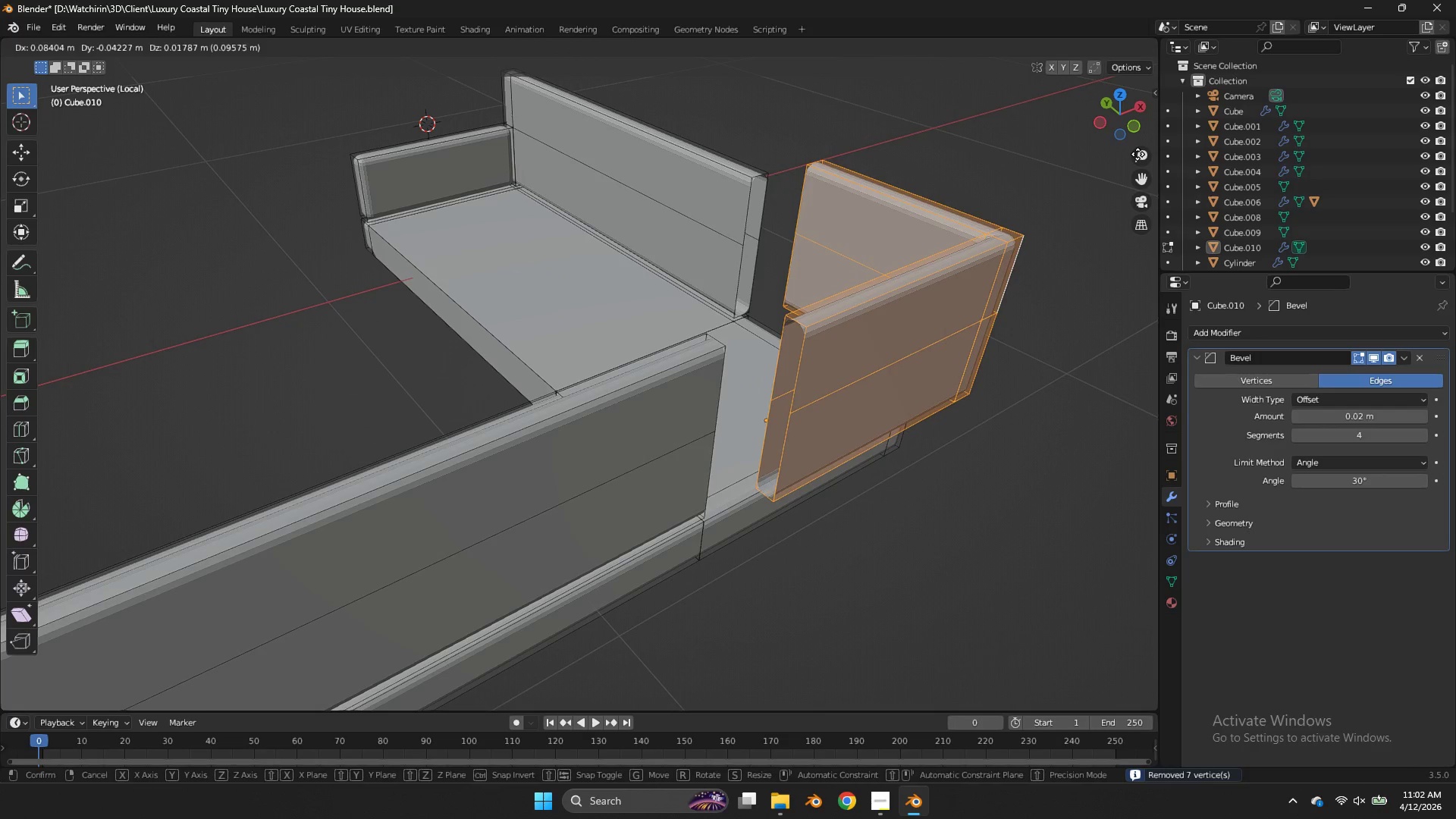 
right_click([1138, 154])
 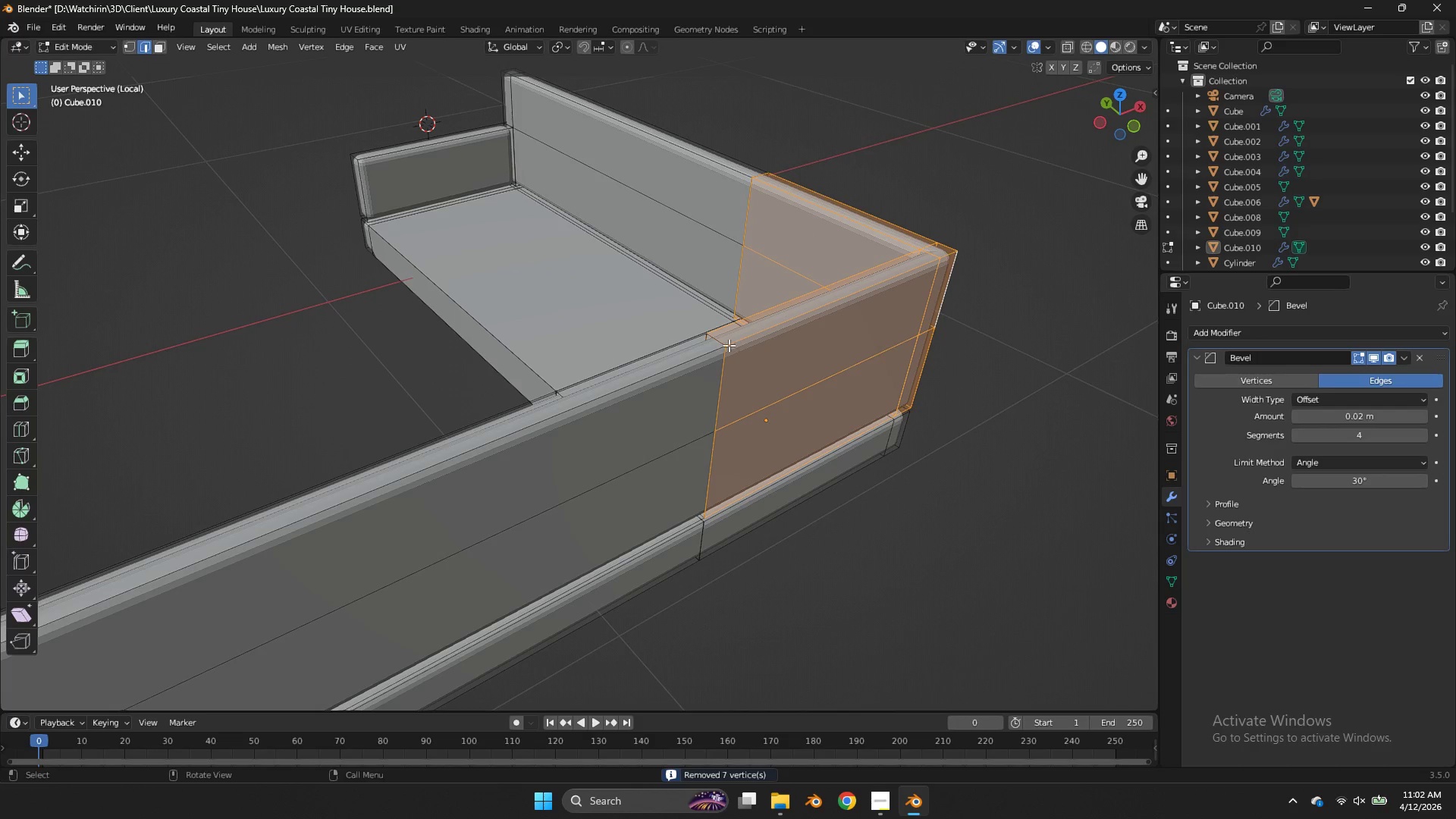 
hold_key(key=AltLeft, duration=0.66)
left_click([723, 337])
 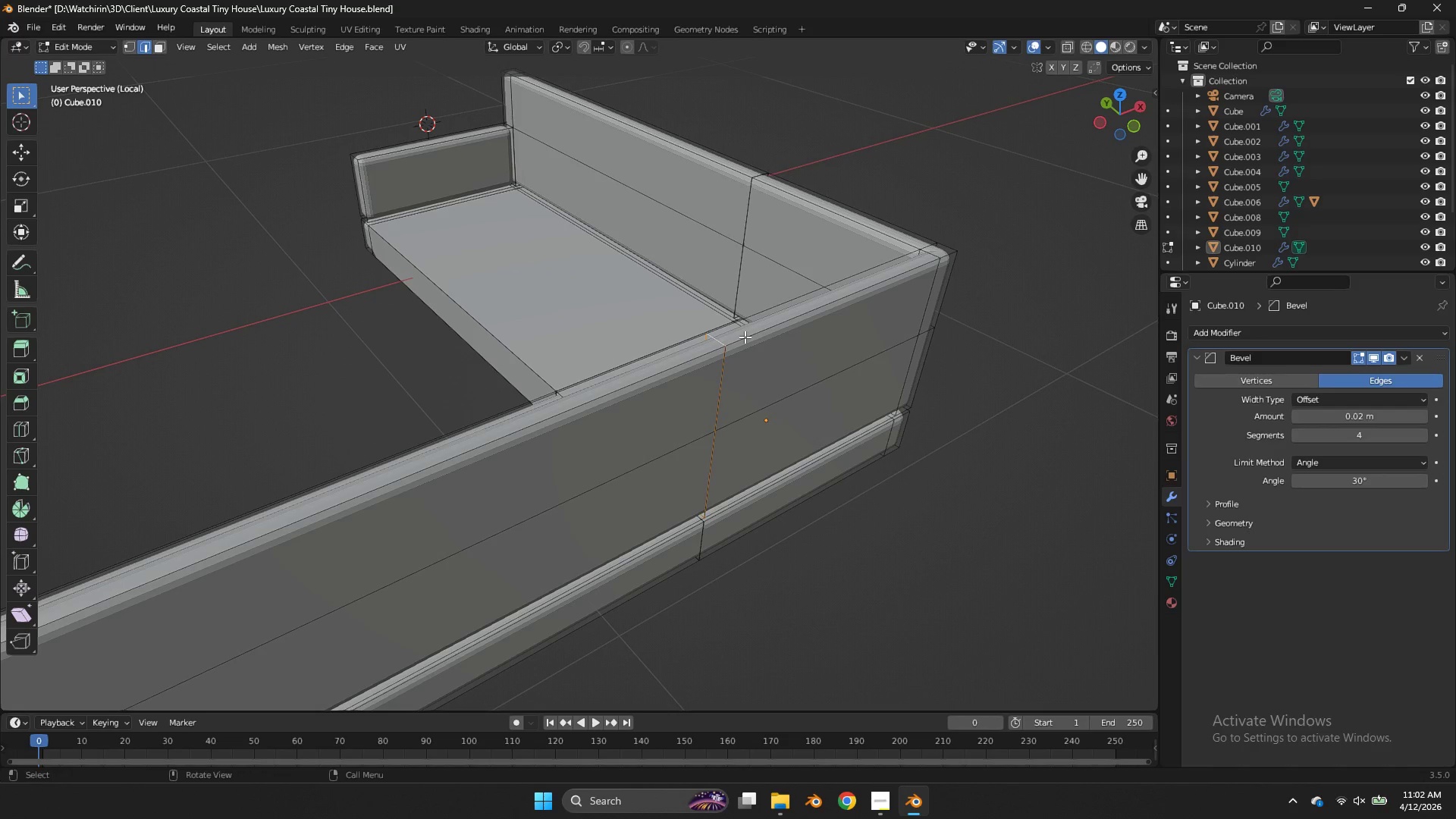 
key(F)
 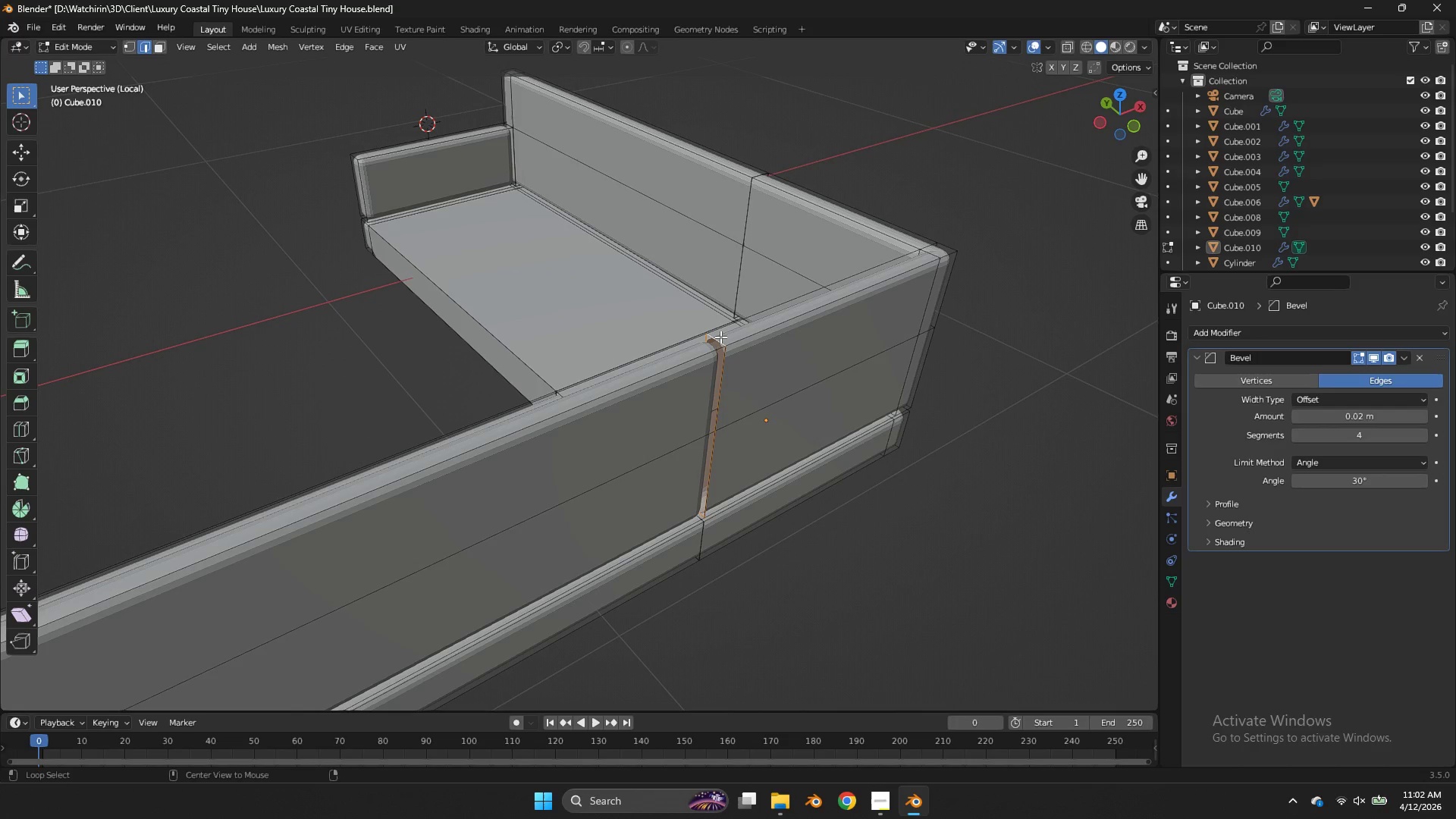 
hold_key(key=AltLeft, duration=0.48)
left_click([717, 338])
 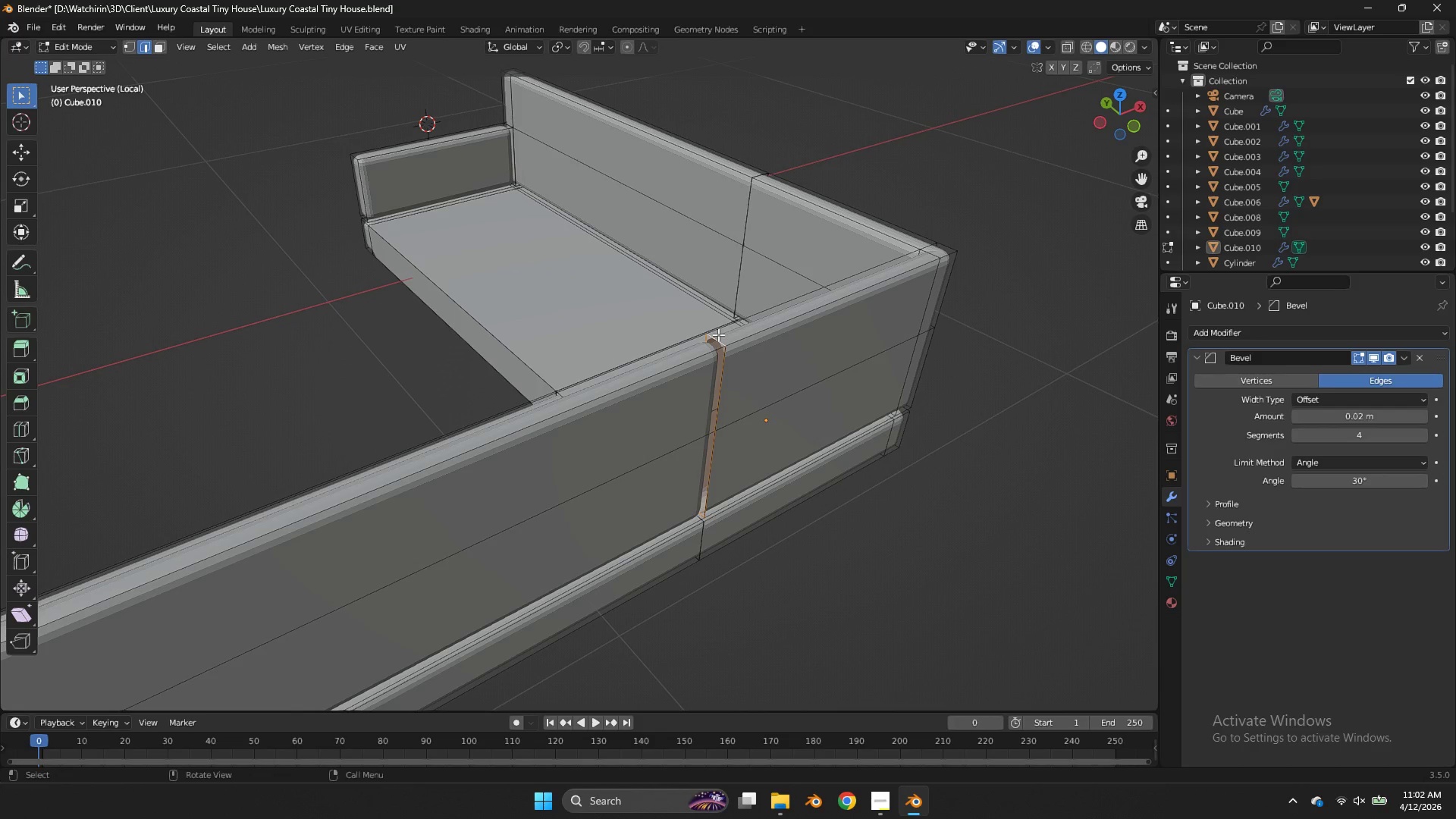 
key(Z)
 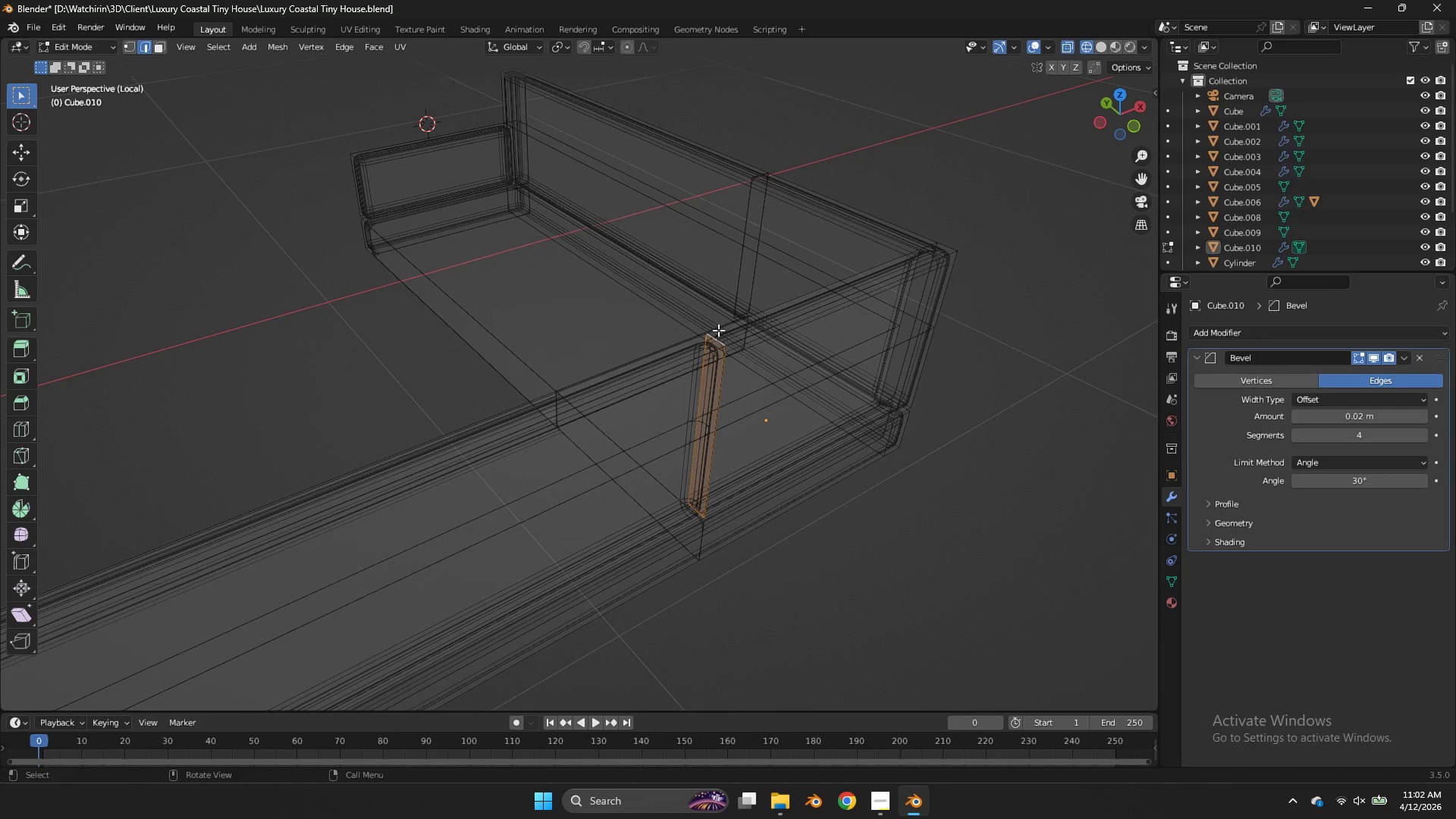 
hold_key(key=AltLeft, duration=0.8)
left_click([720, 340])
 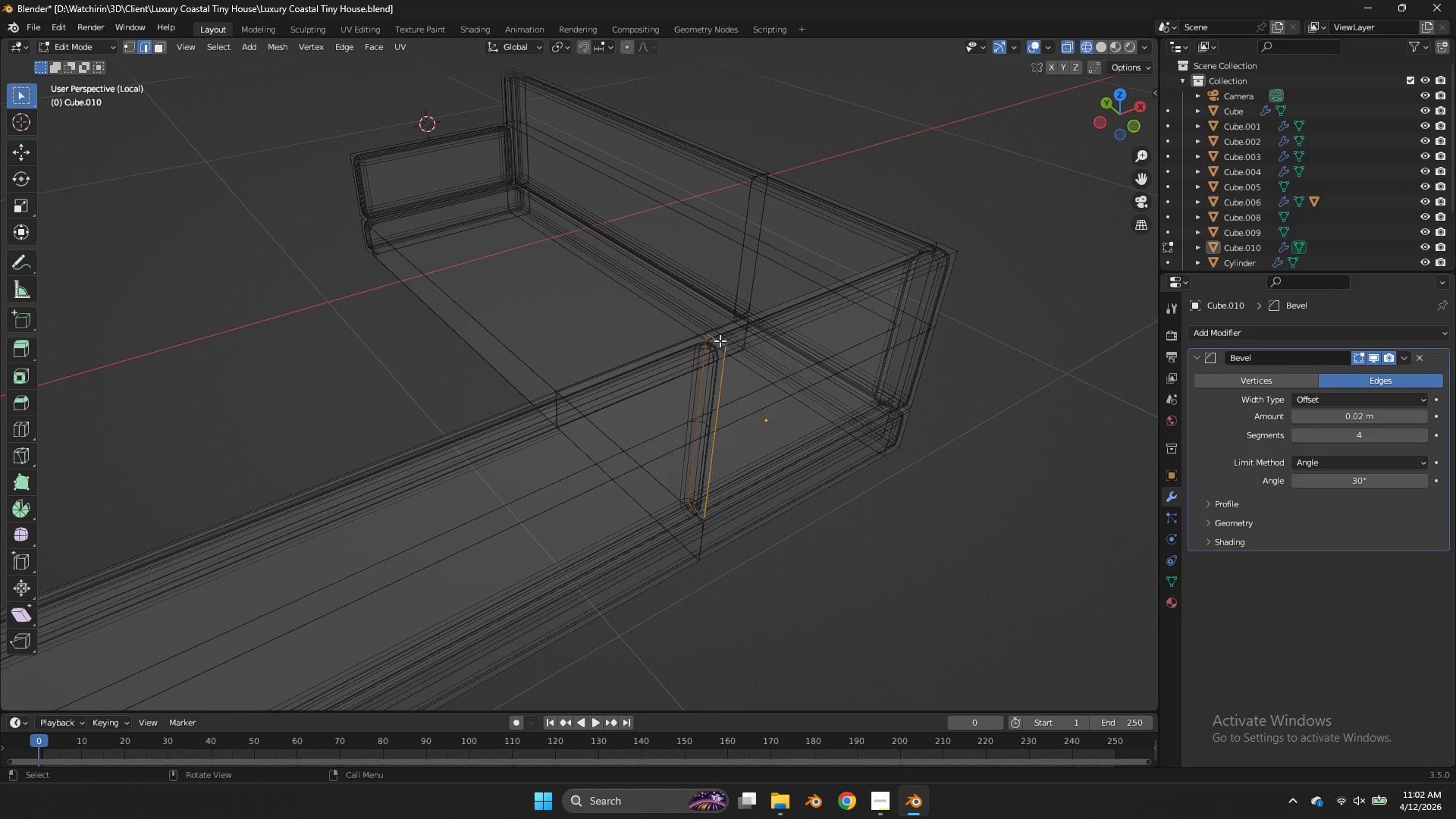 
key(F)
 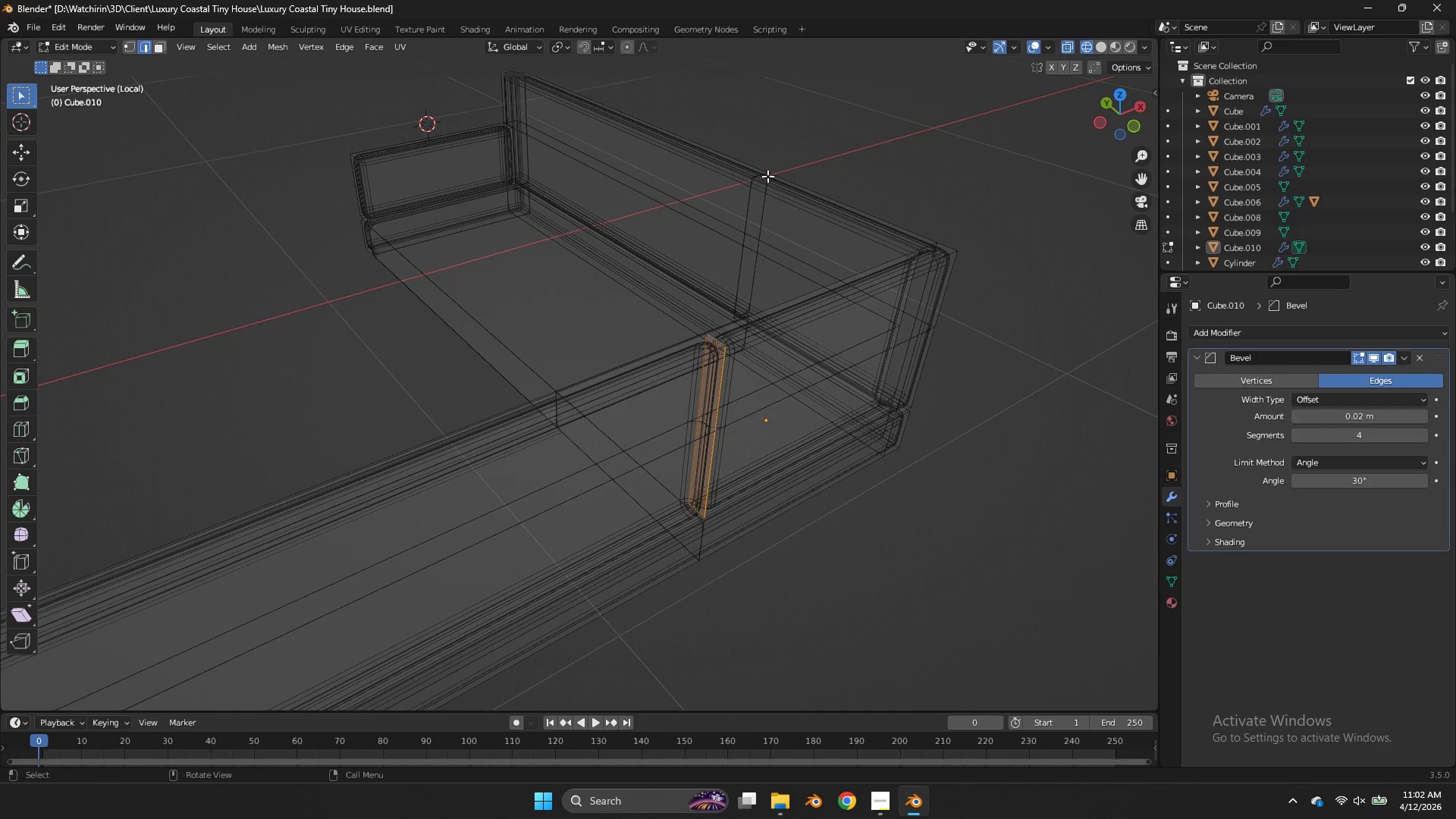 
hold_key(key=AltLeft, duration=0.41)
left_click([763, 172])
 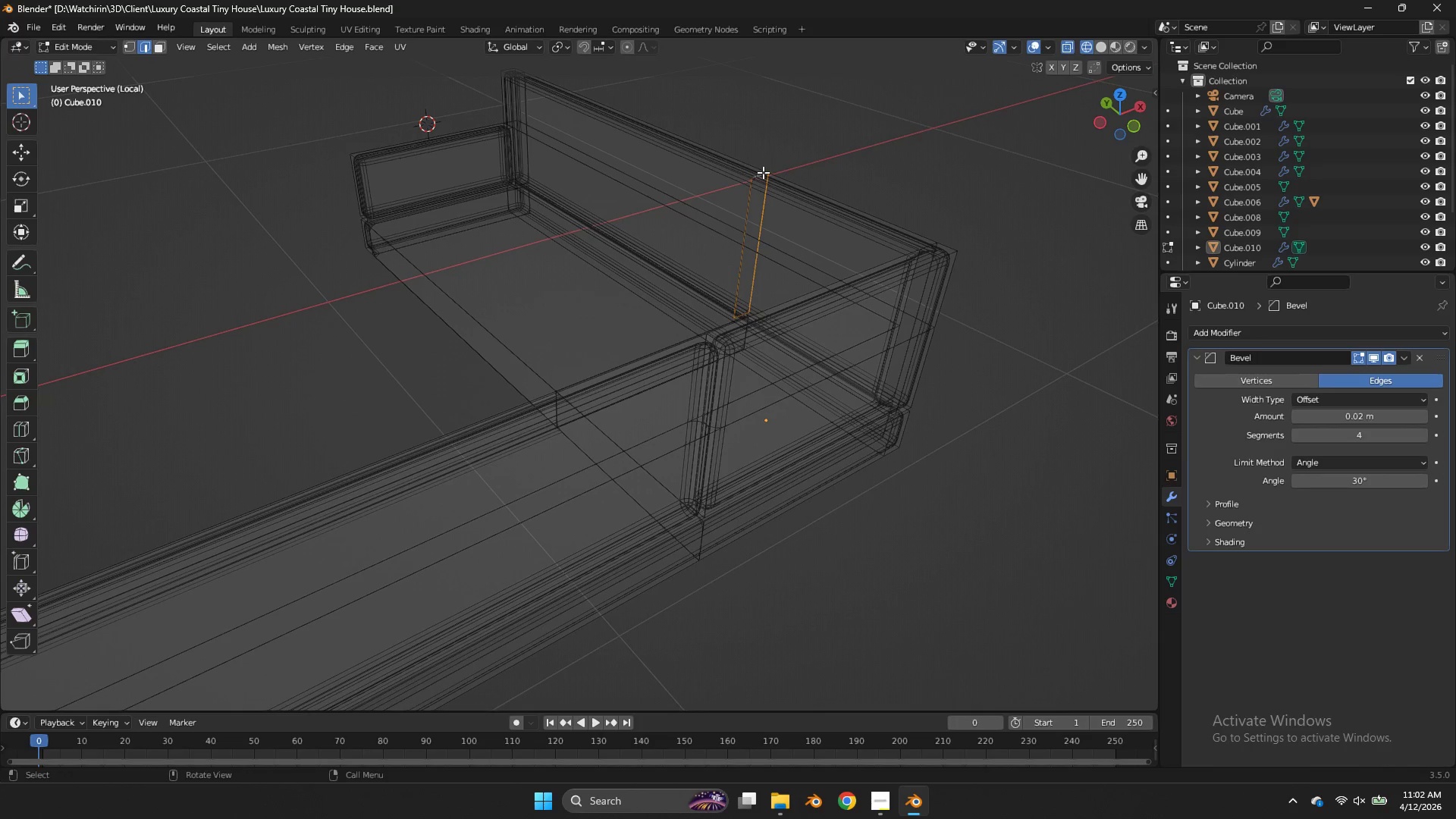 
key(F)
 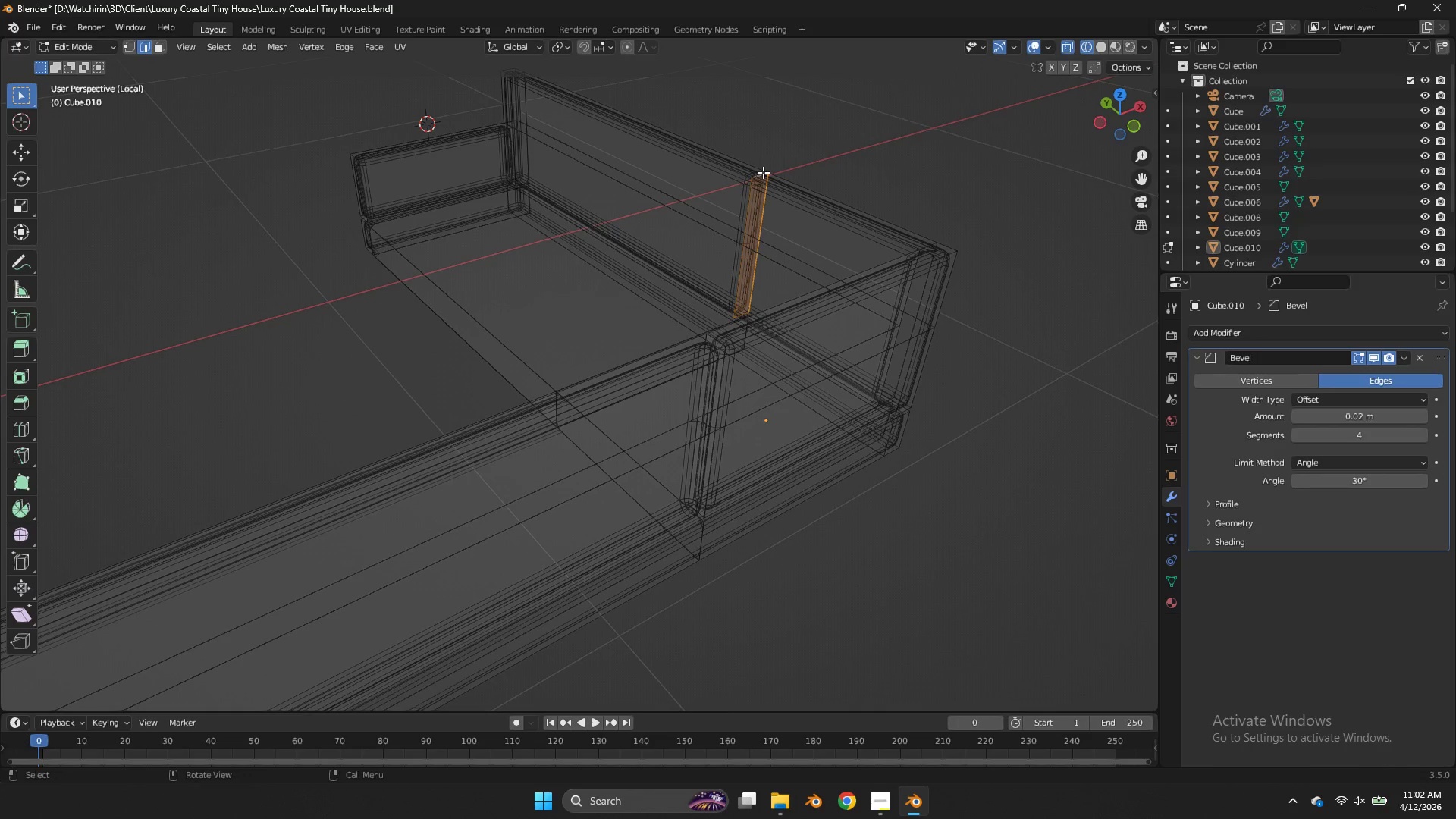 
hold_key(key=AltLeft, duration=0.53)
left_click([763, 172])
 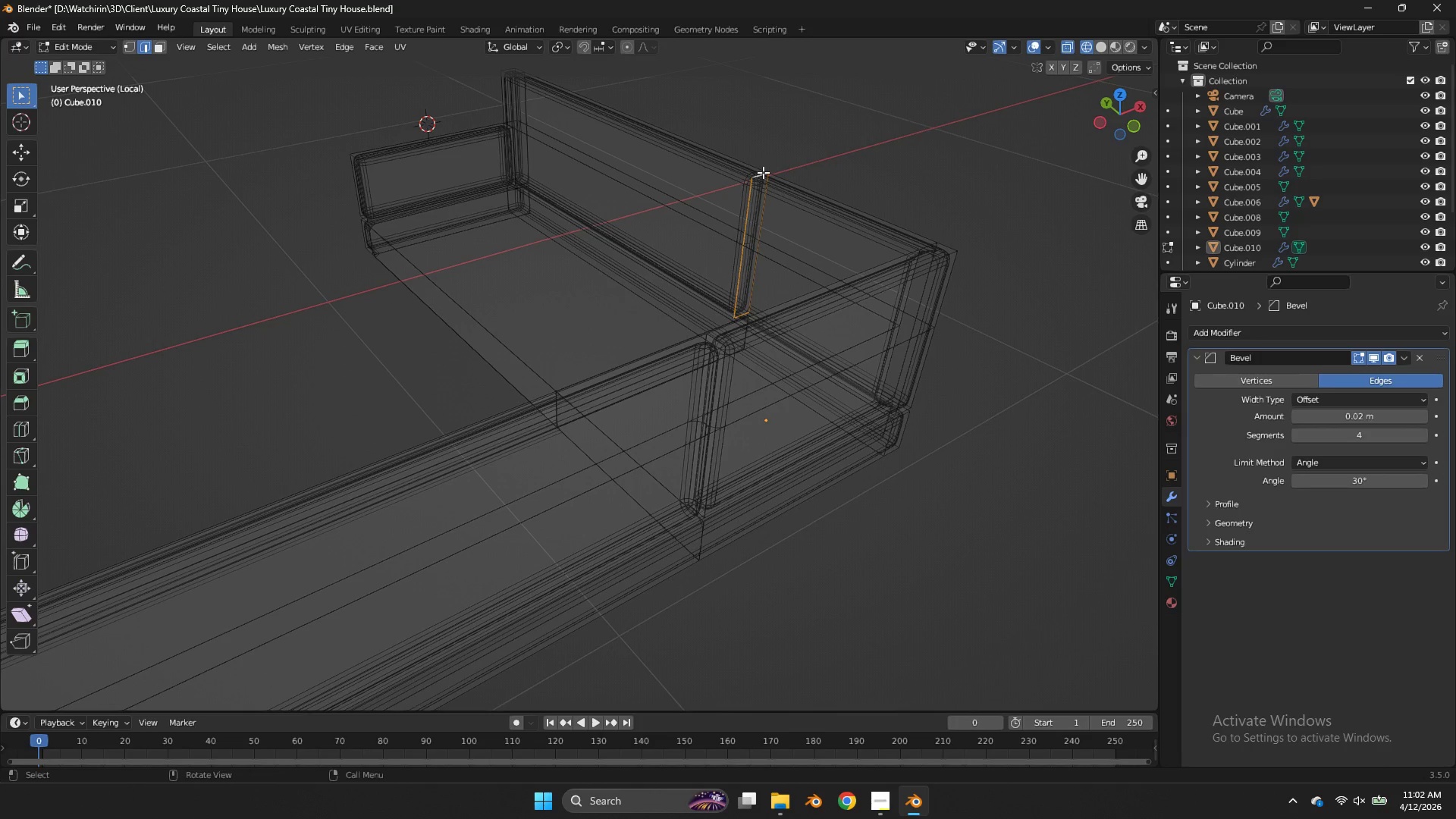 
type(fz)
 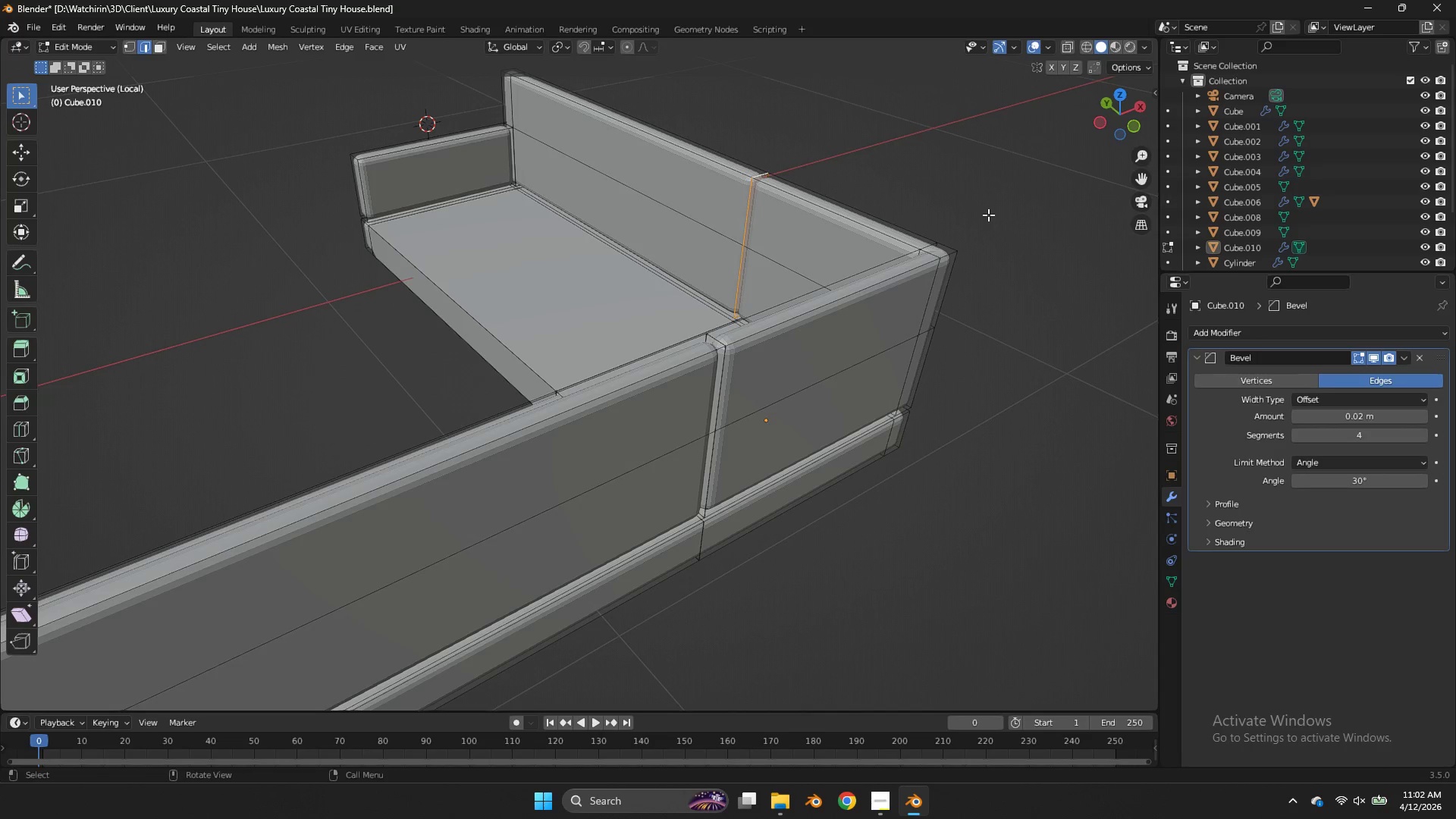 
key(Tab)
 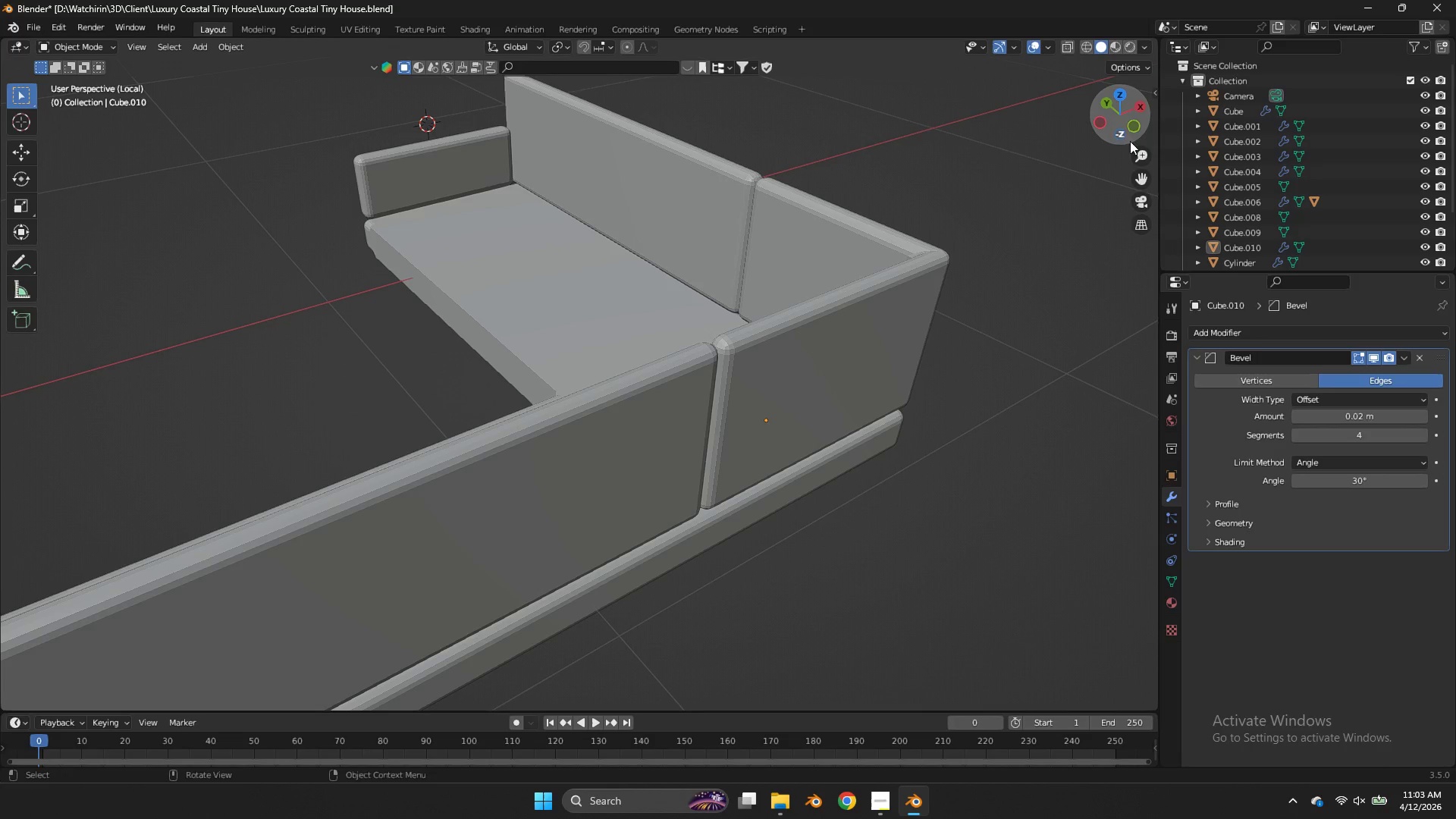 
key(Control+ControlLeft)
 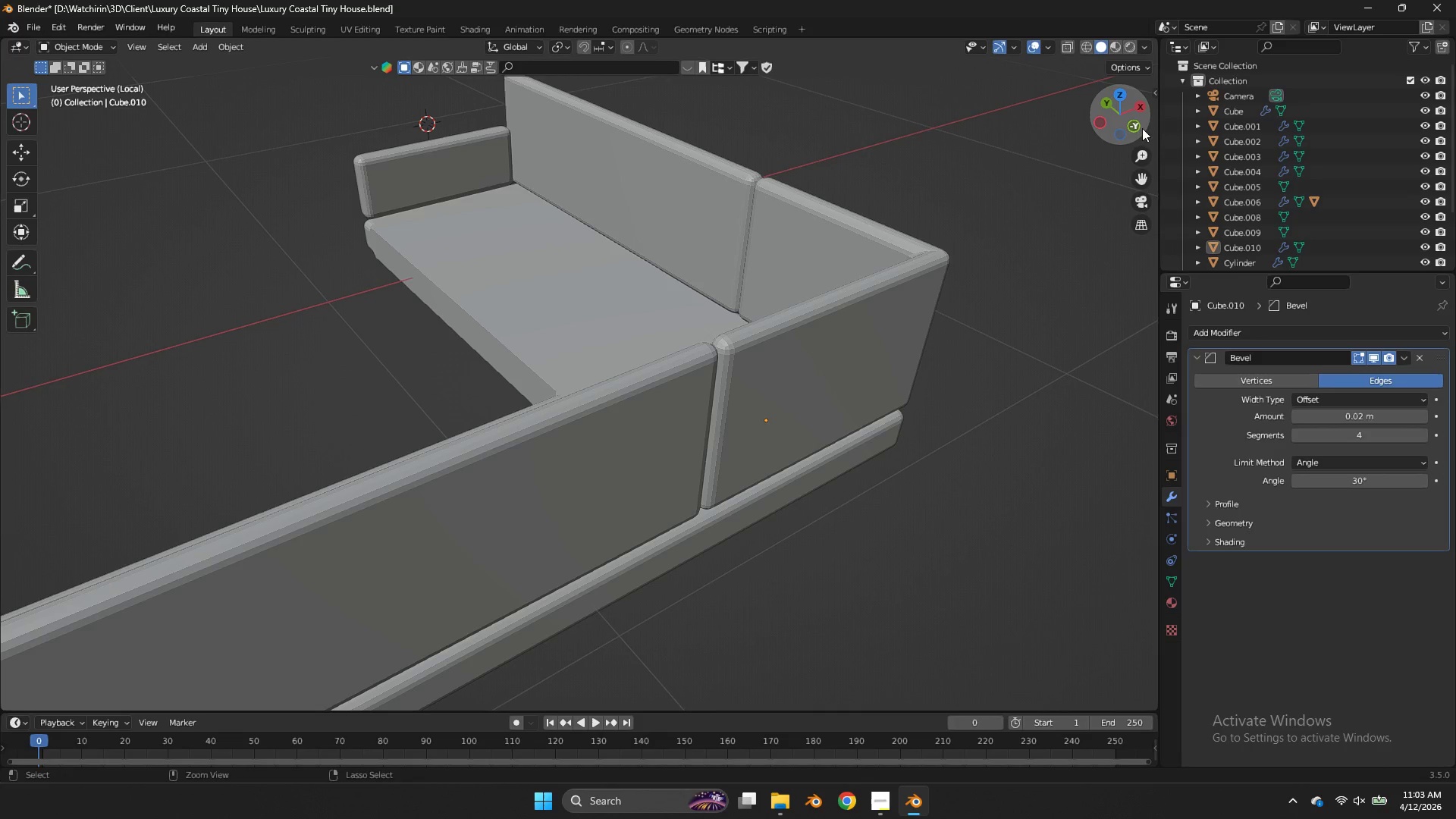 
key(Control+S)
 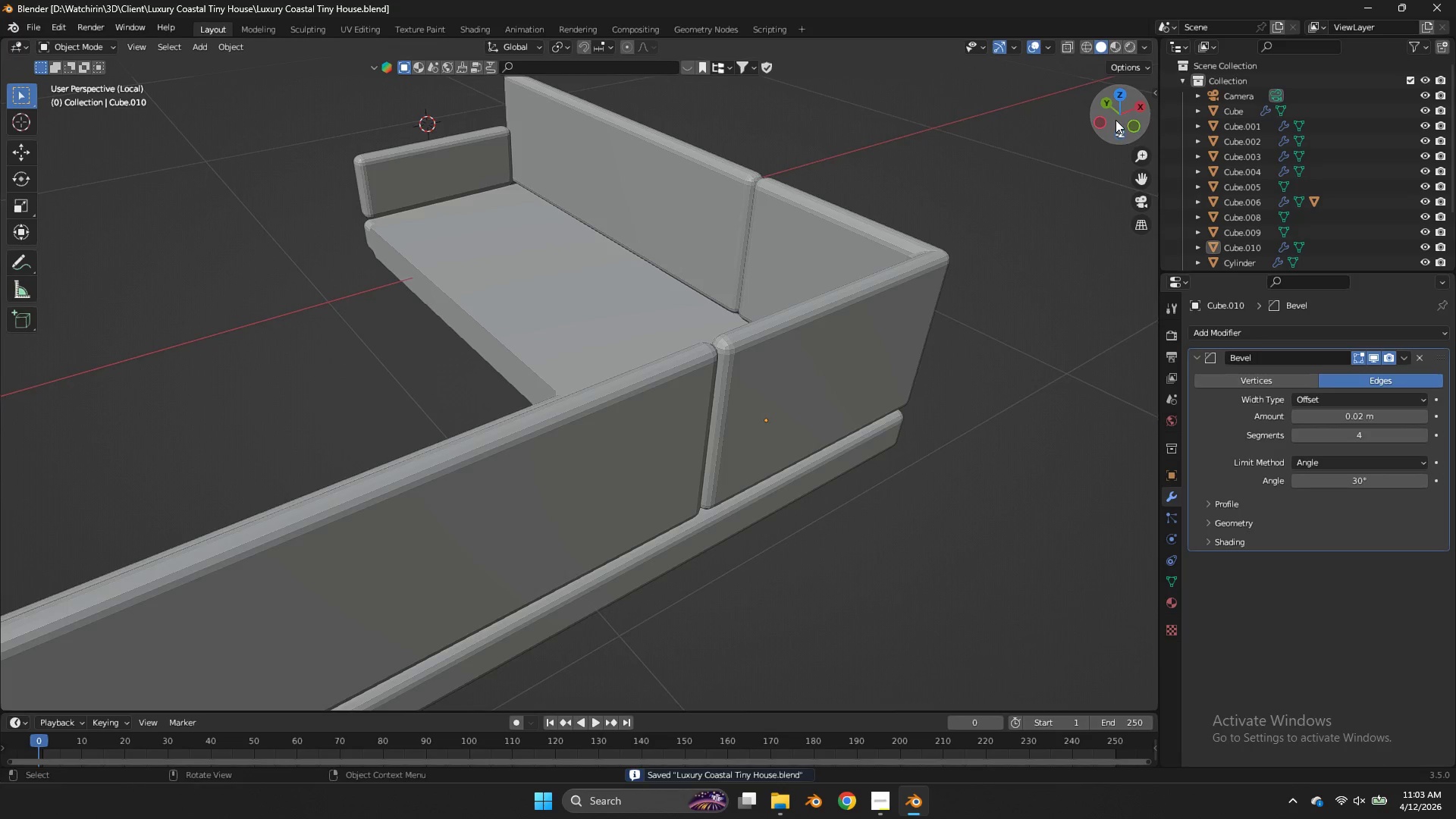 
left_click_drag(start_coordinate=[1116, 120], to_coordinate=[146, 117])
 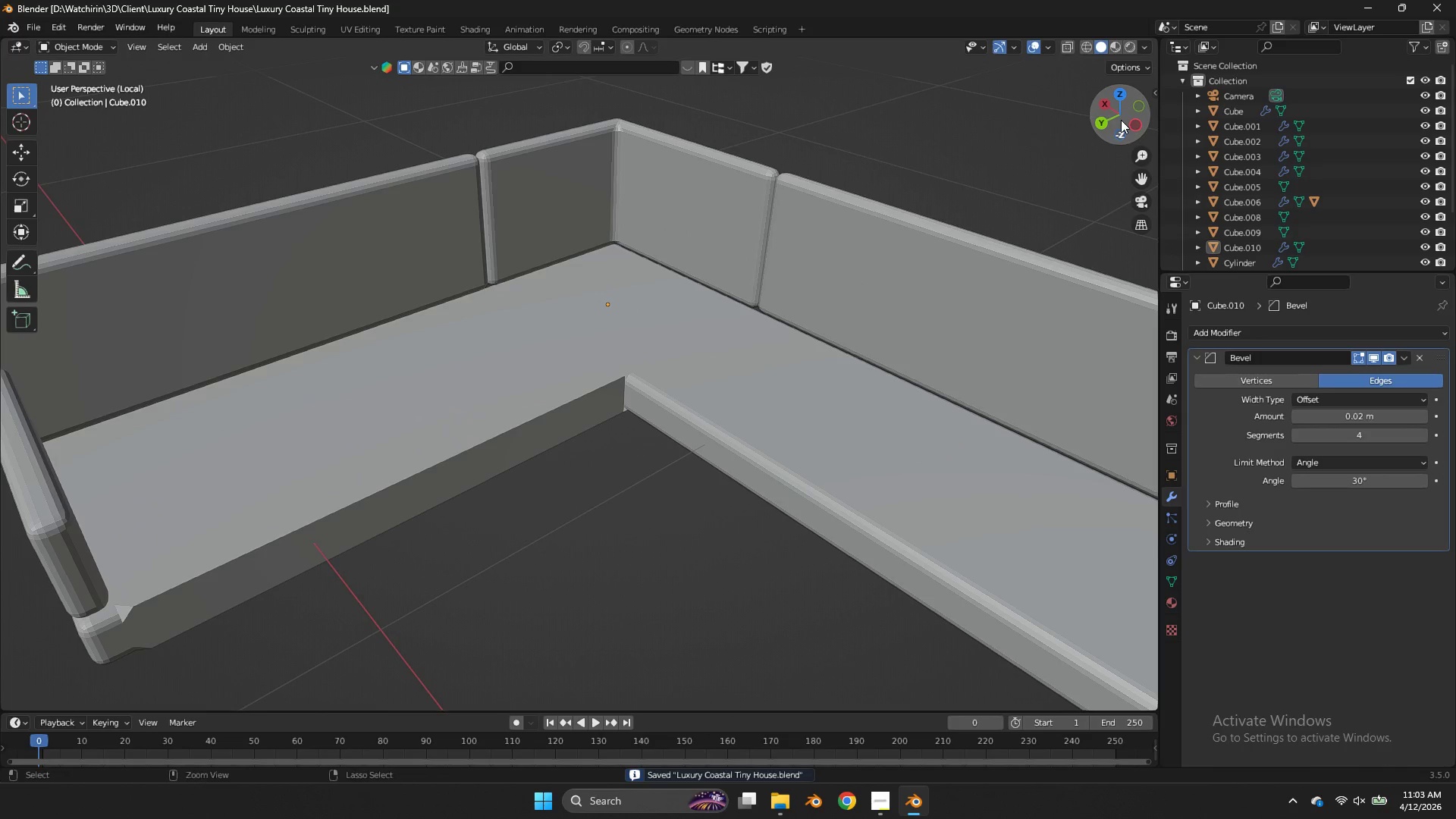 
key(Control+S)
 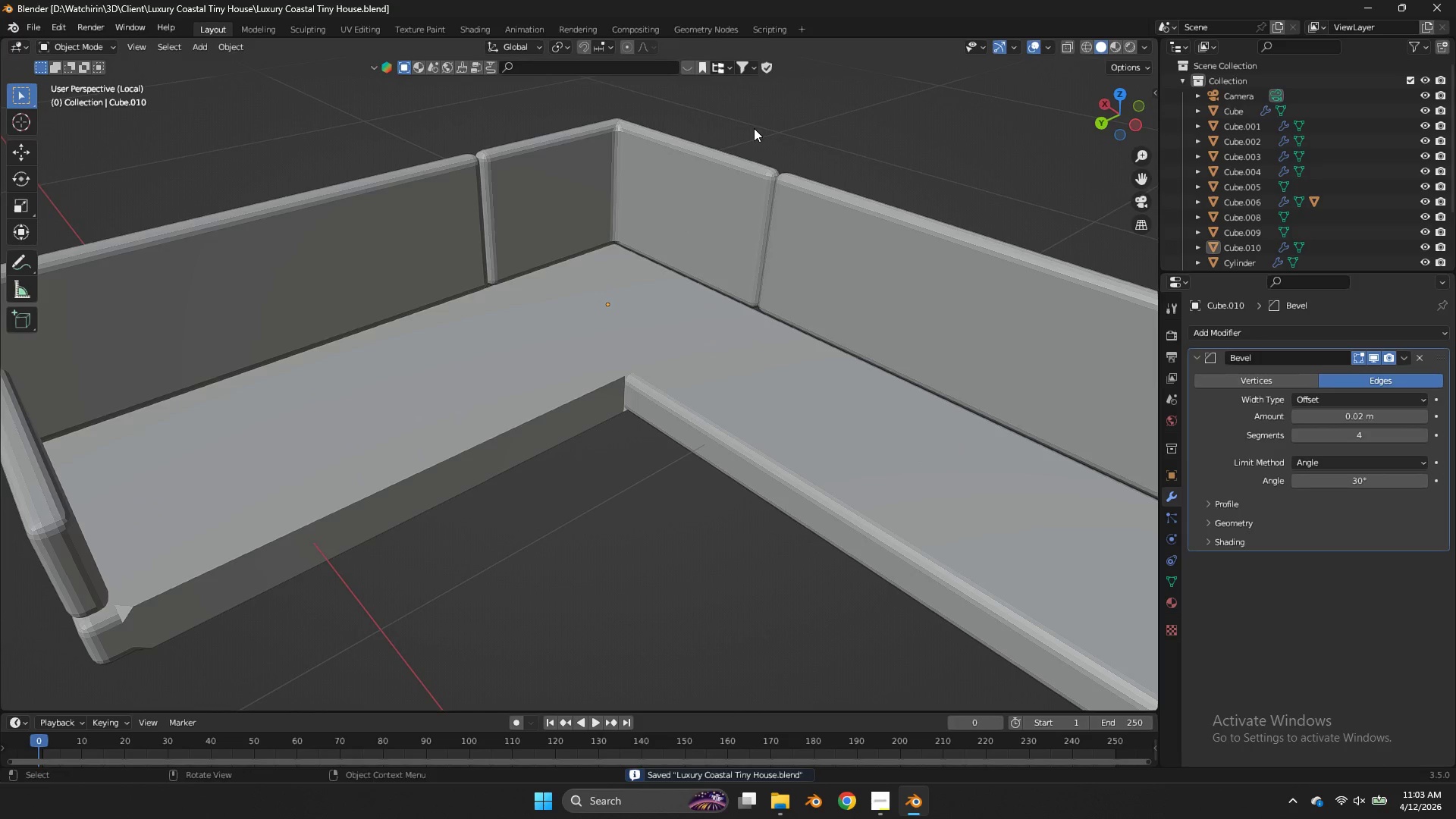 
key(Tab)
 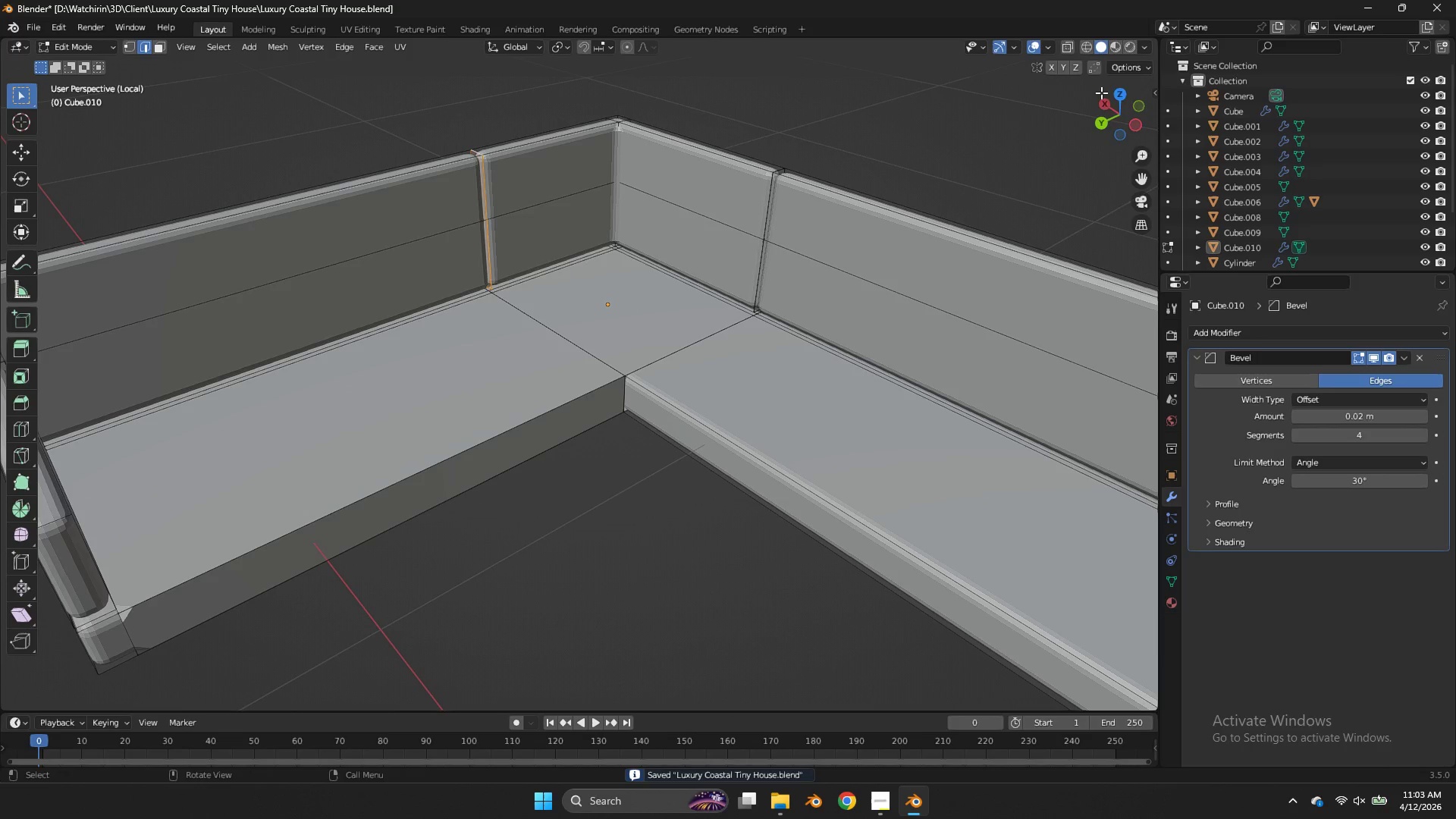 
left_click_drag(start_coordinate=[1107, 111], to_coordinate=[831, 138])
 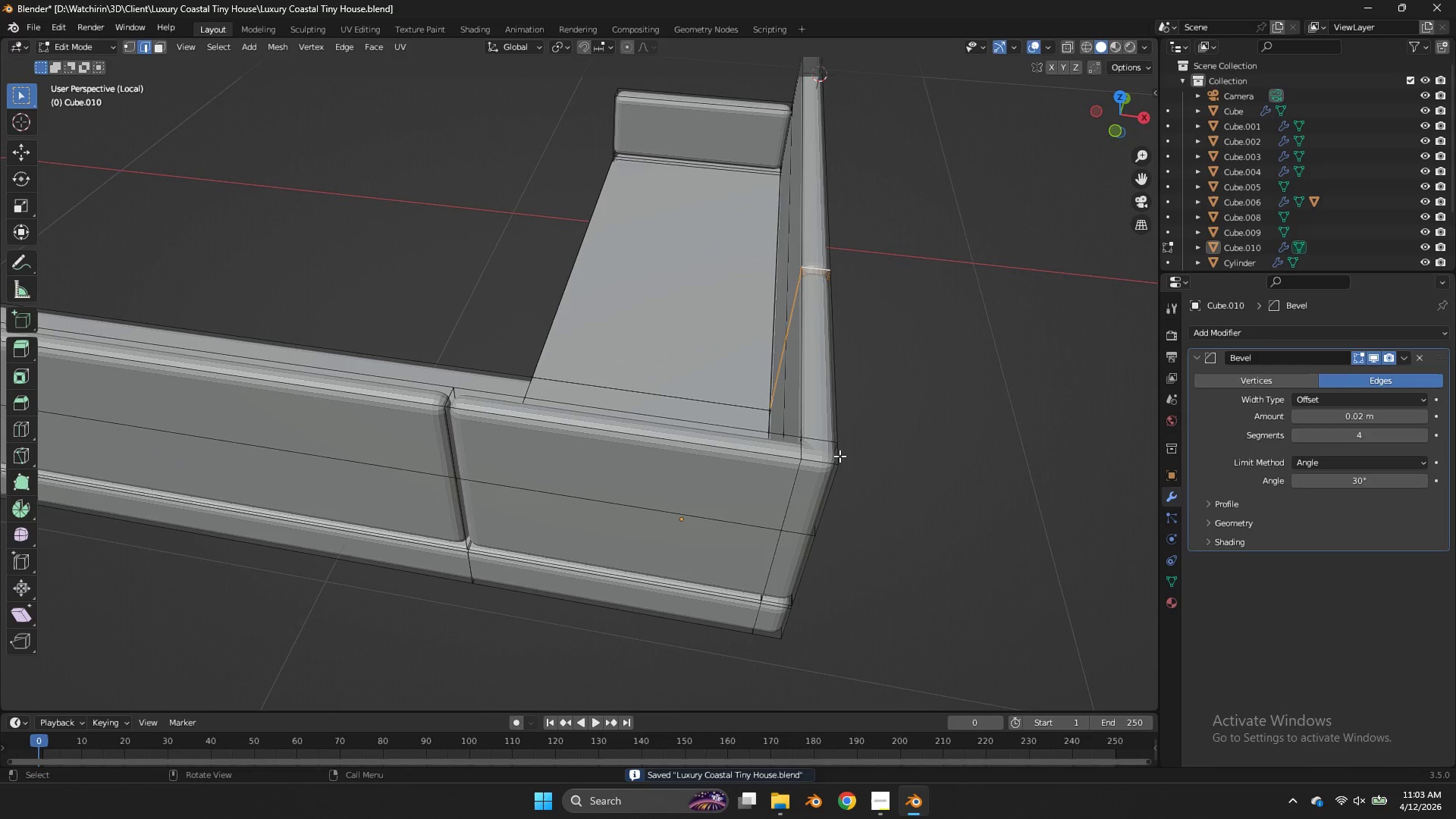 
left_click([825, 482])
 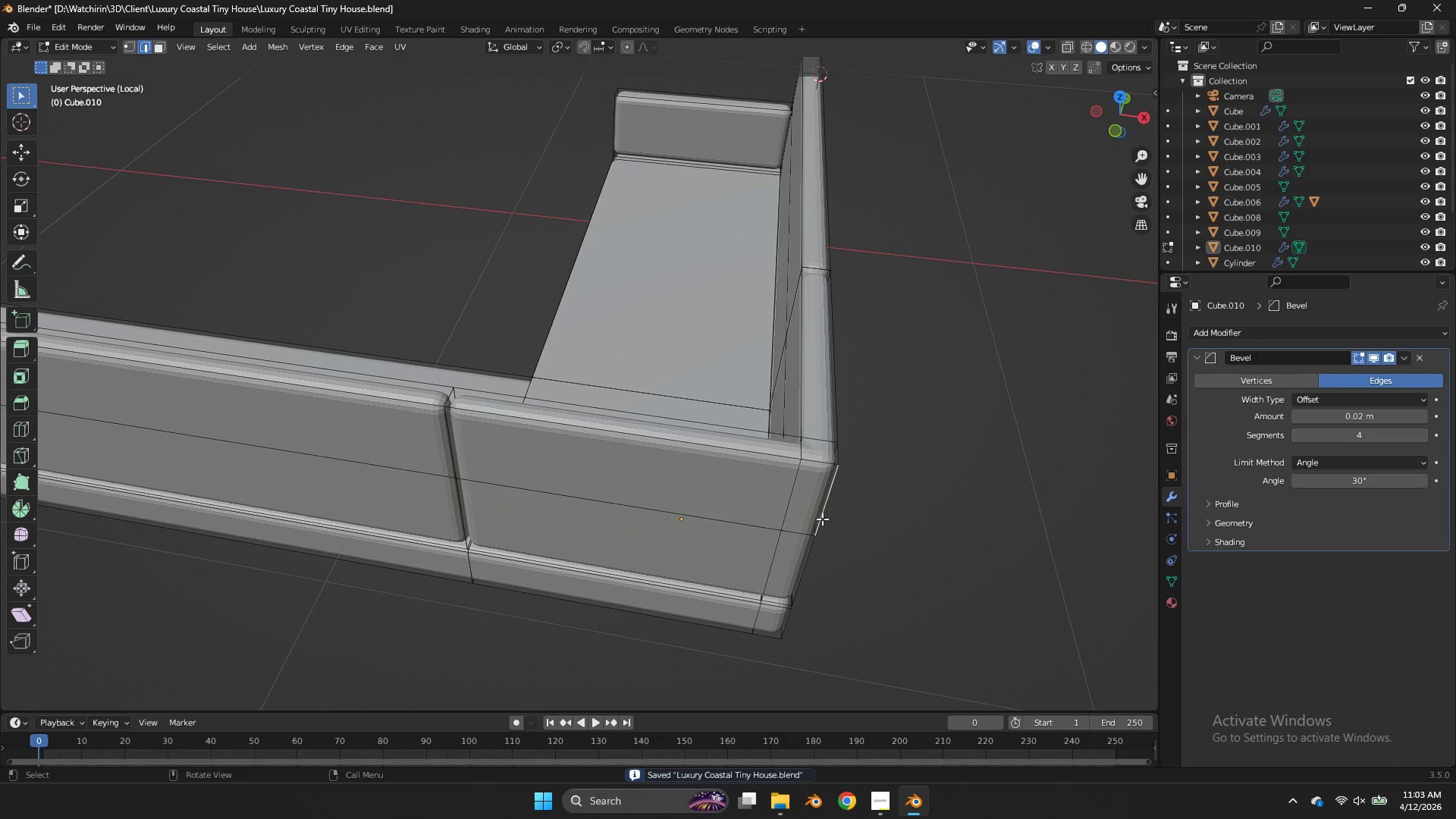 
hold_key(key=ShiftLeft, duration=0.47)
left_click([816, 548])
 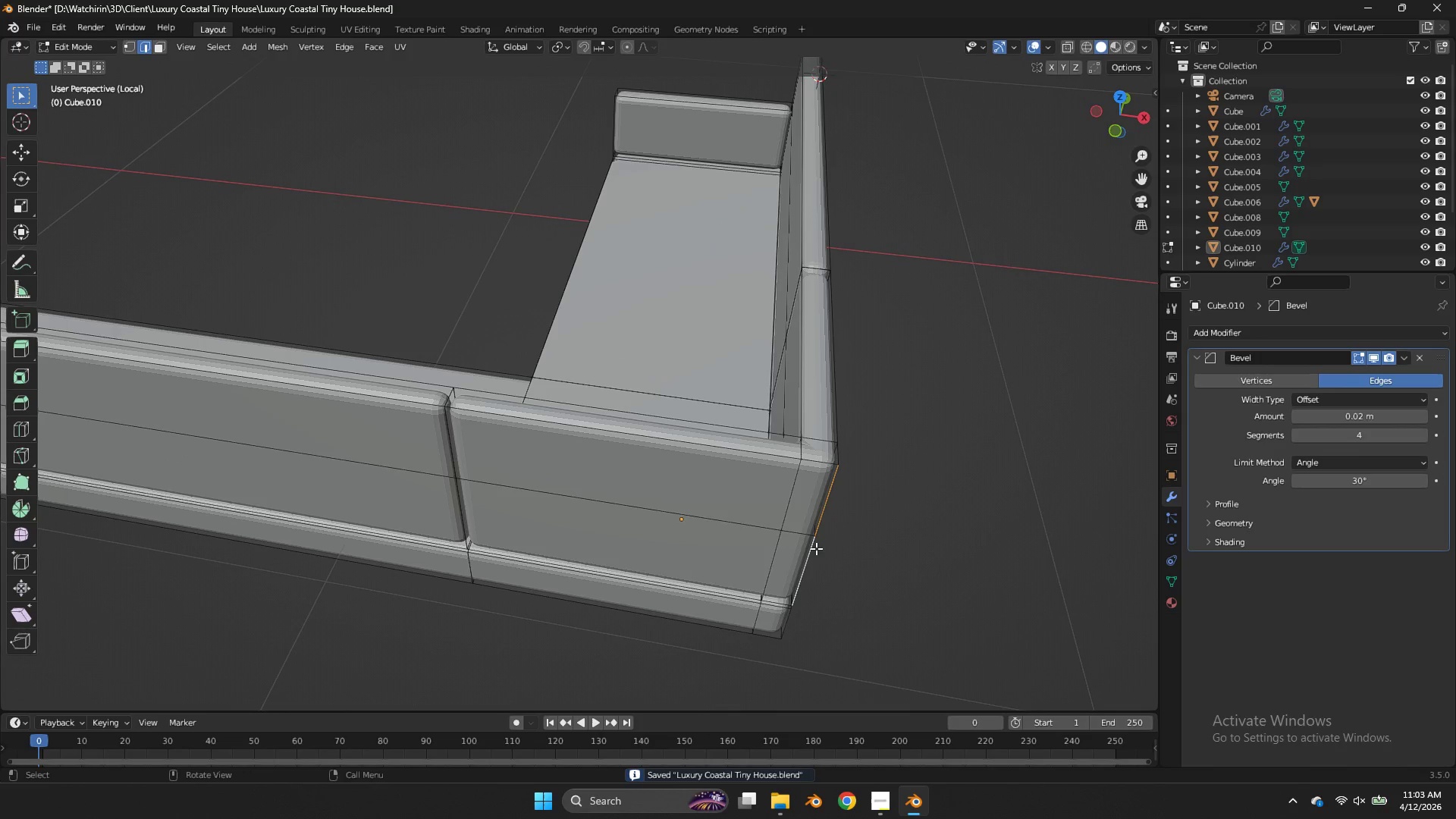 
key(X)
 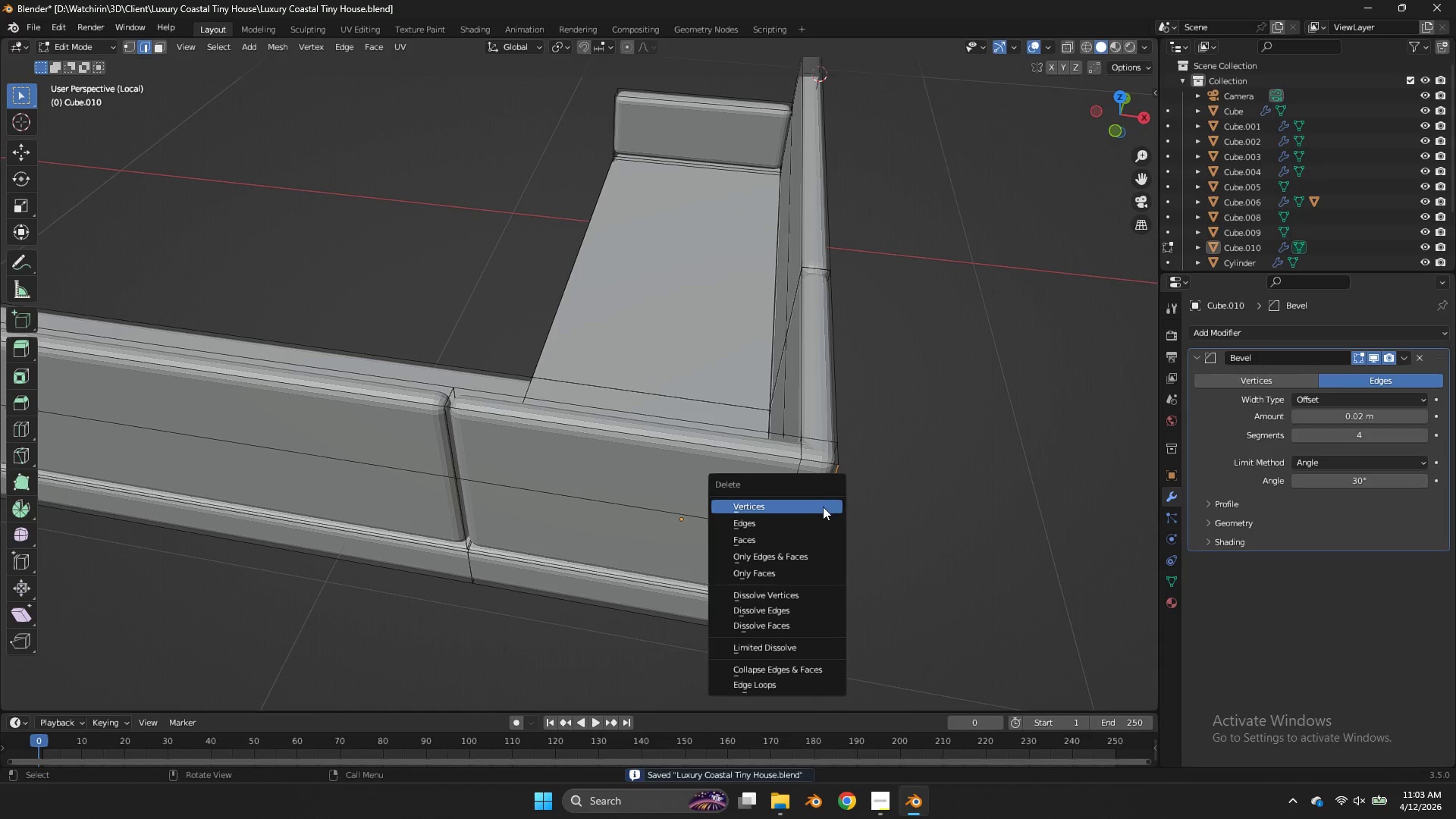 
left_click([823, 507])
 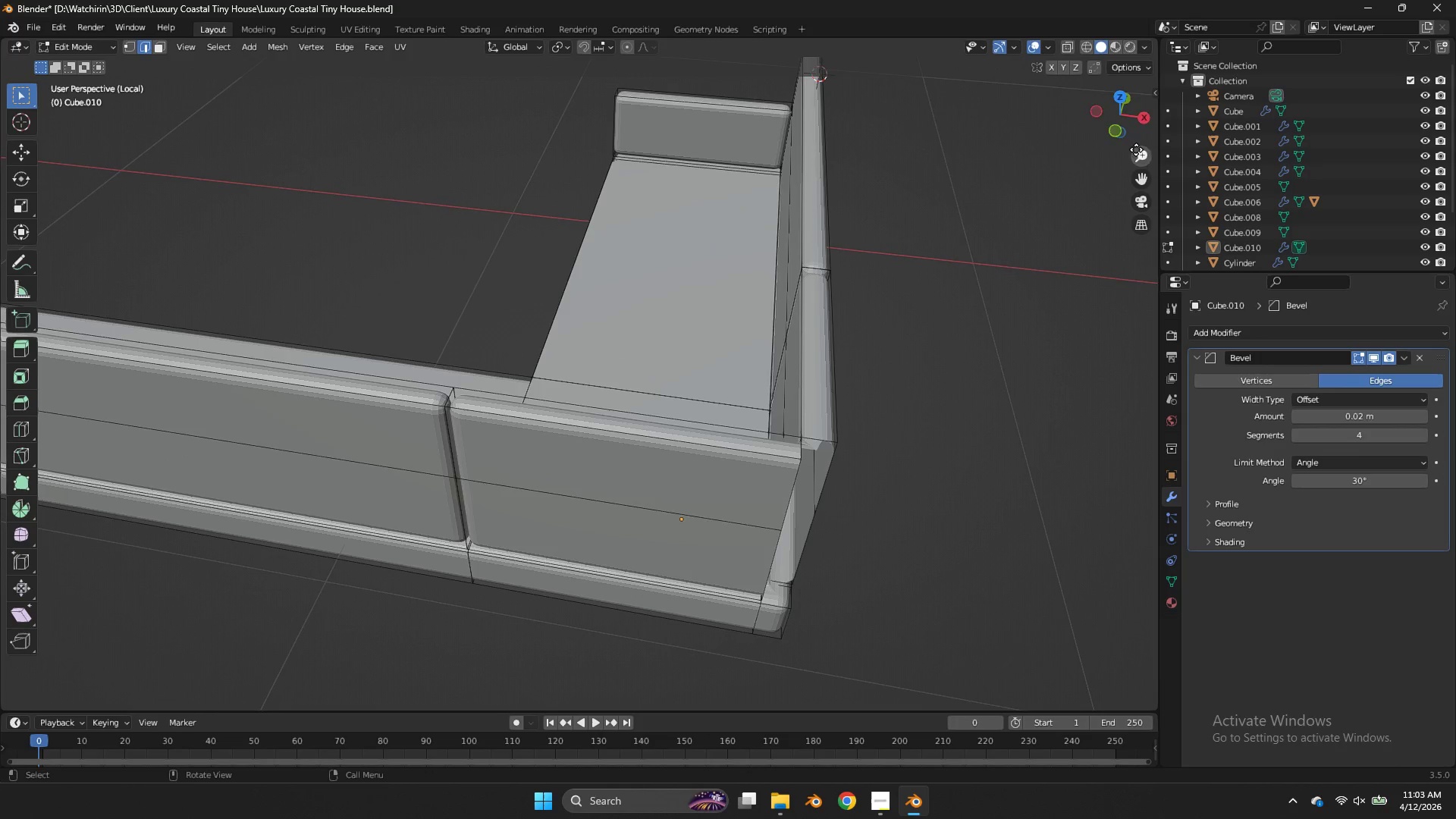 
left_click_drag(start_coordinate=[1128, 123], to_coordinate=[1083, 80])
 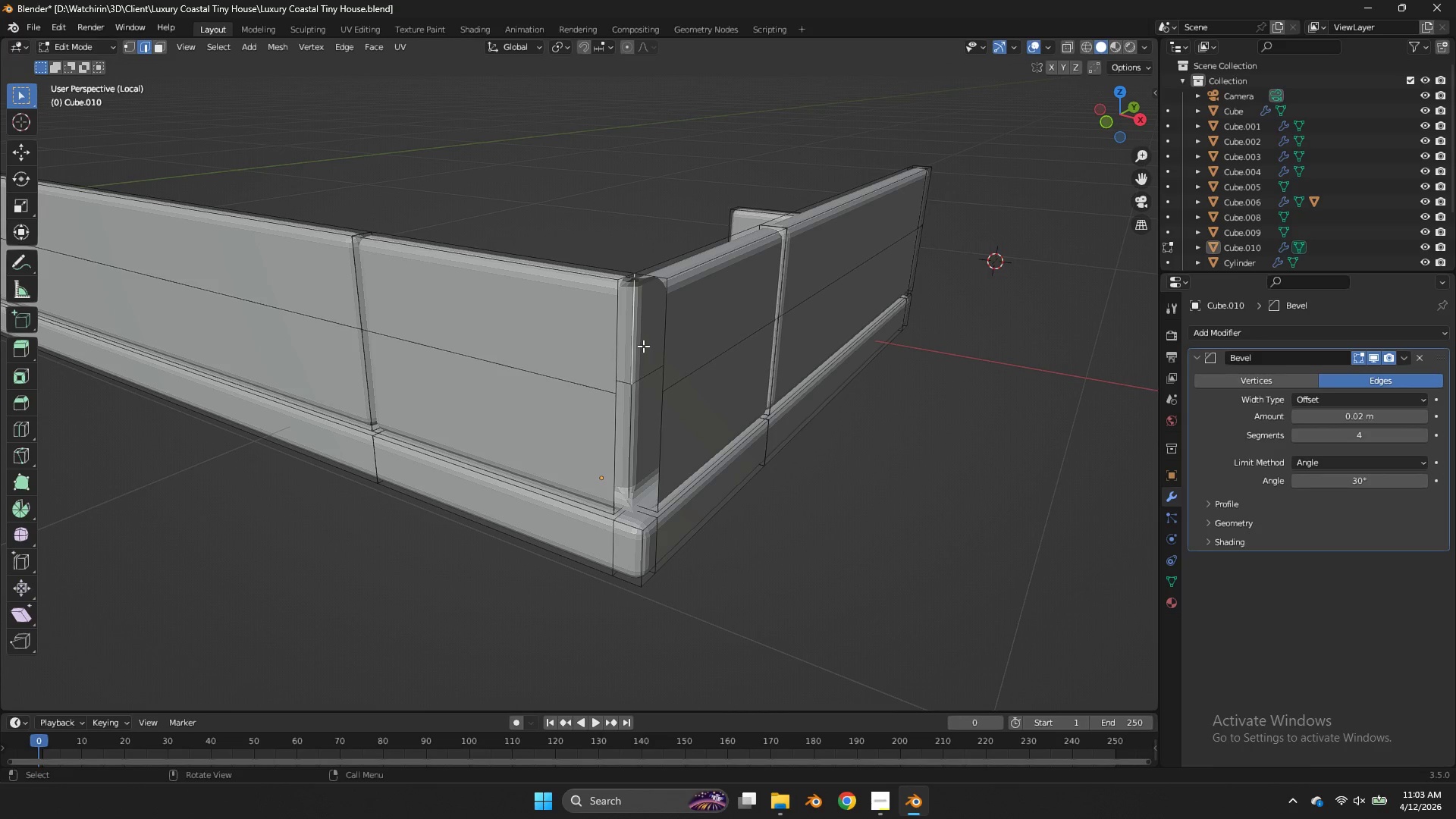 
key(G)
 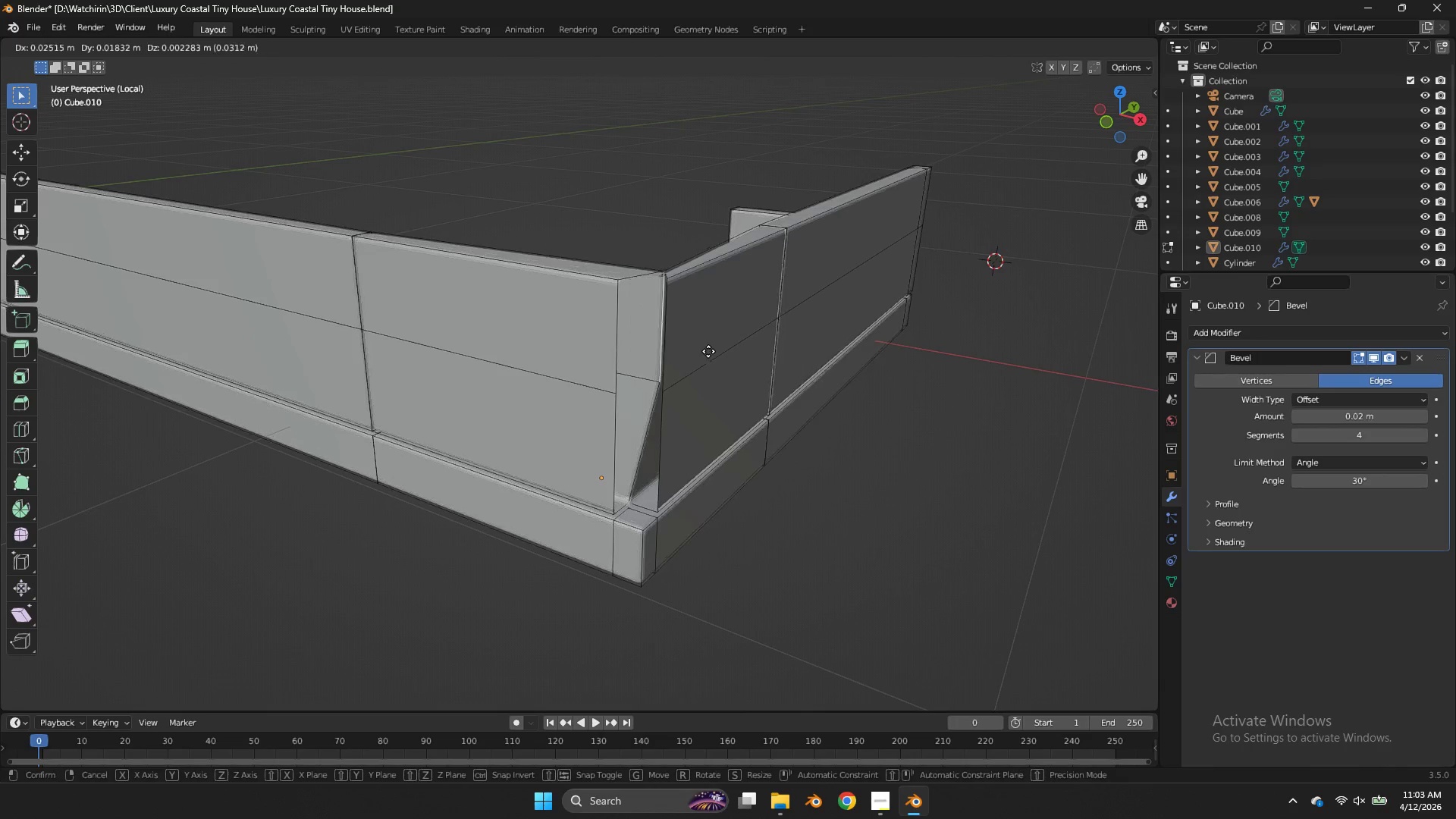 
right_click([708, 351])
 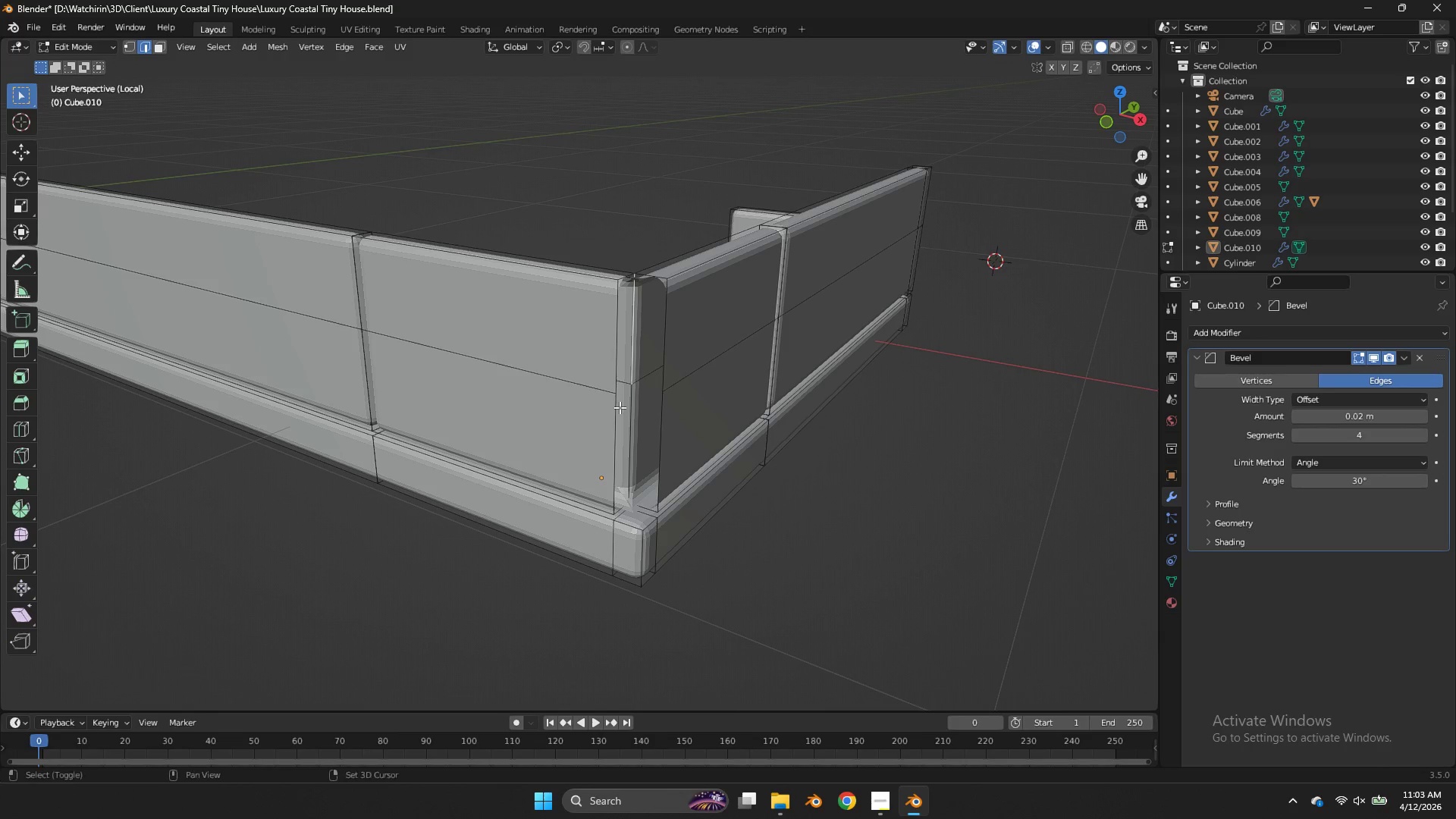 
hold_key(key=ShiftLeft, duration=0.62)
left_click([618, 410])
 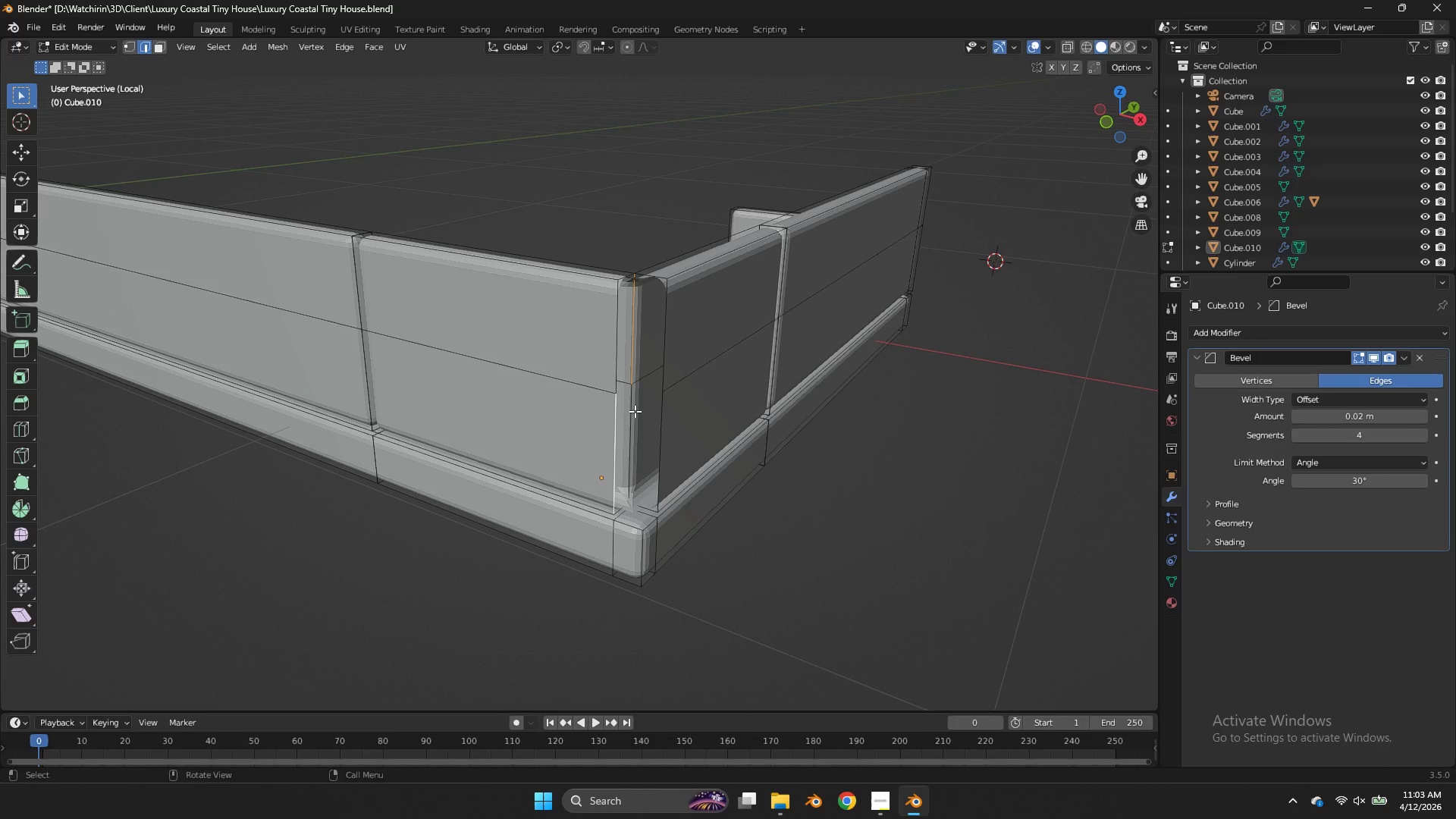 
left_click([635, 411])
 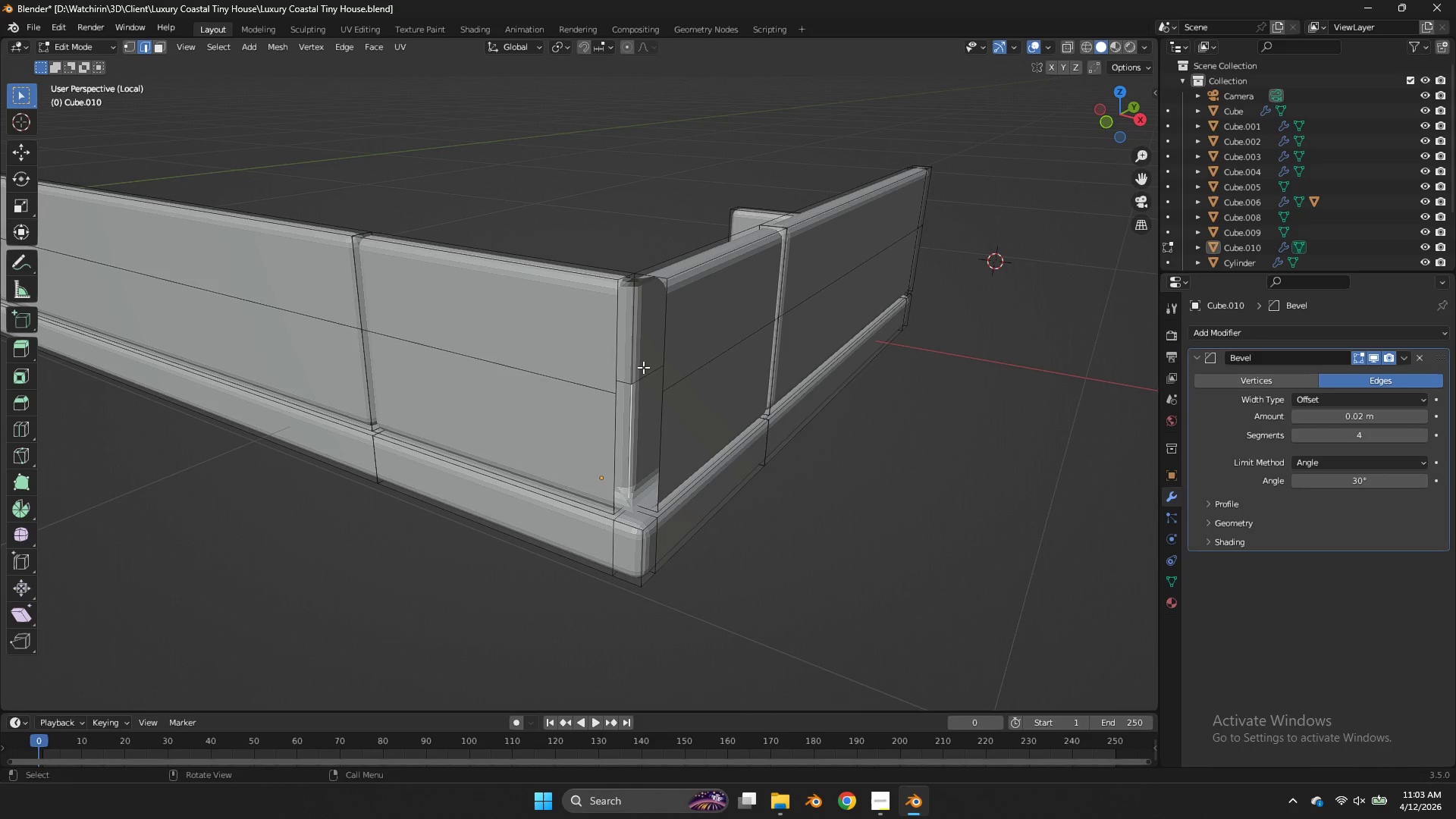 
hold_key(key=ShiftLeft, duration=0.36)
 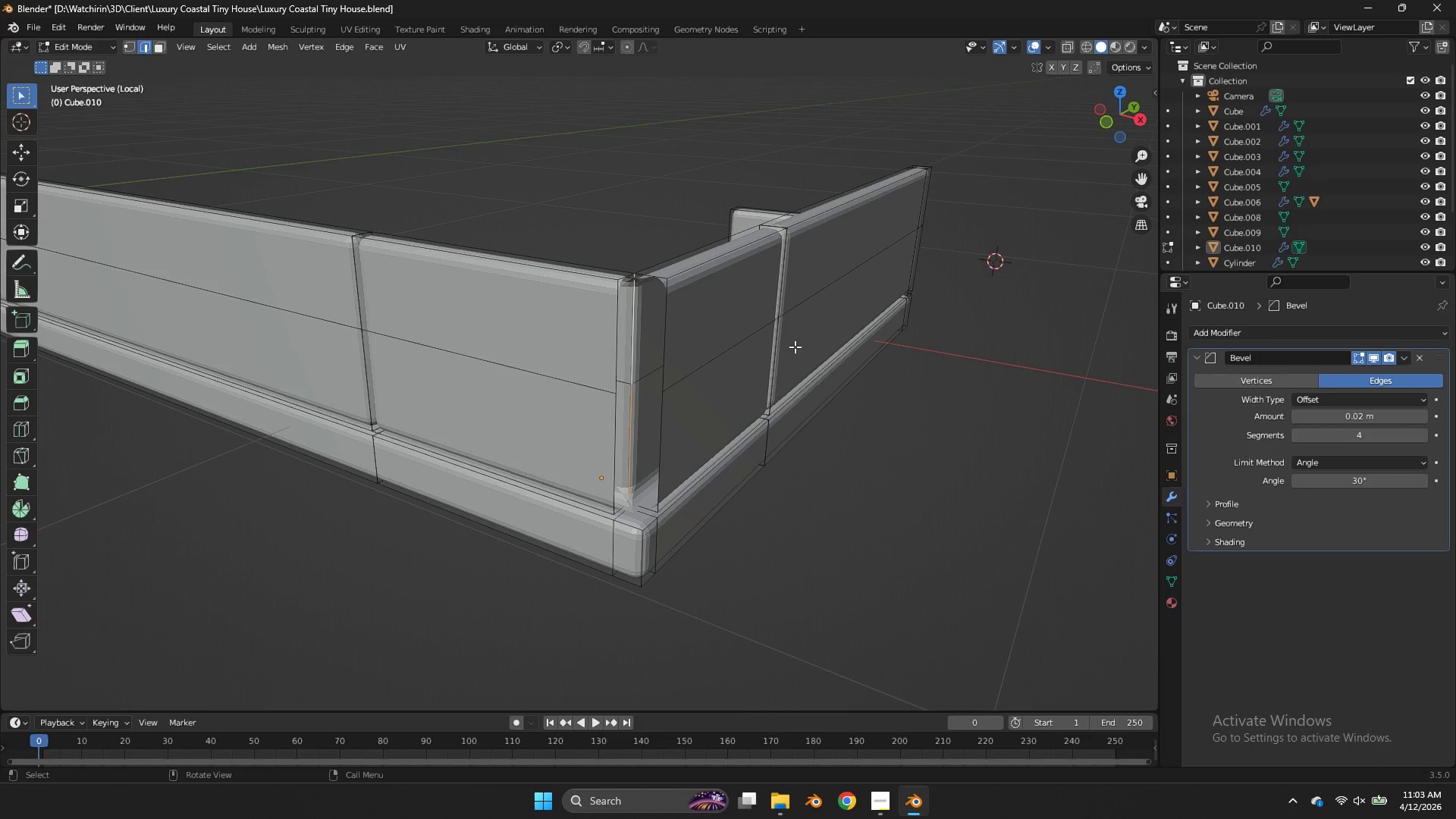 
key(V)
 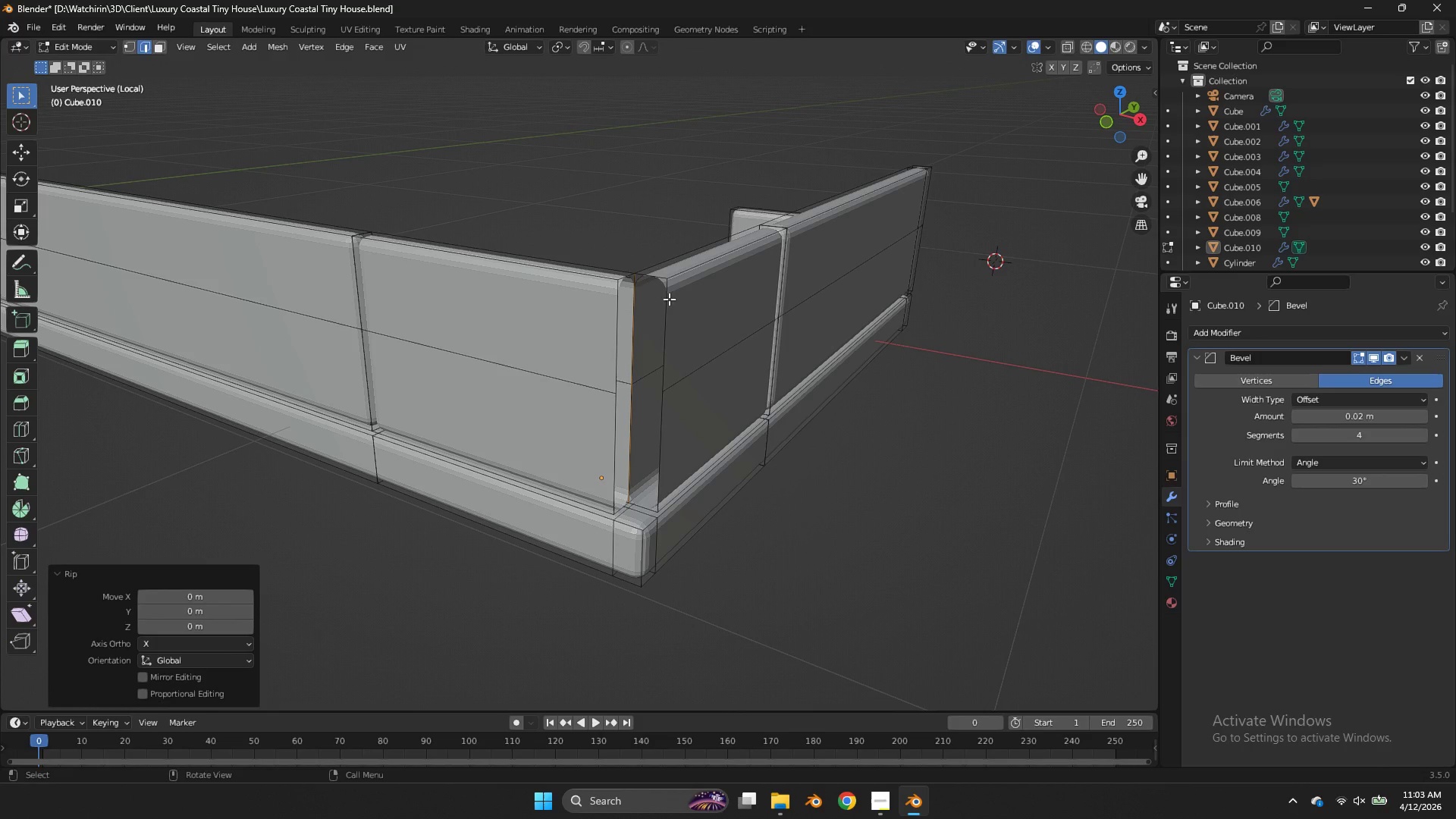 
left_click([656, 273])
 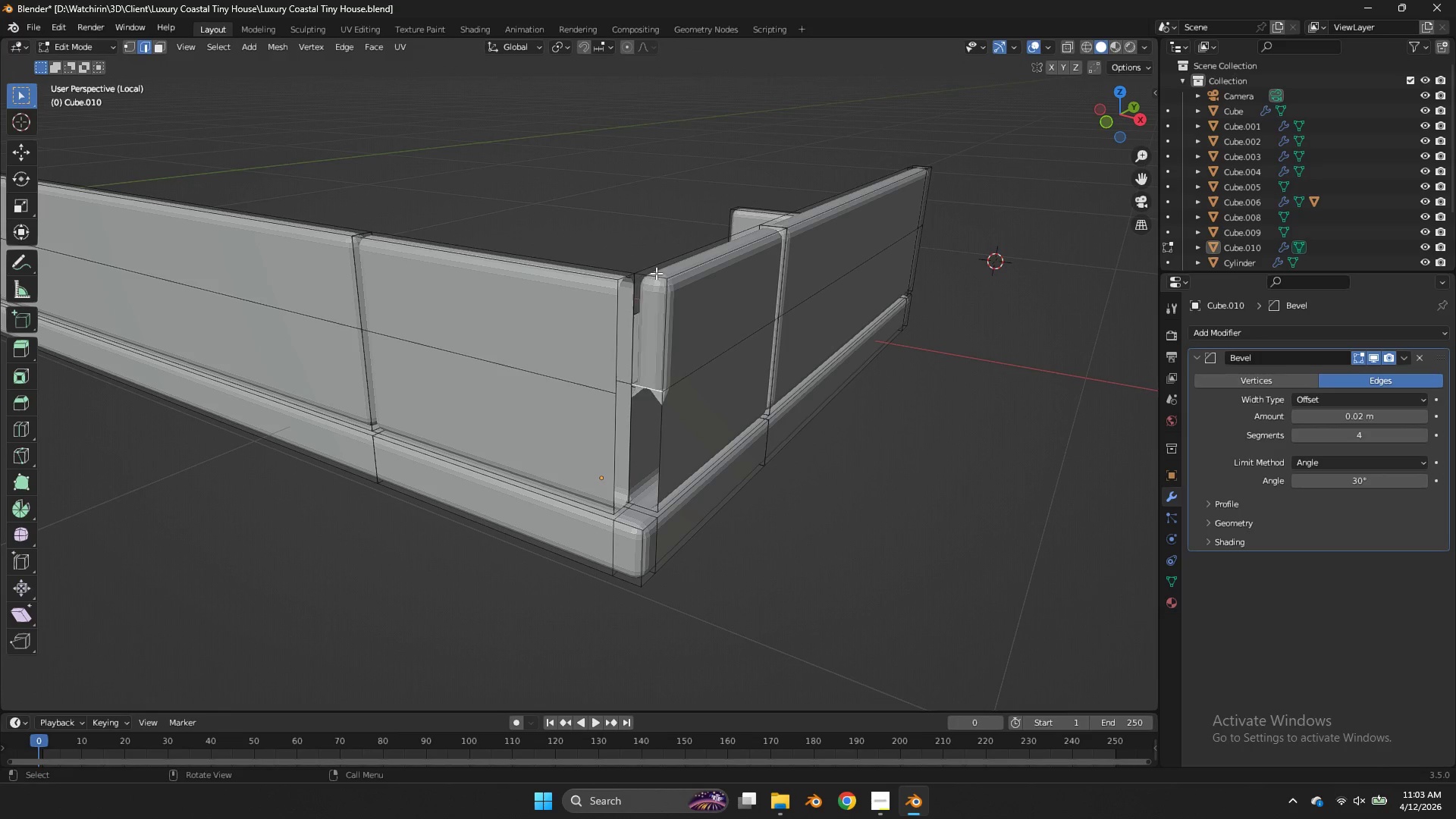 
type(ff)
 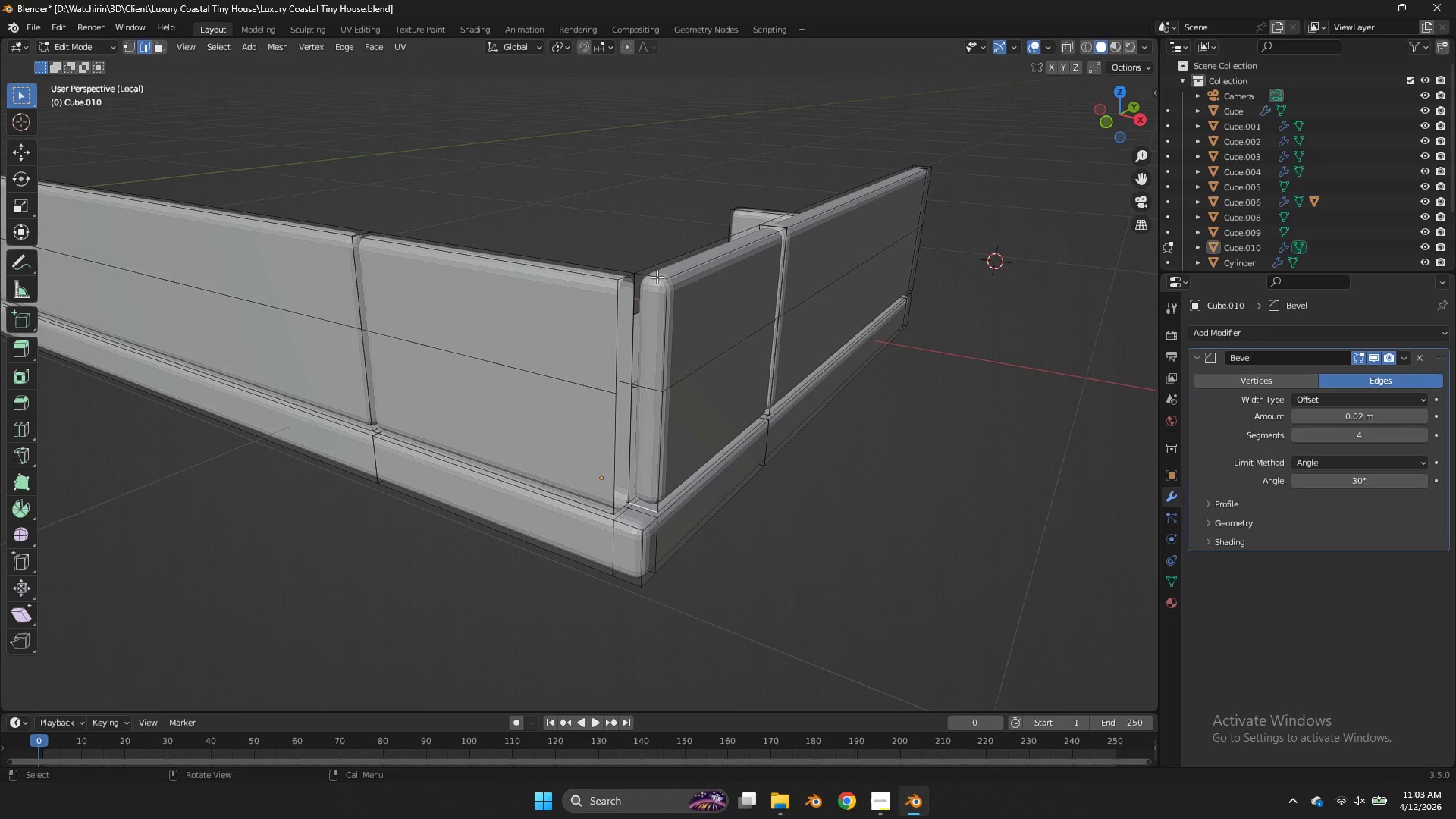 
left_click([657, 277])
 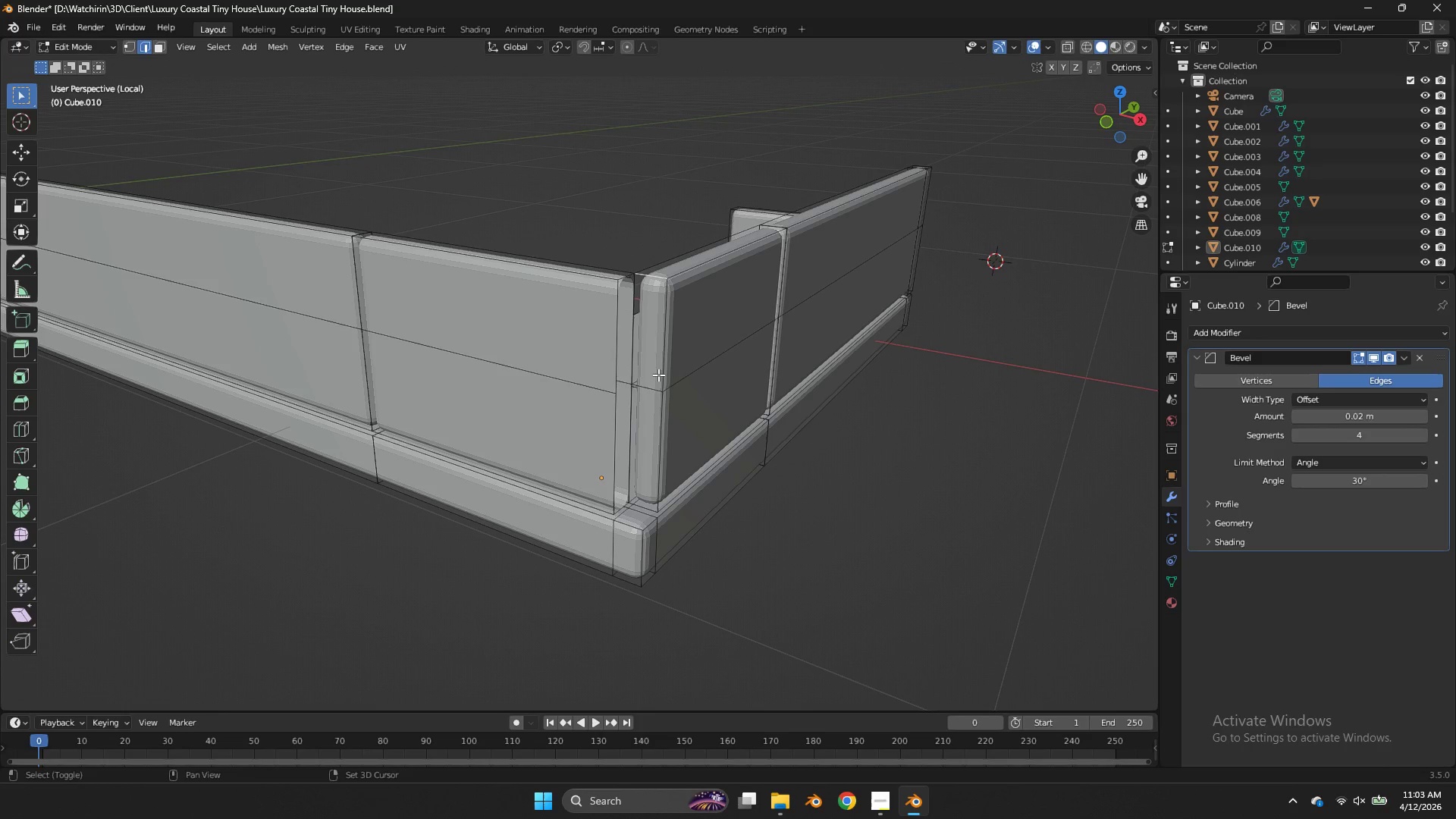 
hold_key(key=ShiftLeft, duration=1.36)
left_click([652, 388])
 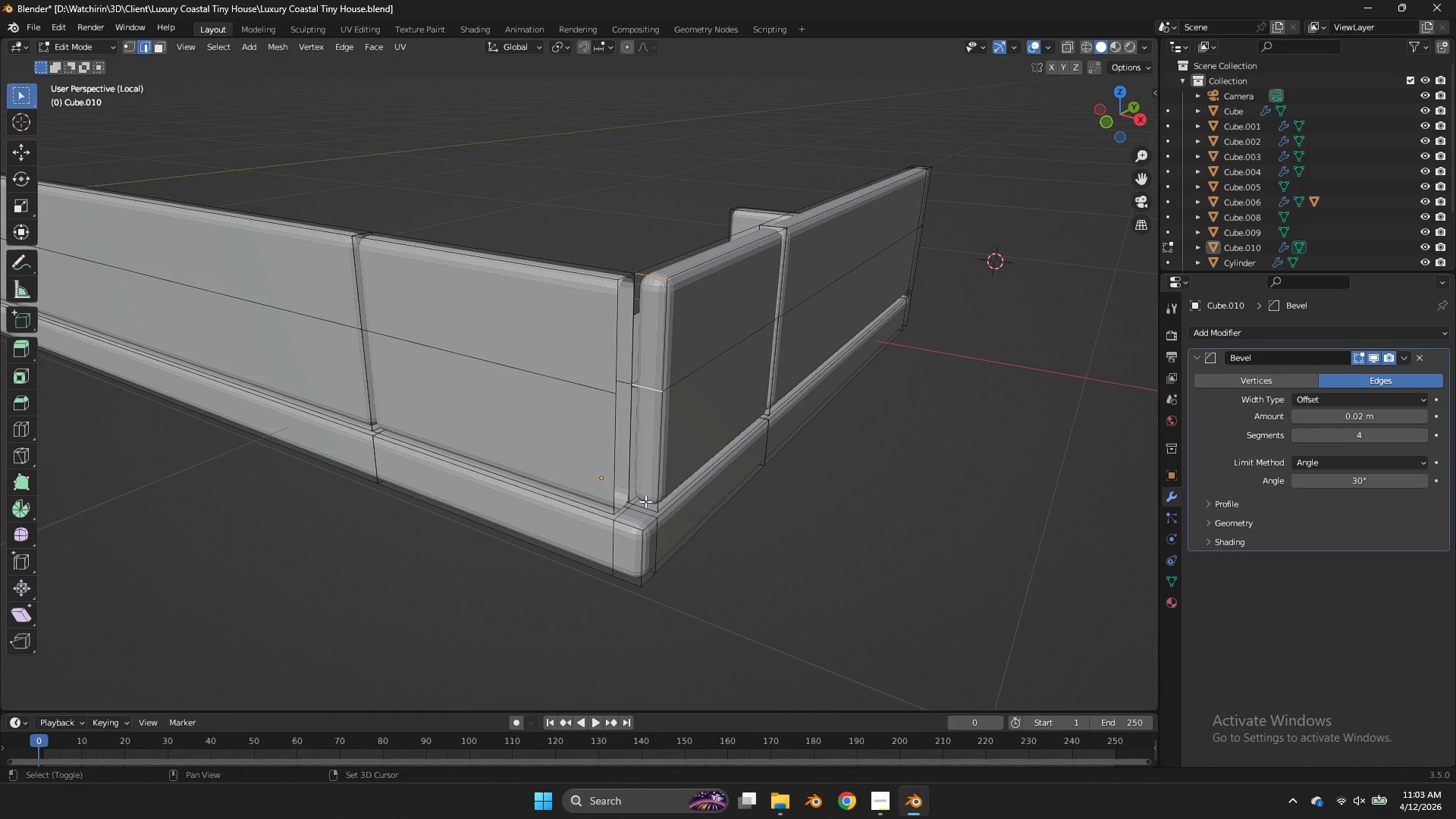 
left_click([645, 503])
 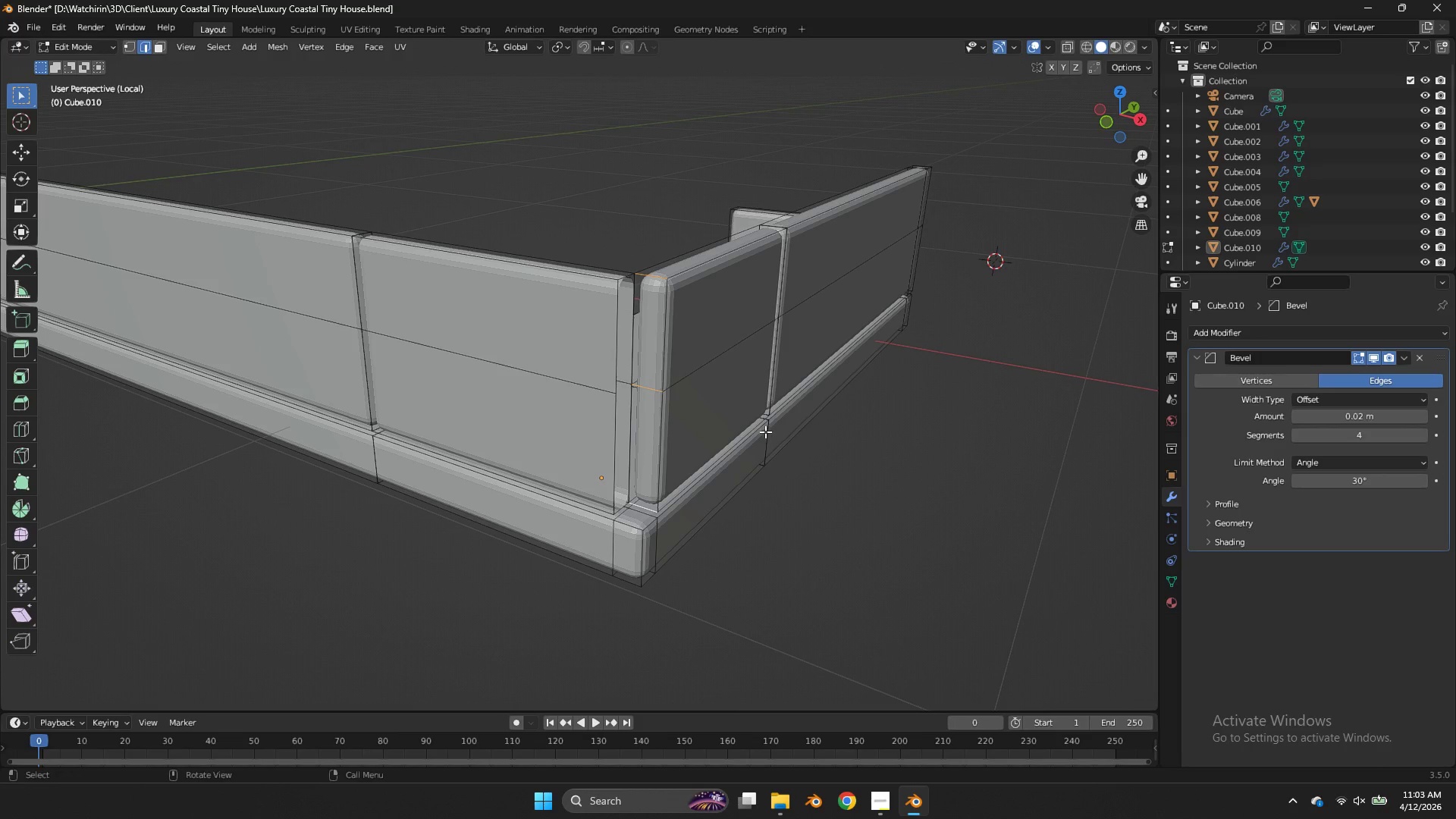 
type(gy)
 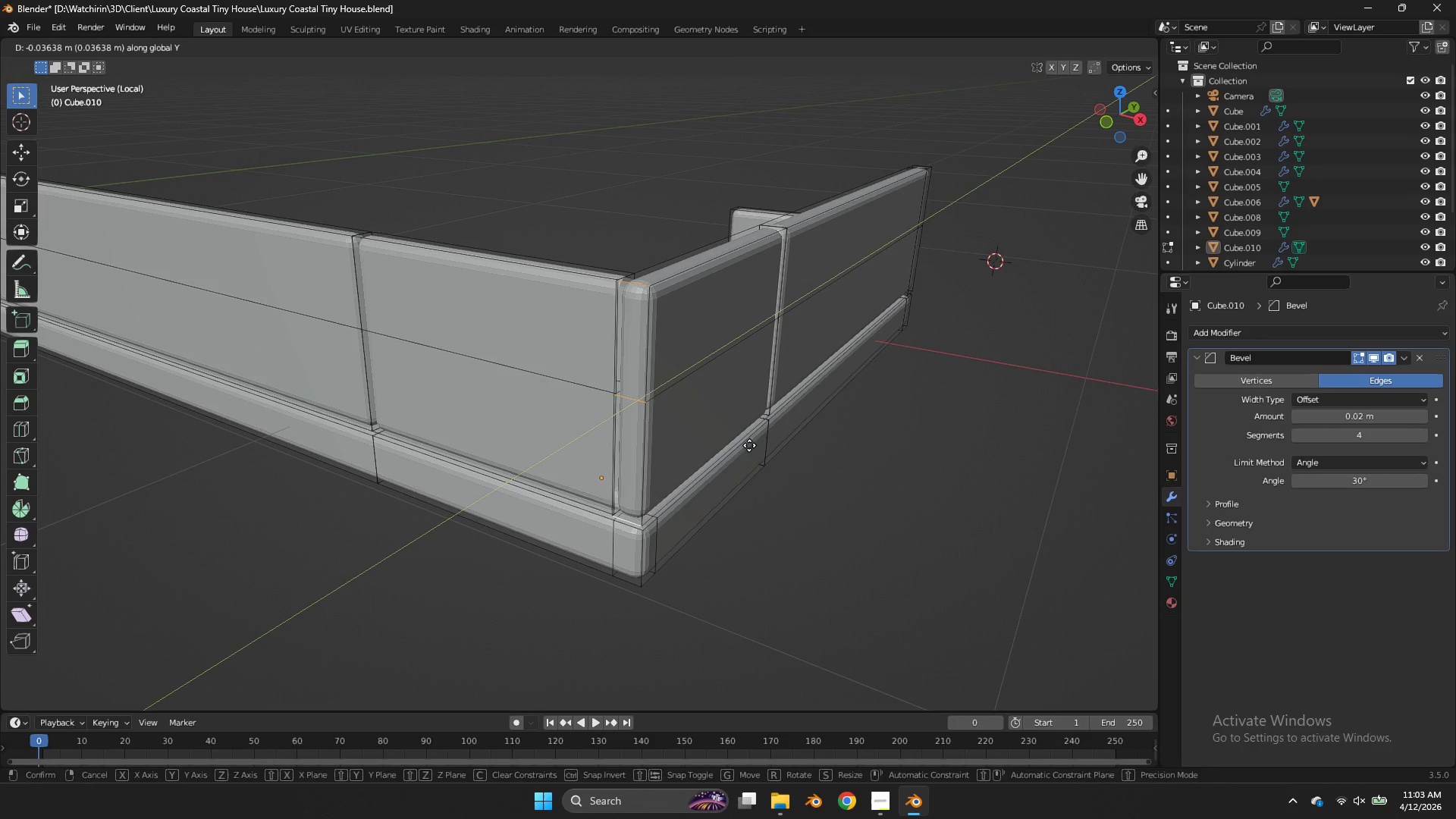 
hold_key(key=ShiftLeft, duration=0.95)
left_click([753, 448])
 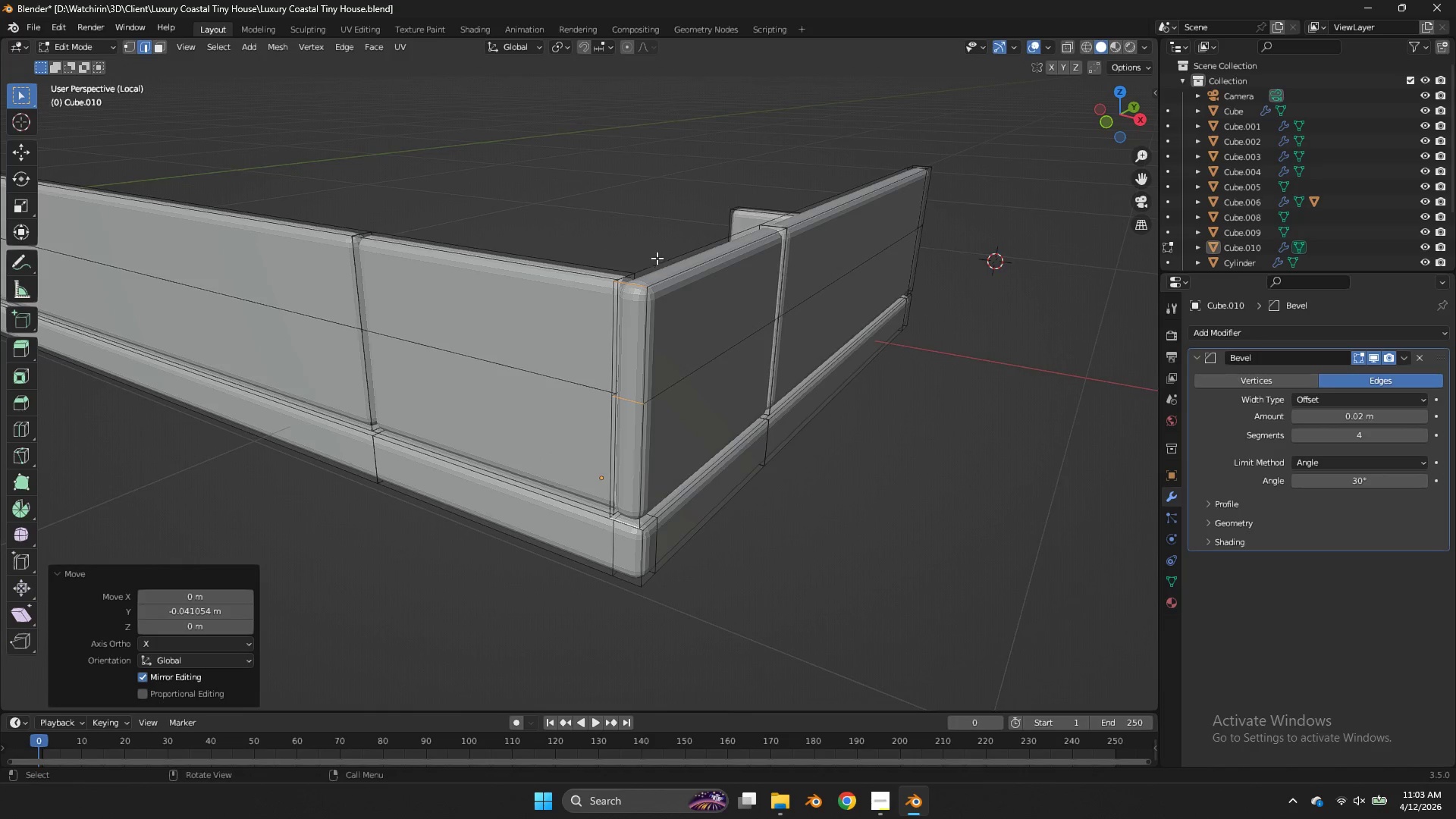 
key(Z)
 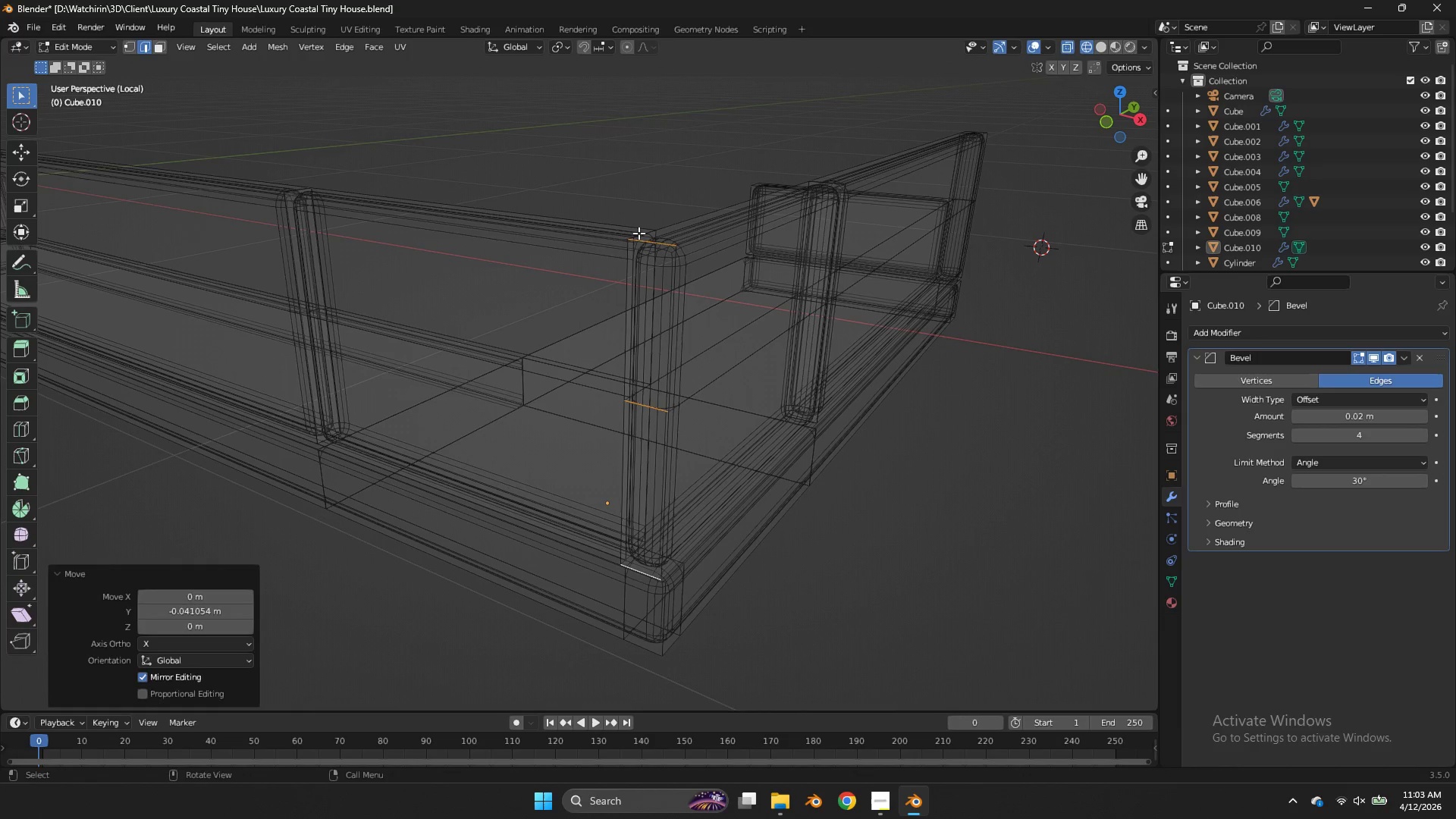 
scroll: coordinate [657, 259], scroll_direction: up, amount: 1.0
 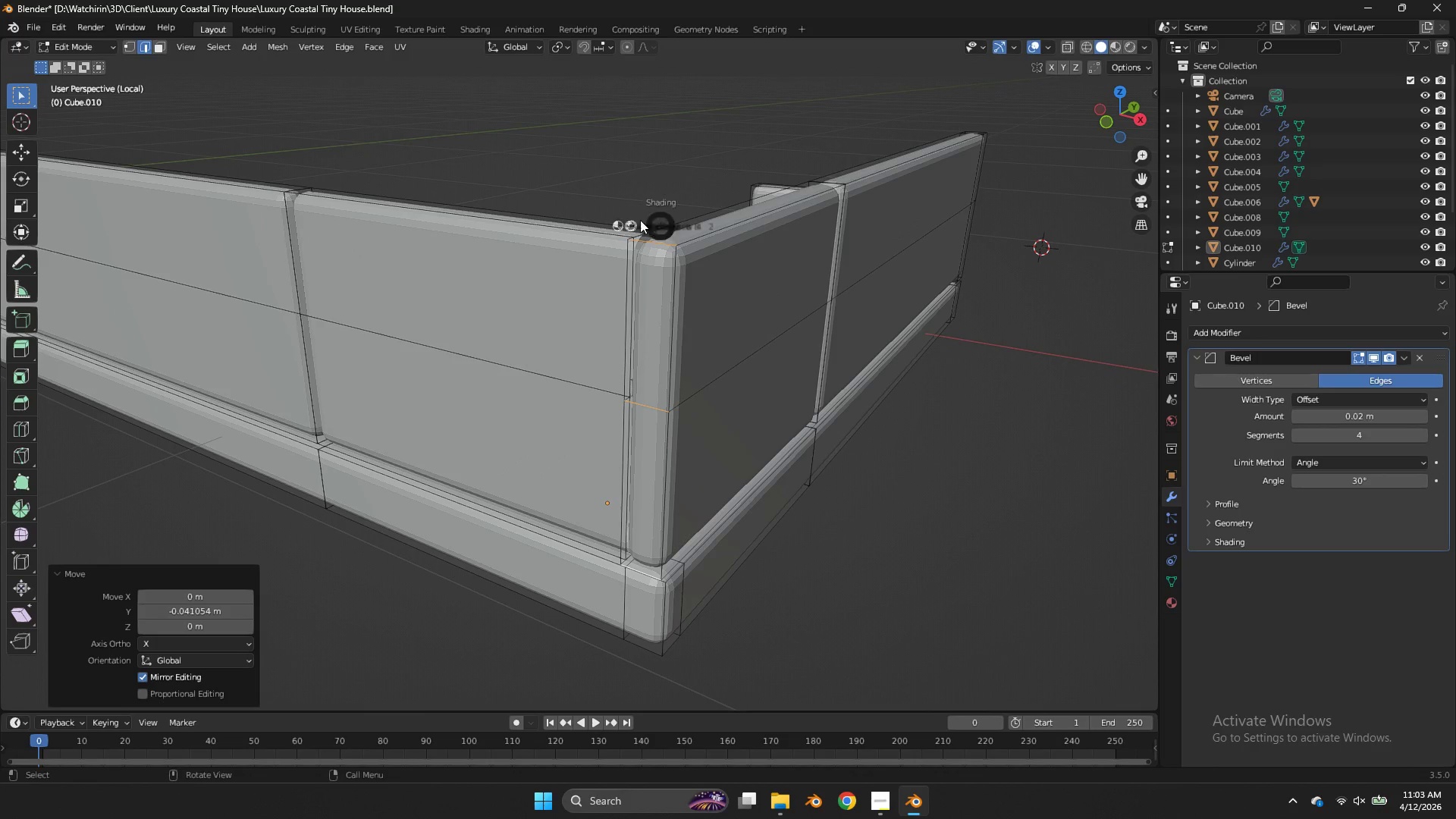 
left_click([639, 234])
 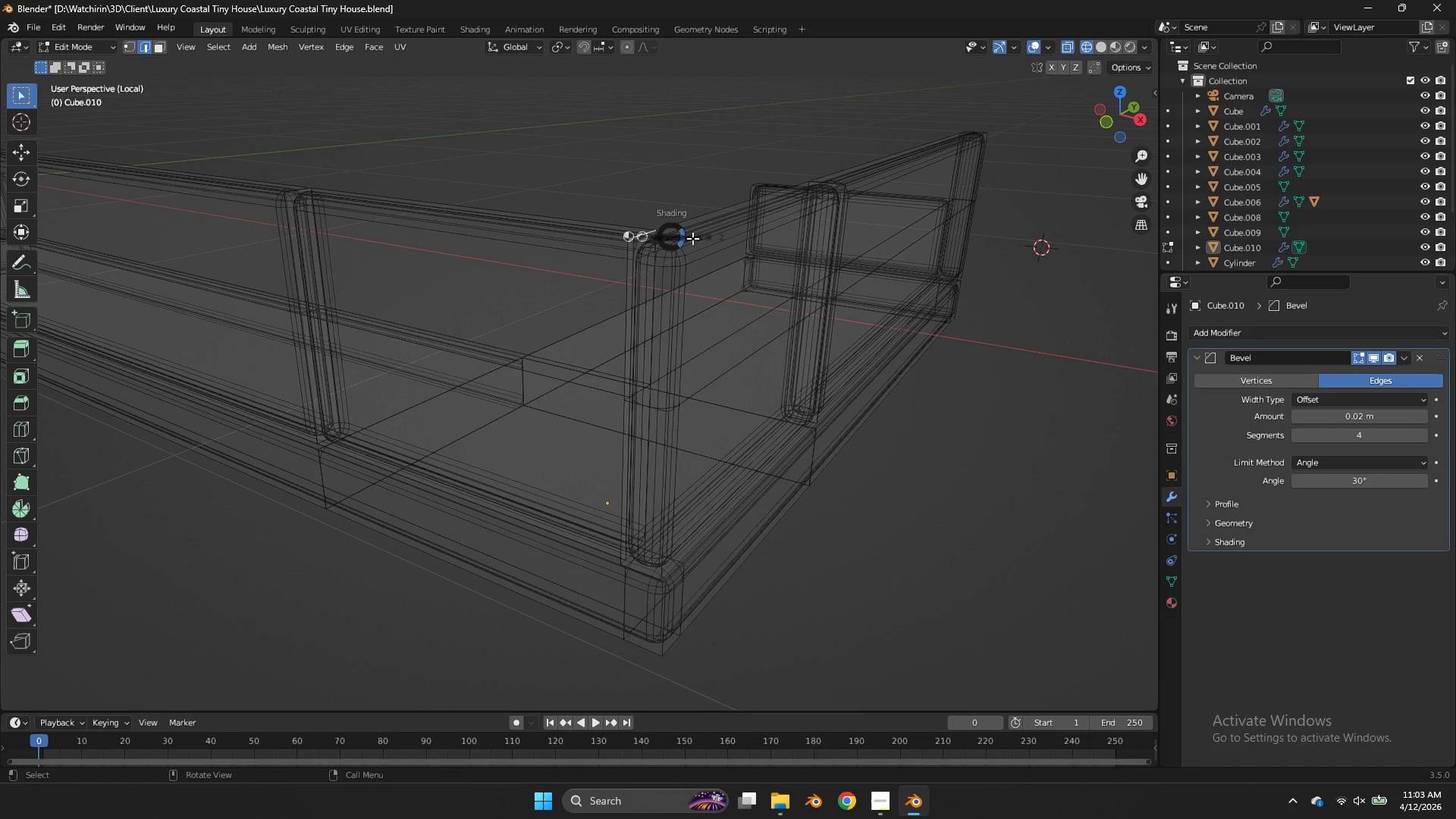 
type(zff)
 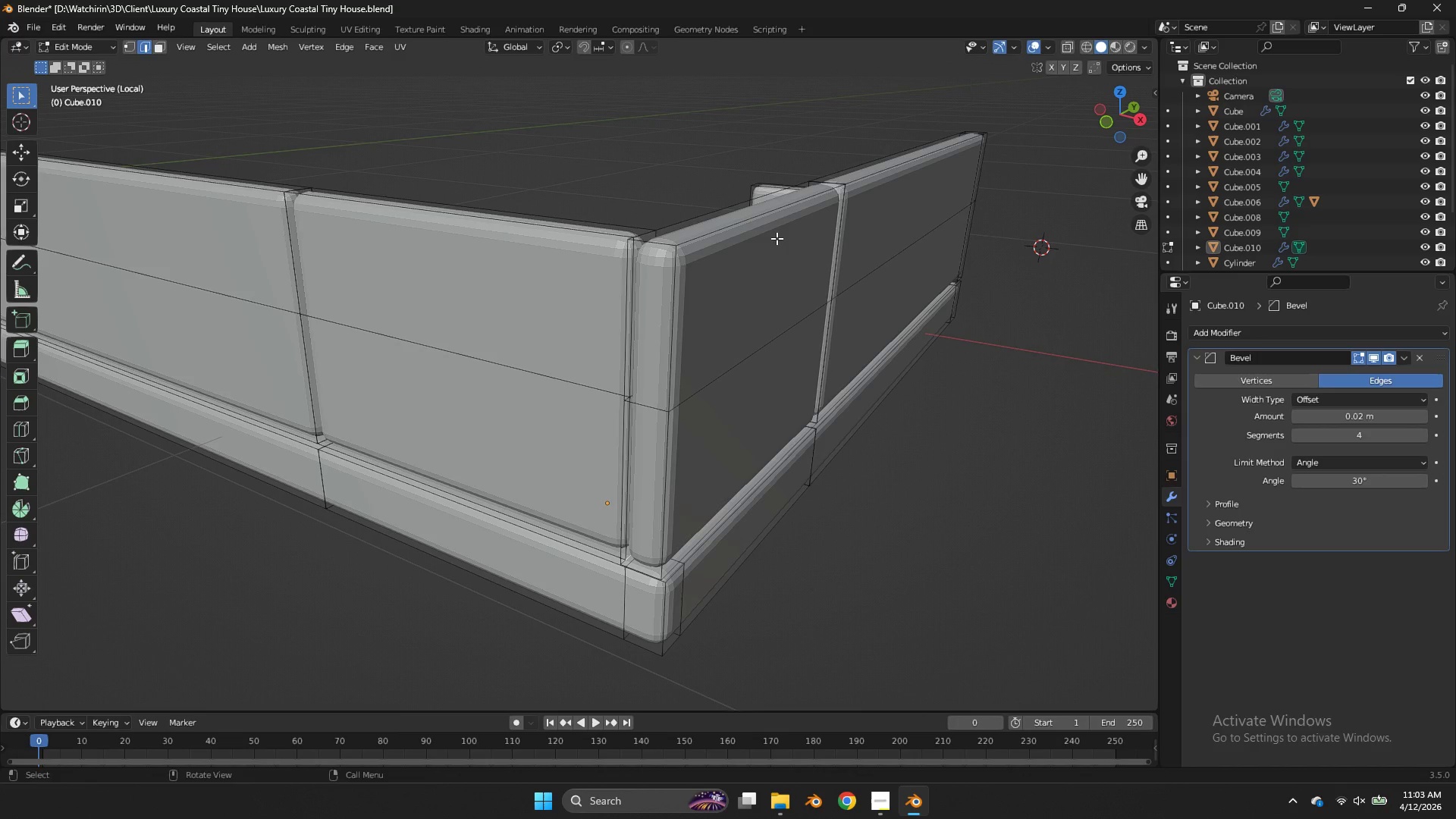 
key(Control+ControlLeft)
 